 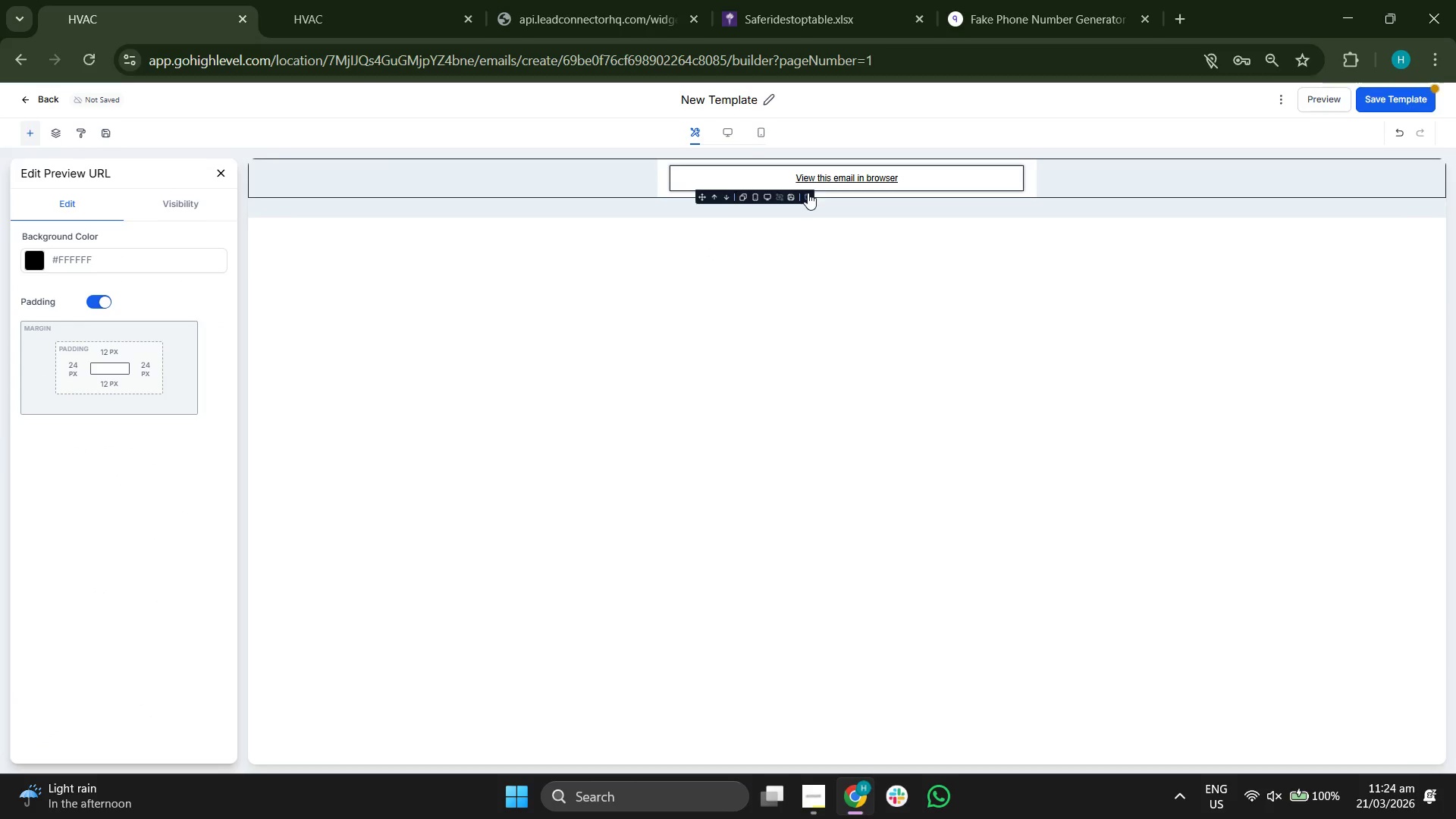 
left_click([808, 196])
 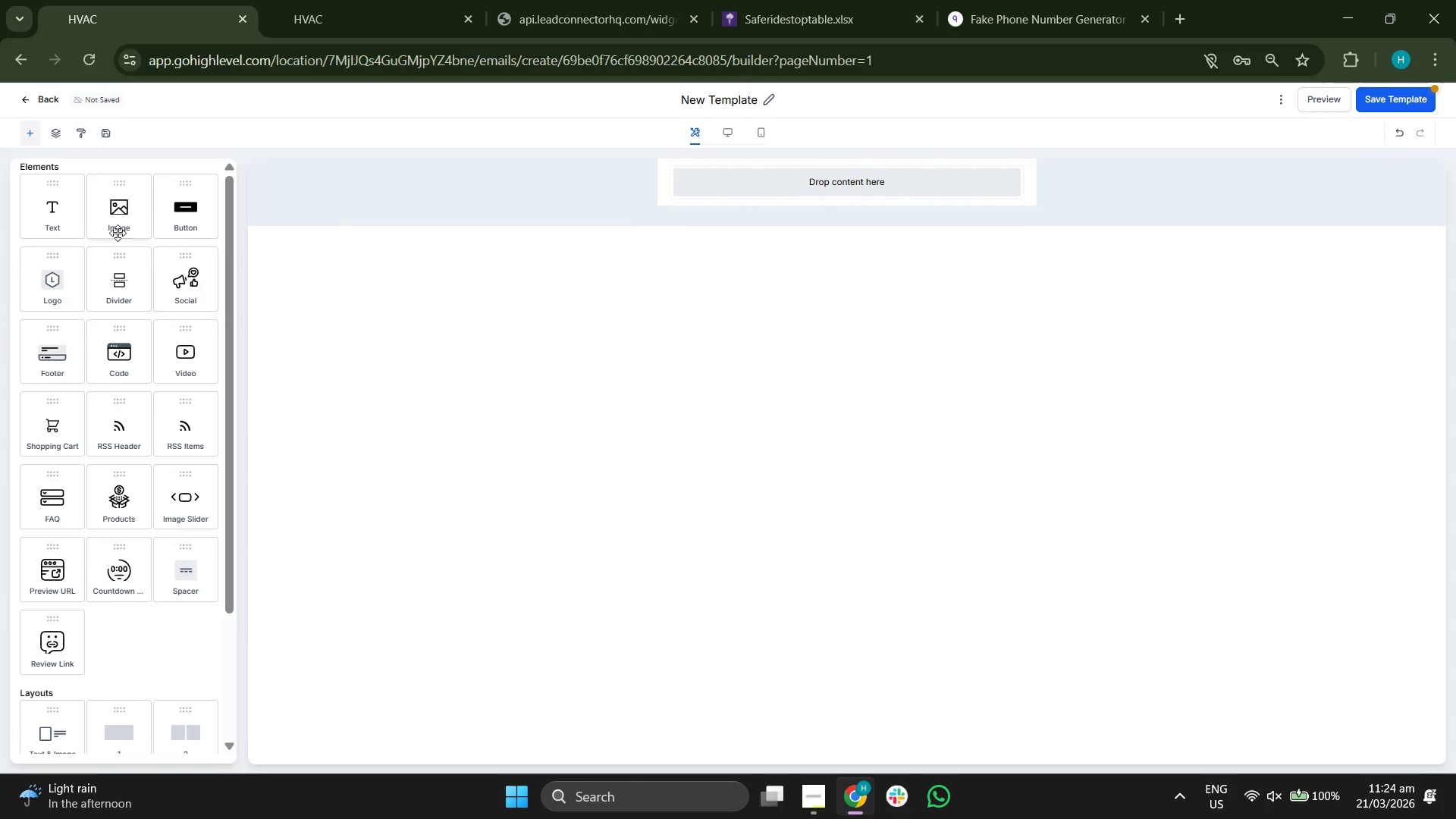 
left_click_drag(start_coordinate=[61, 228], to_coordinate=[735, 189])
 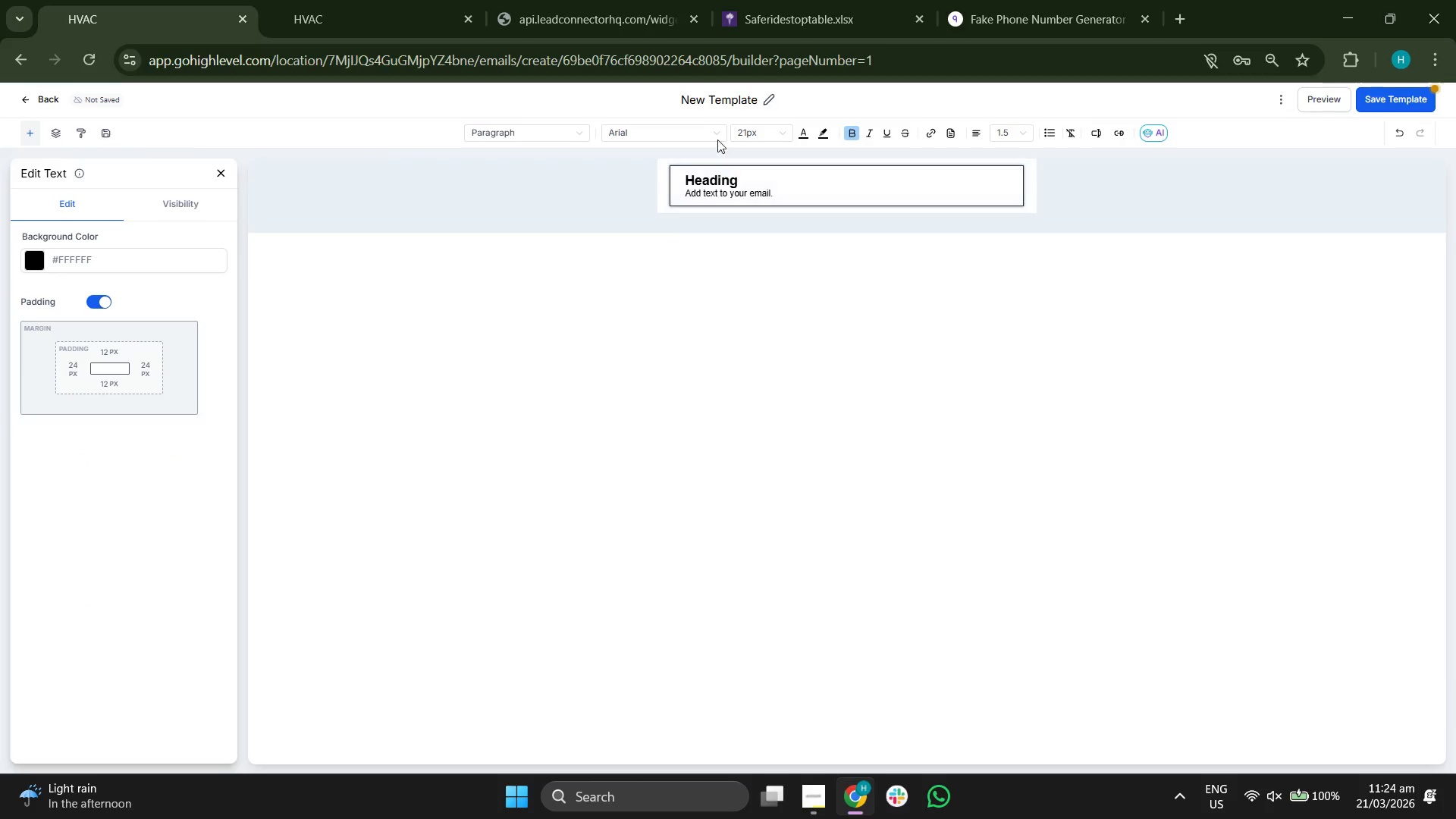 
left_click([741, 107])
 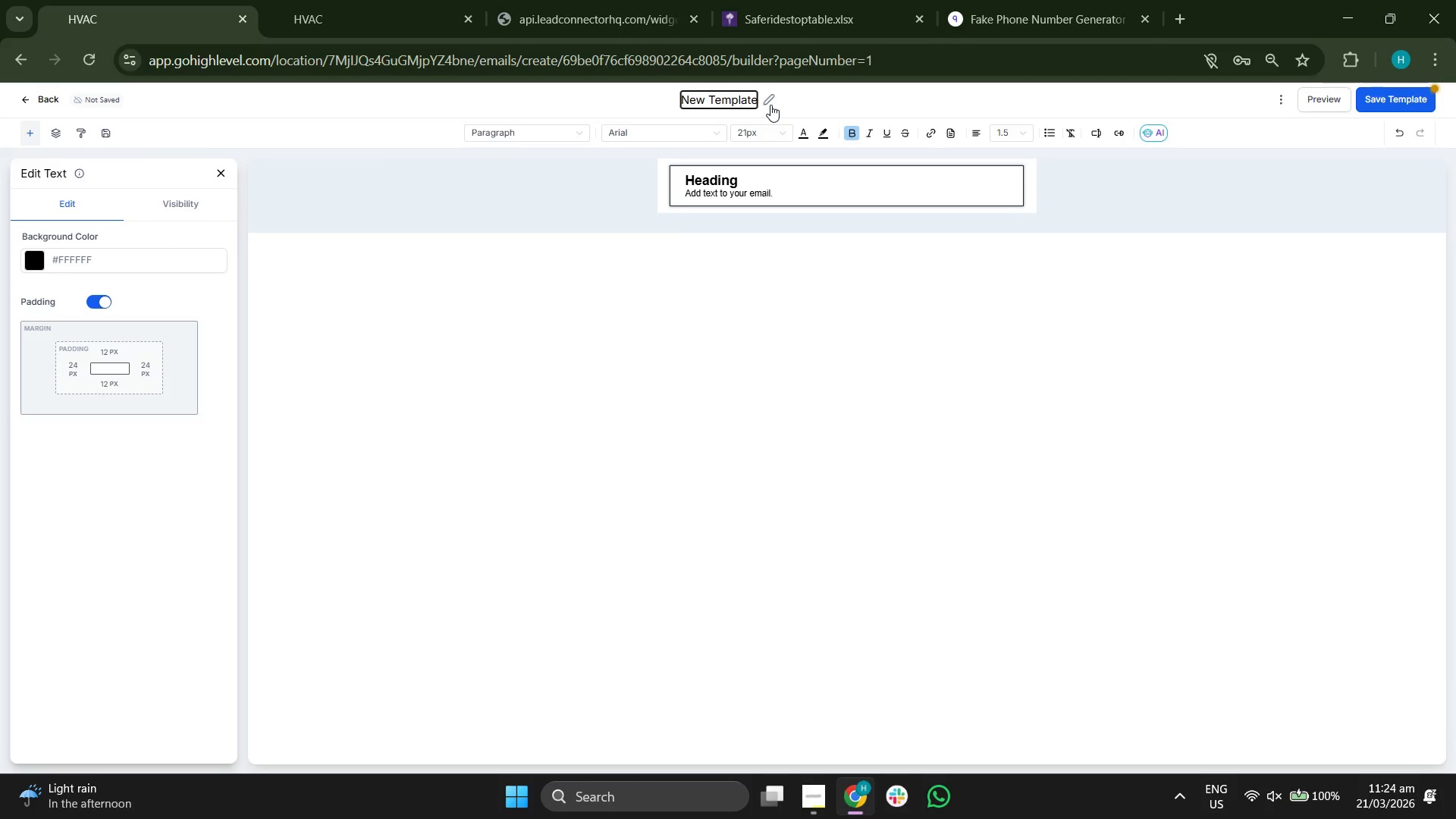 
key(Backspace)
 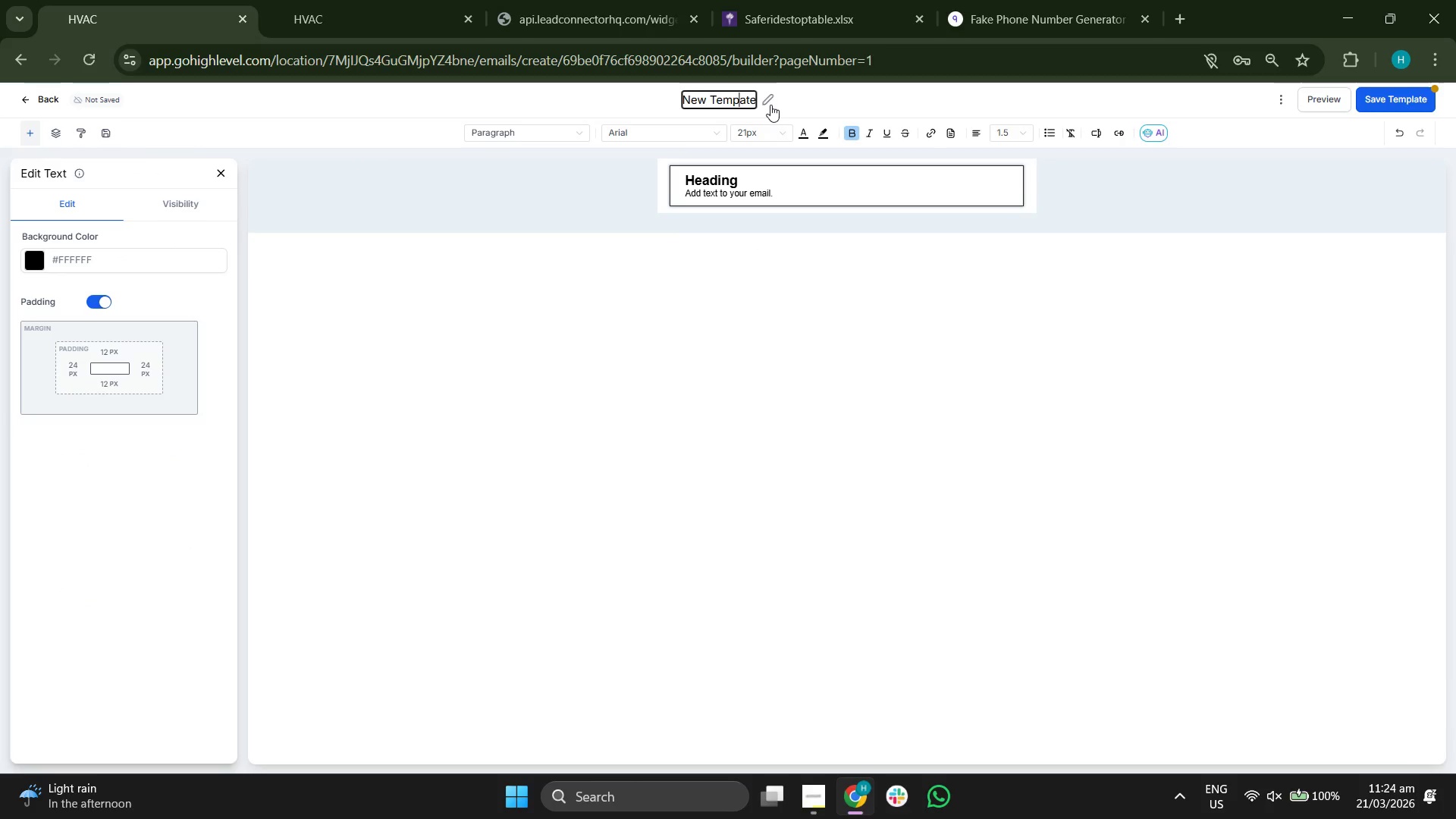 
key(Backspace)
 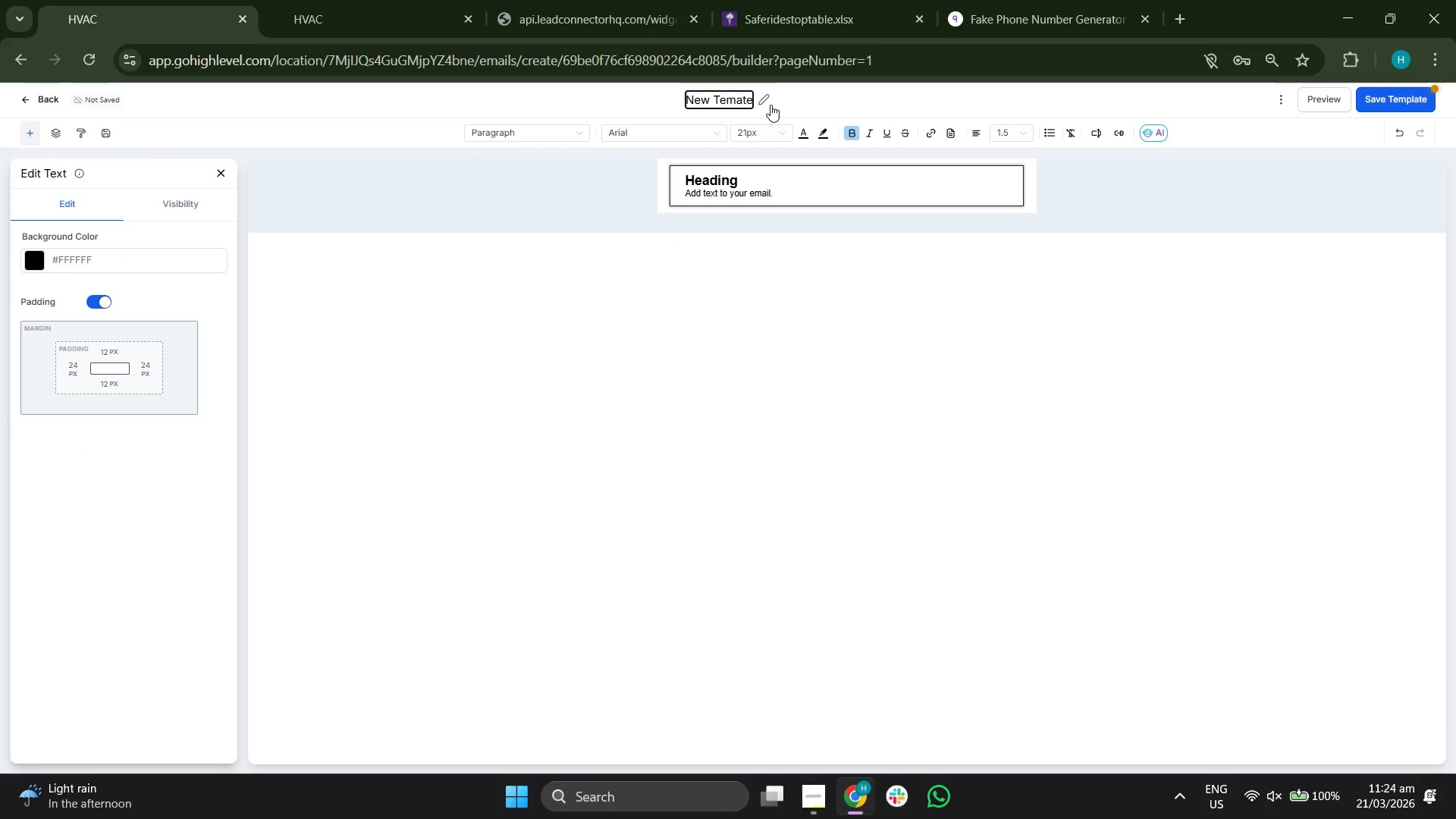 
key(ArrowRight)
 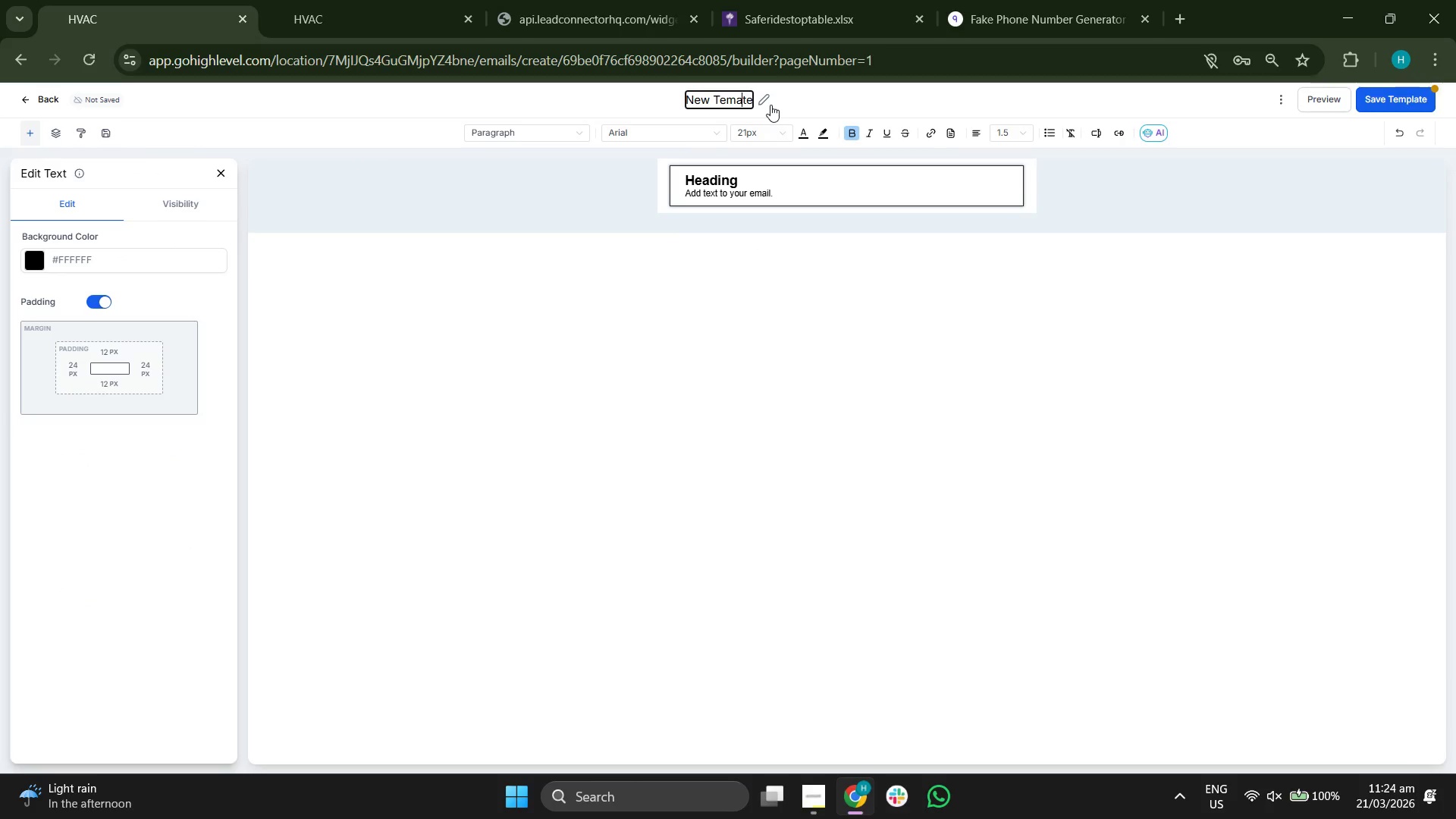 
key(ArrowRight)
 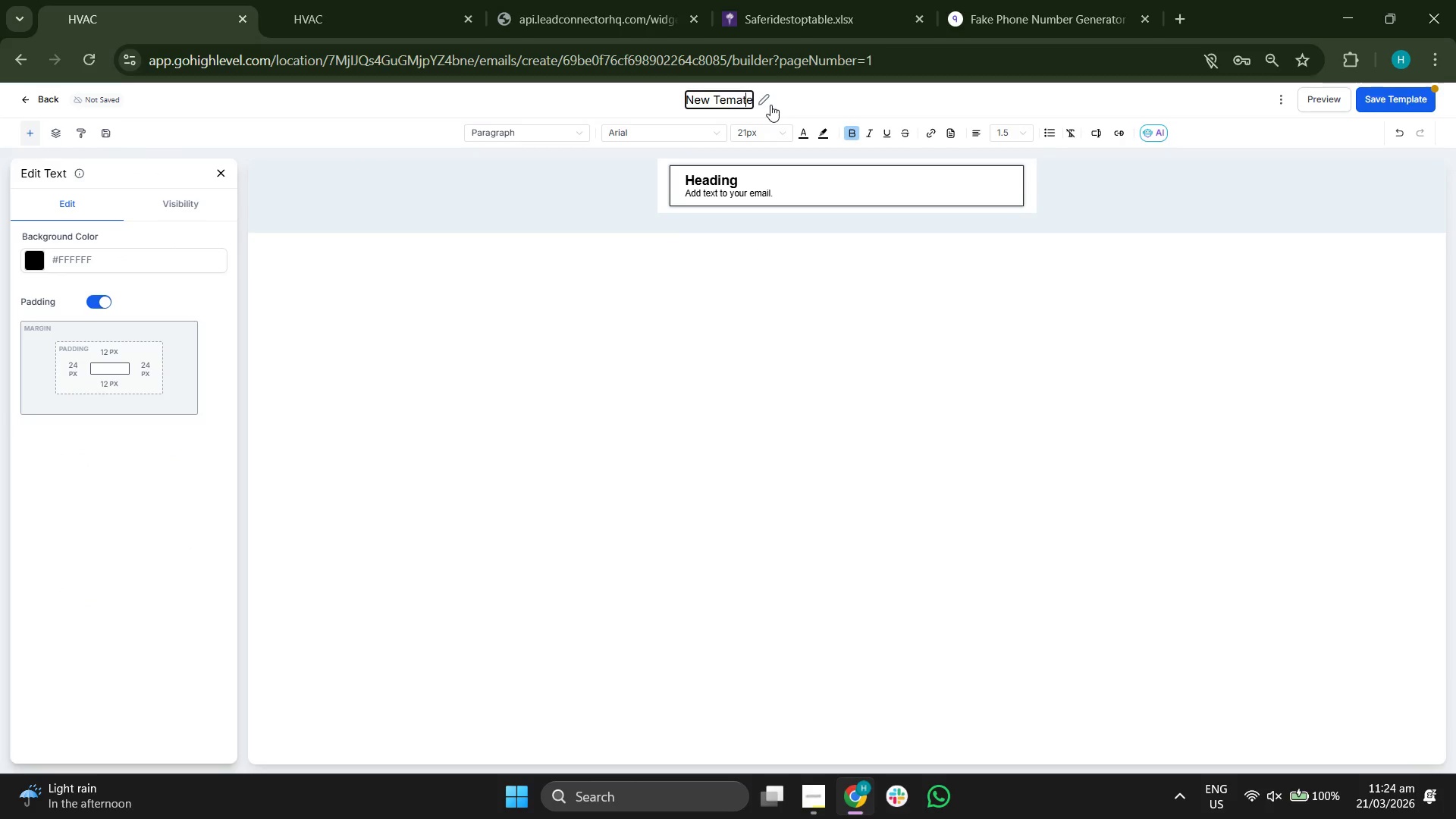 
key(Backspace)
 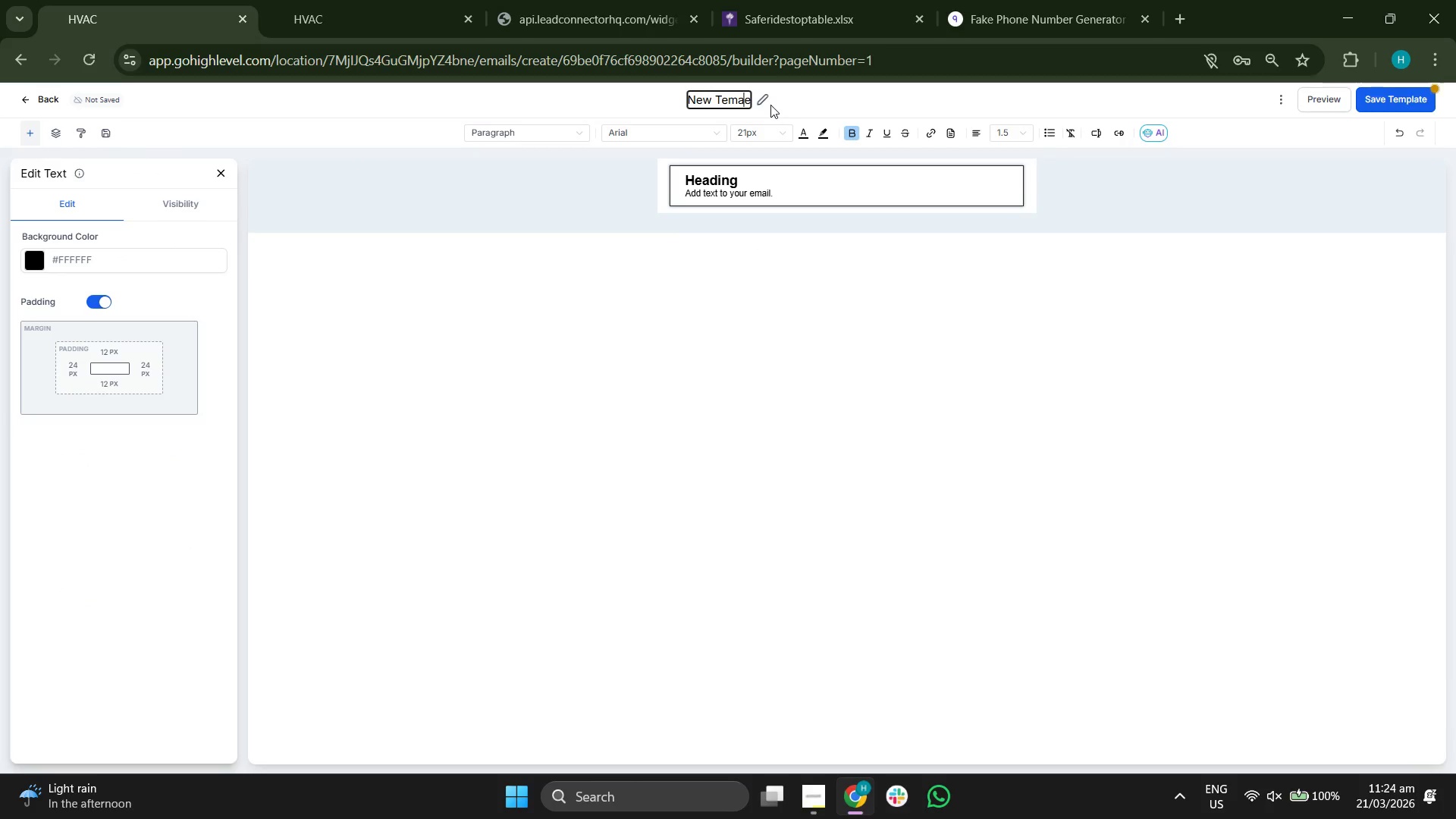 
key(Backspace)
 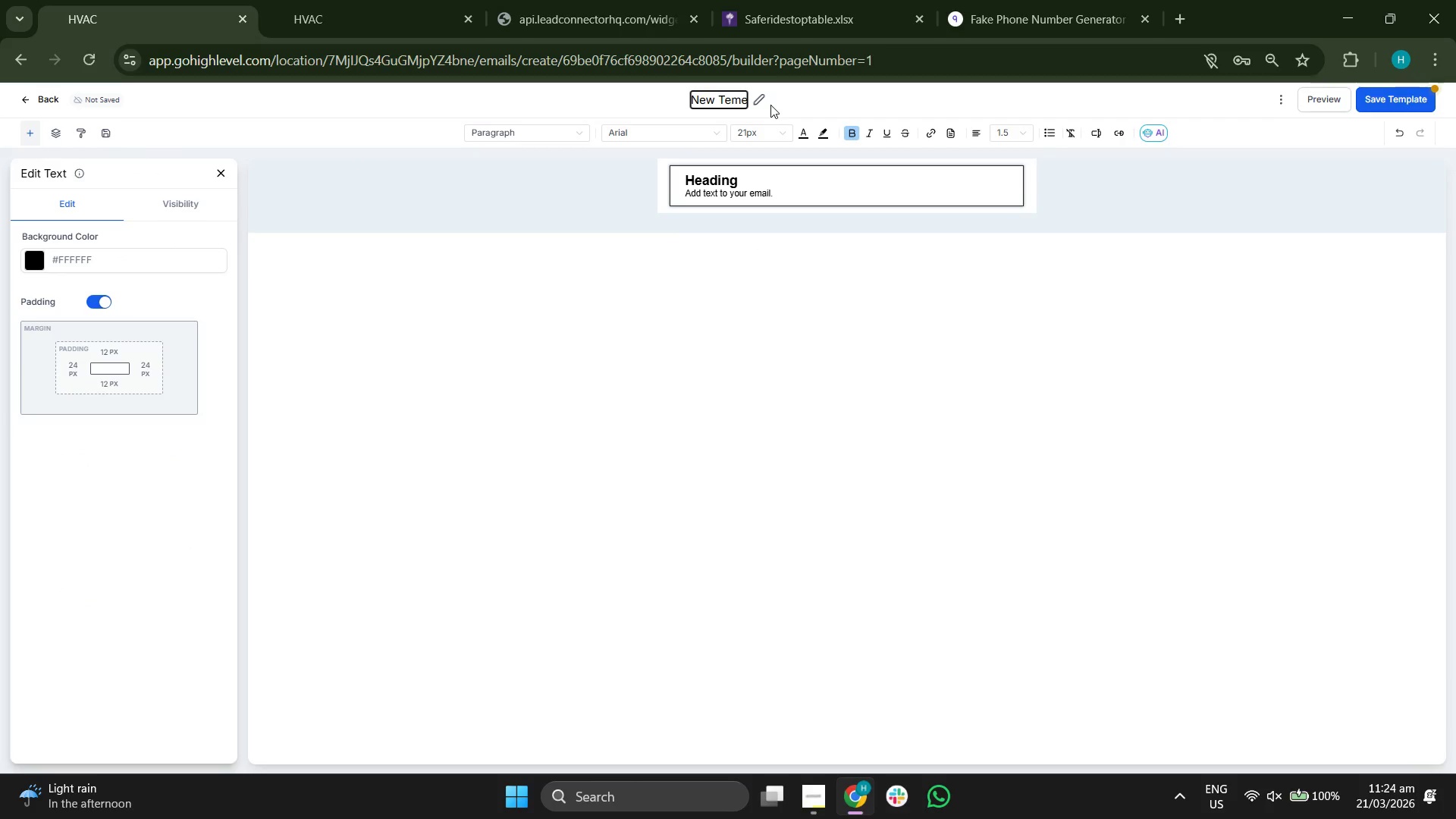 
key(ArrowRight)
 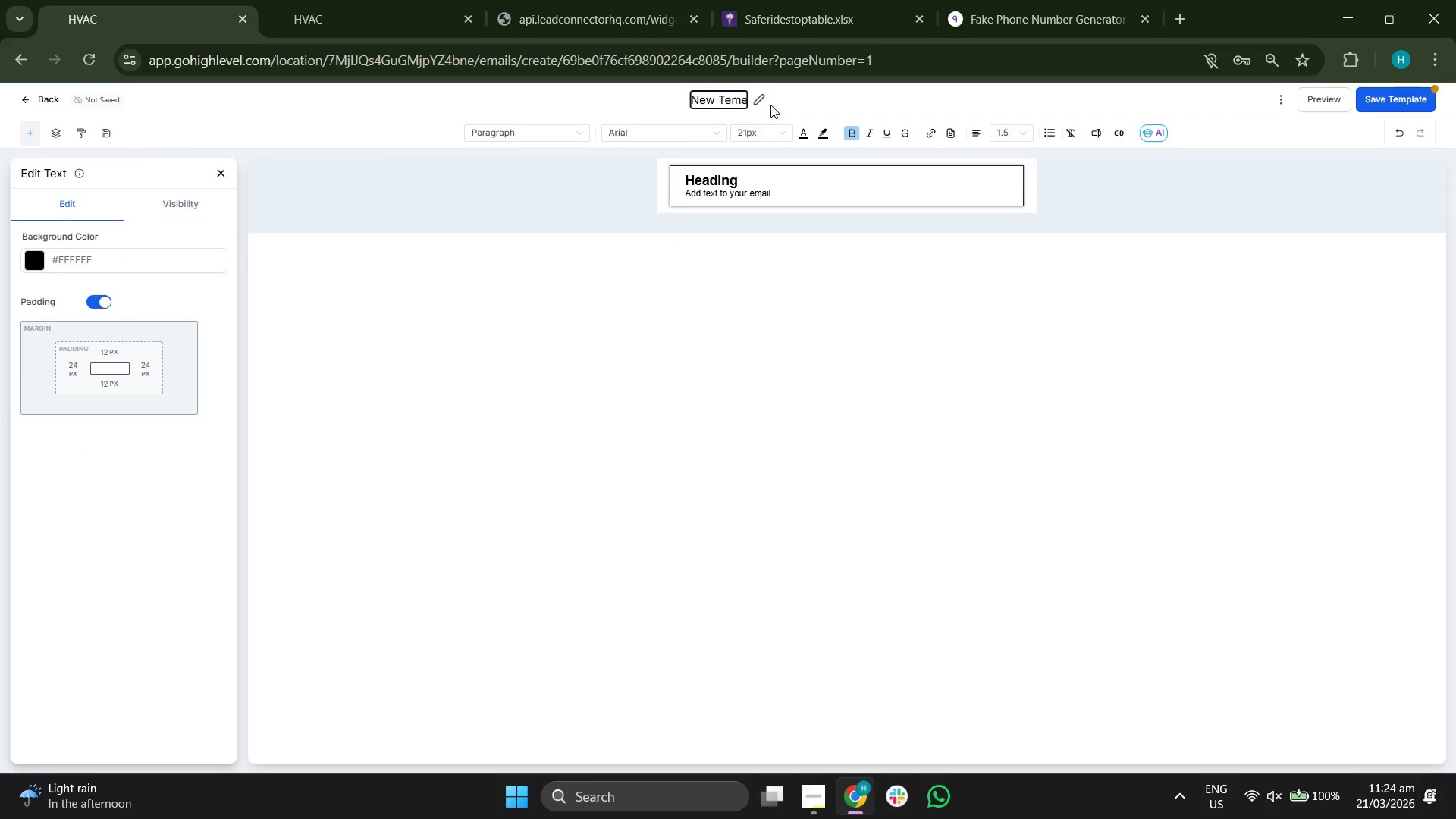 
key(ArrowRight)
 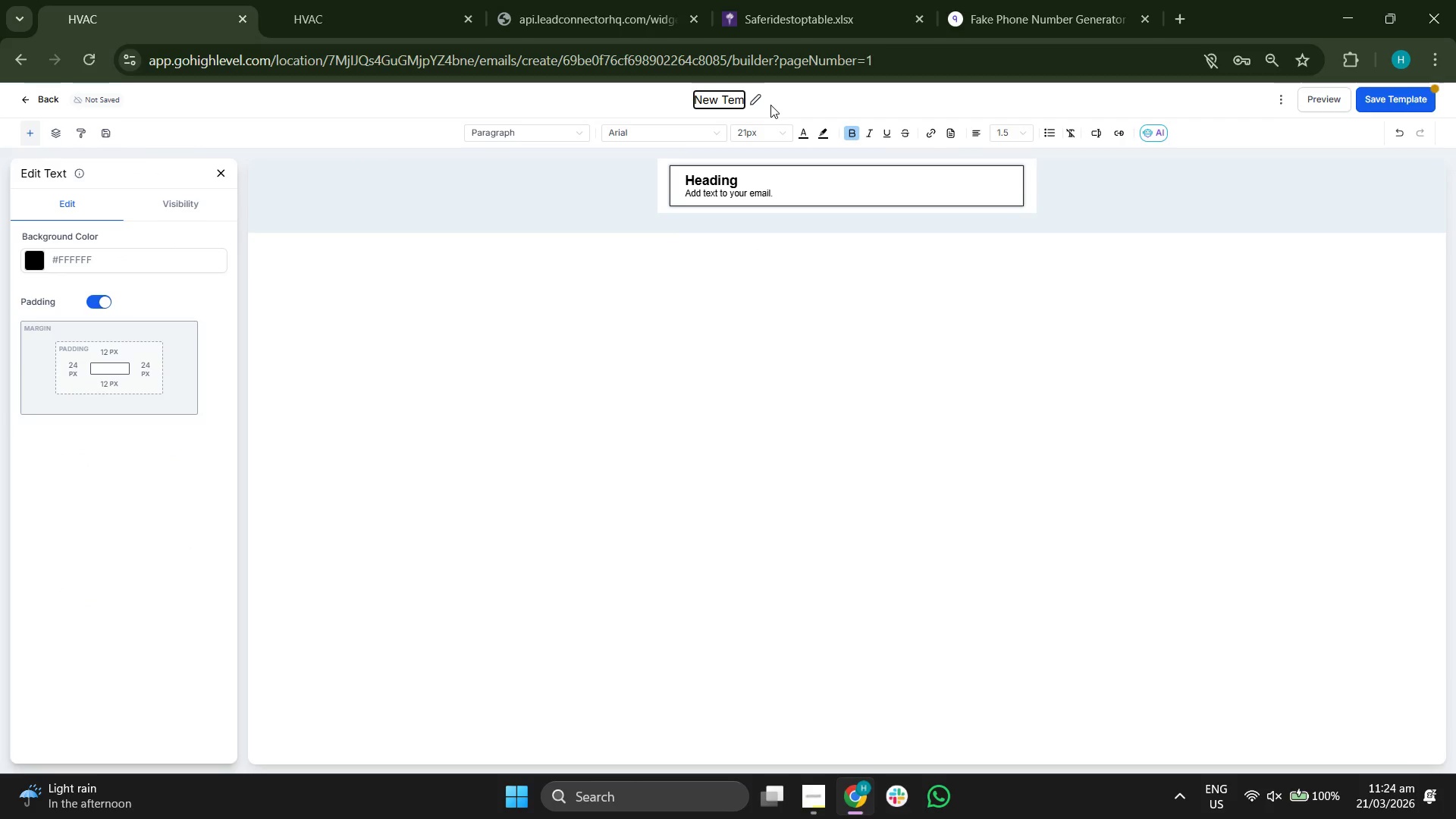 
key(Backspace)
key(Backspace)
key(Backspace)
type(WEm)
key(Backspace)
key(Backspace)
key(Backspace)
type(Emaile 4)
key(Backspace)
key(Backspace)
key(Backspace)
type( 4: )
 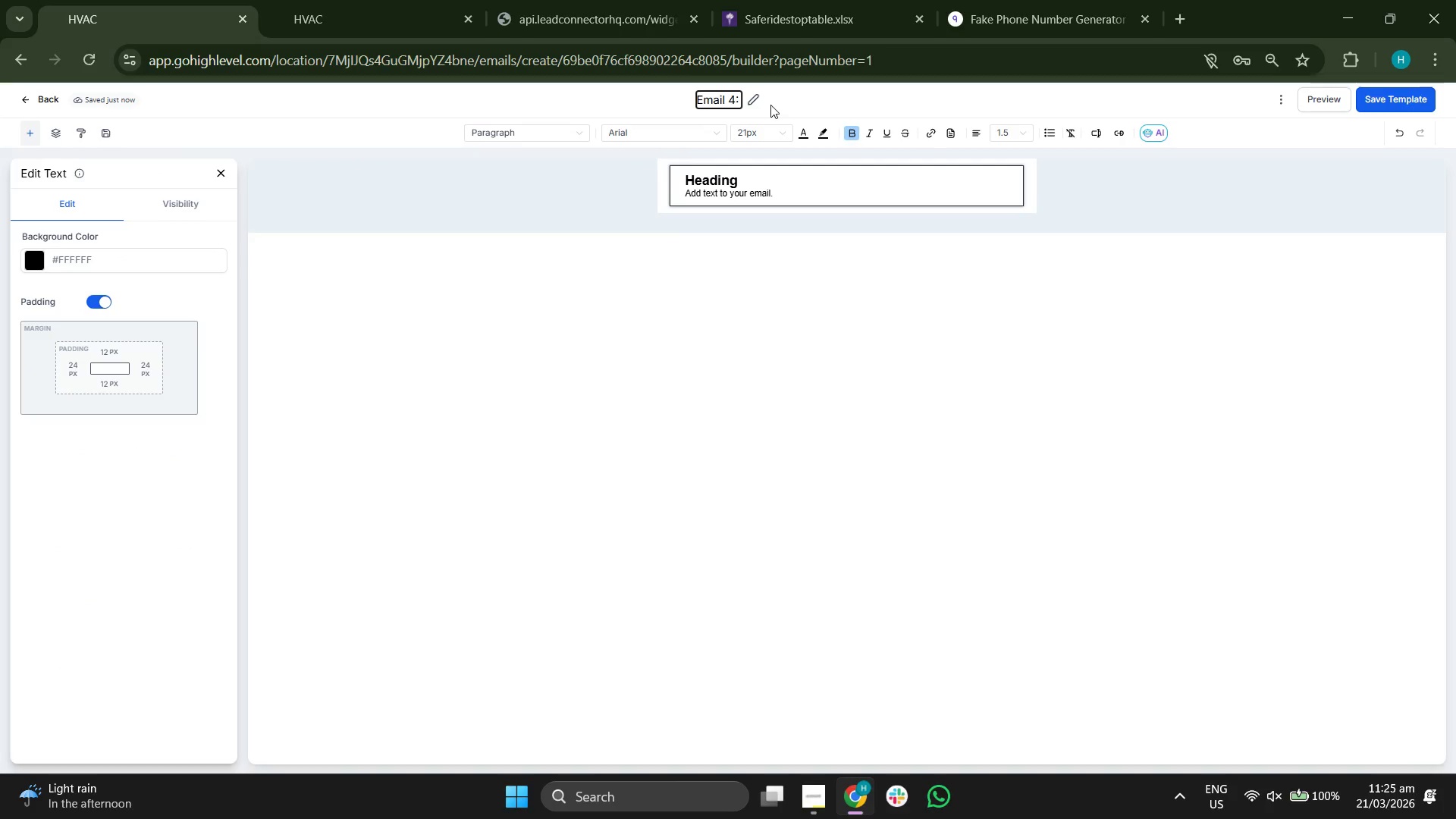 
type("What if )
key(Backspace)
type(" Really Check)
 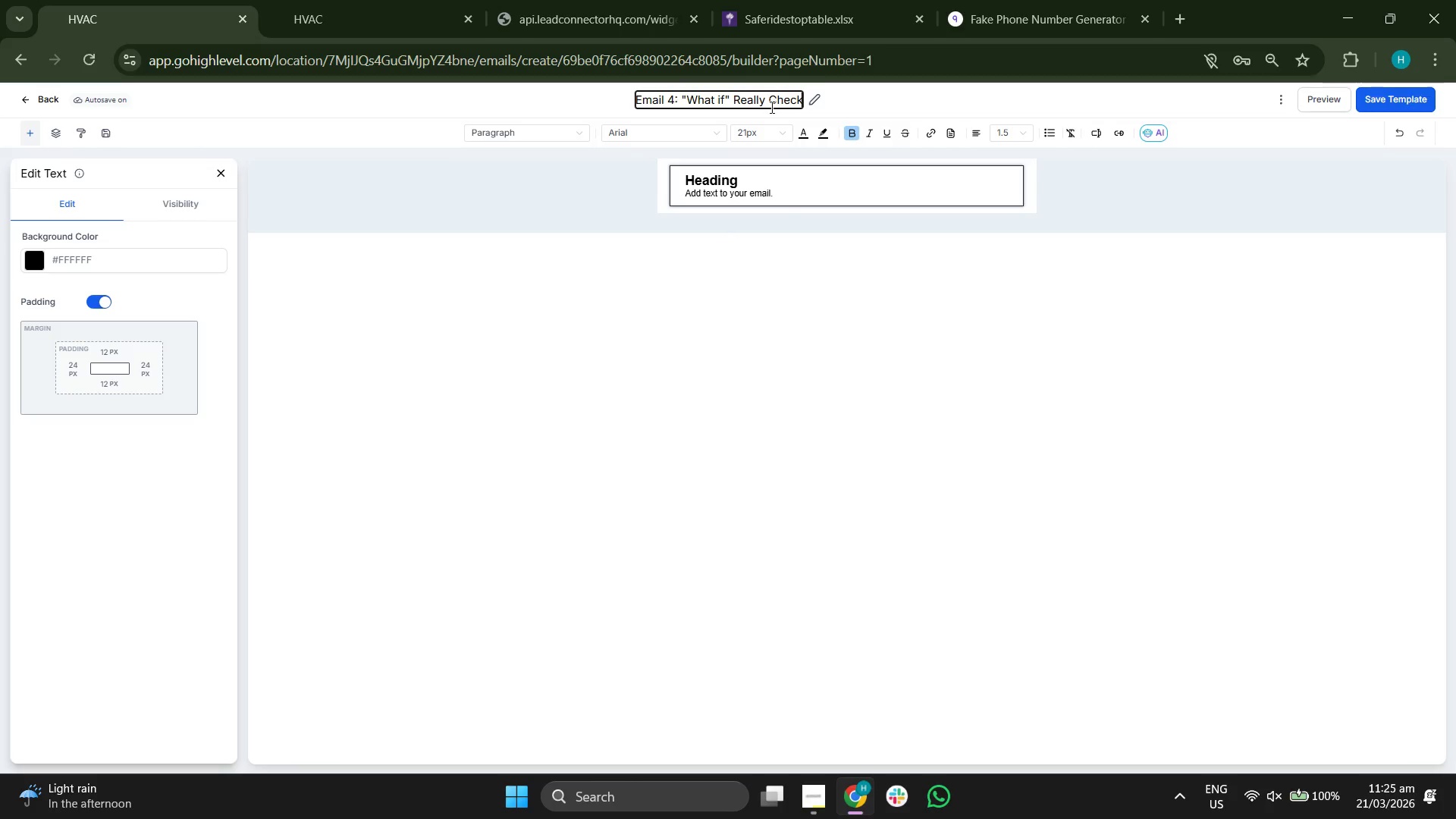 
left_click([809, 328])
 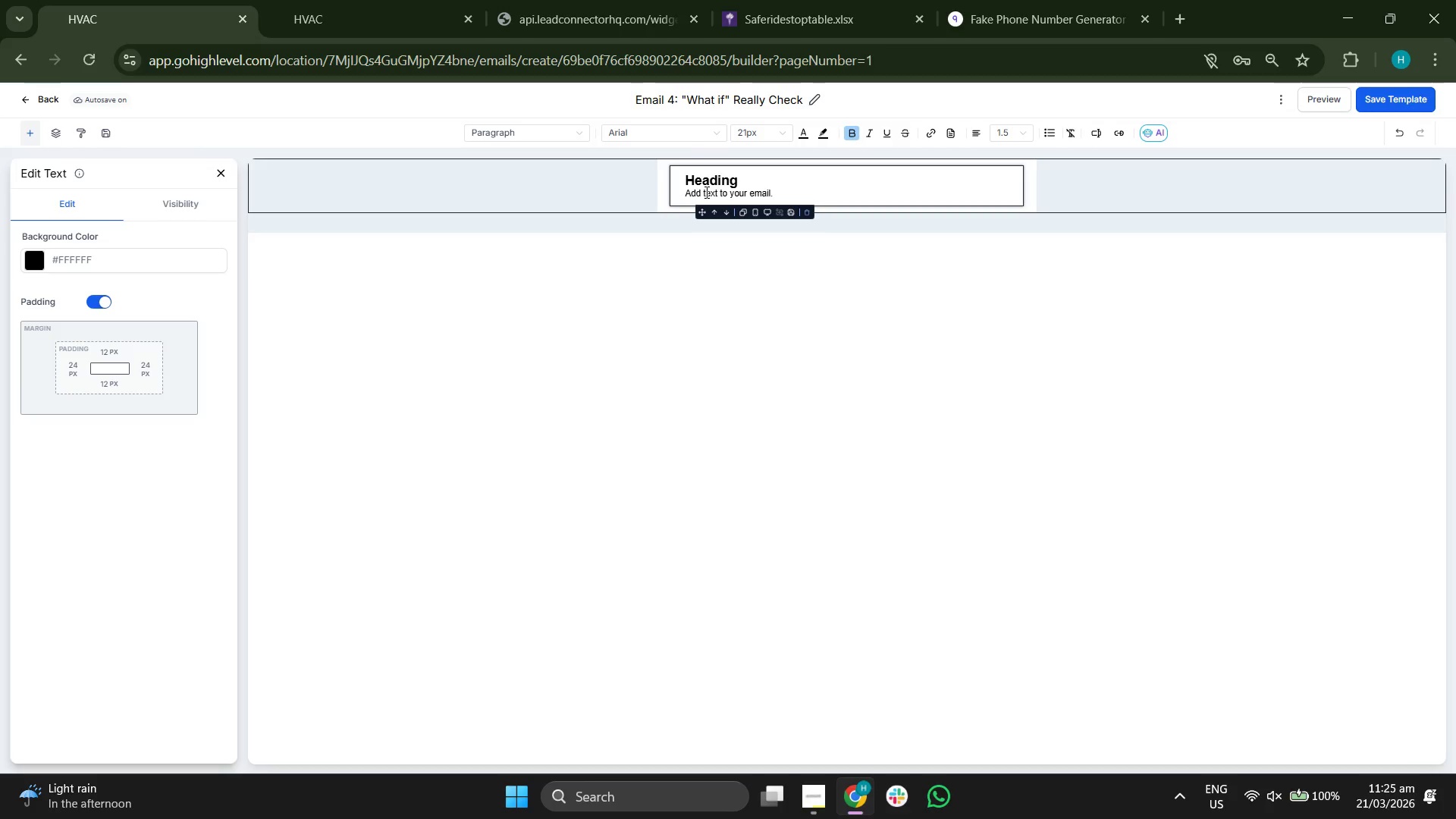 
left_click([733, 178])
 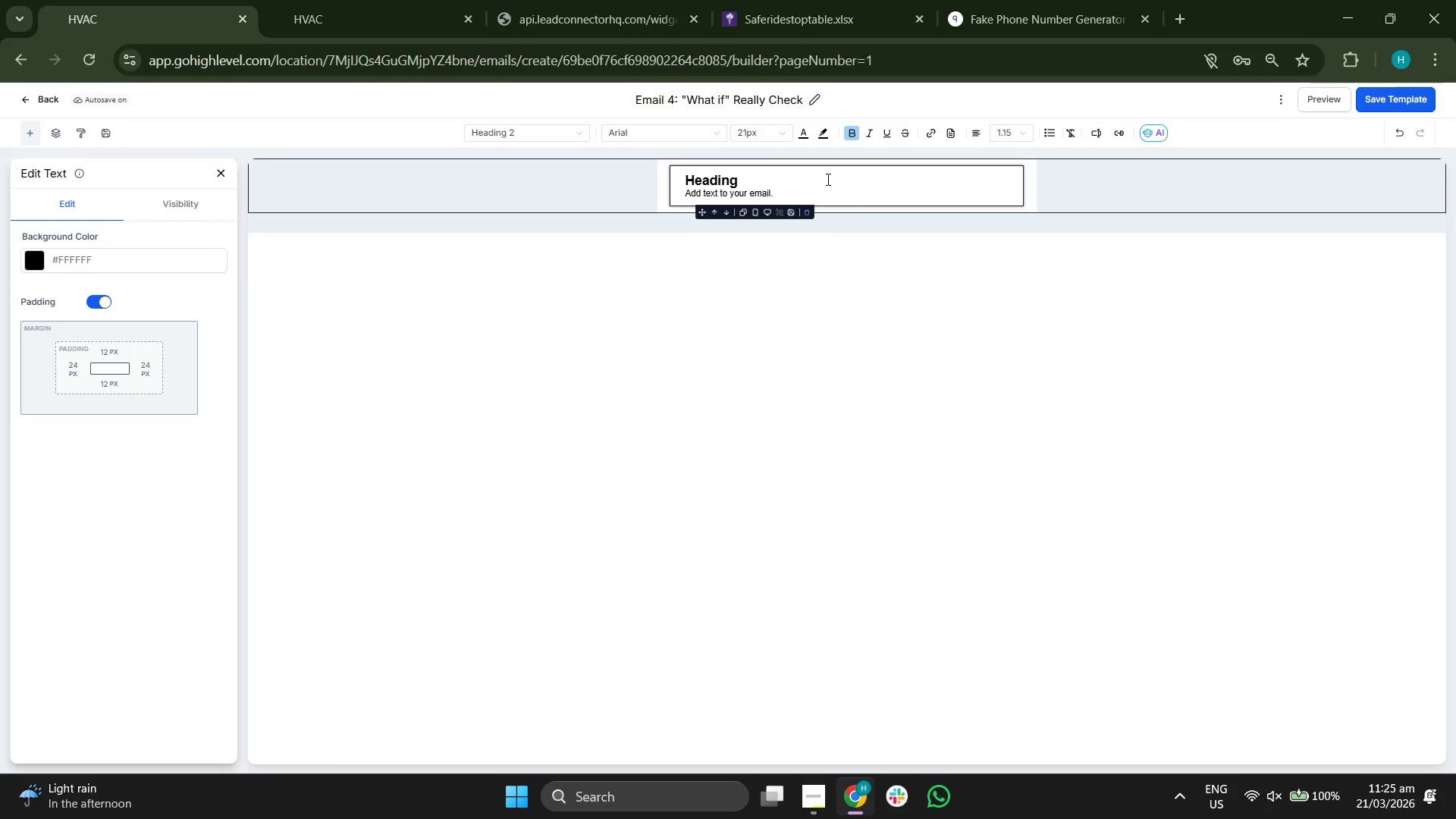 
key(ArrowRight)
 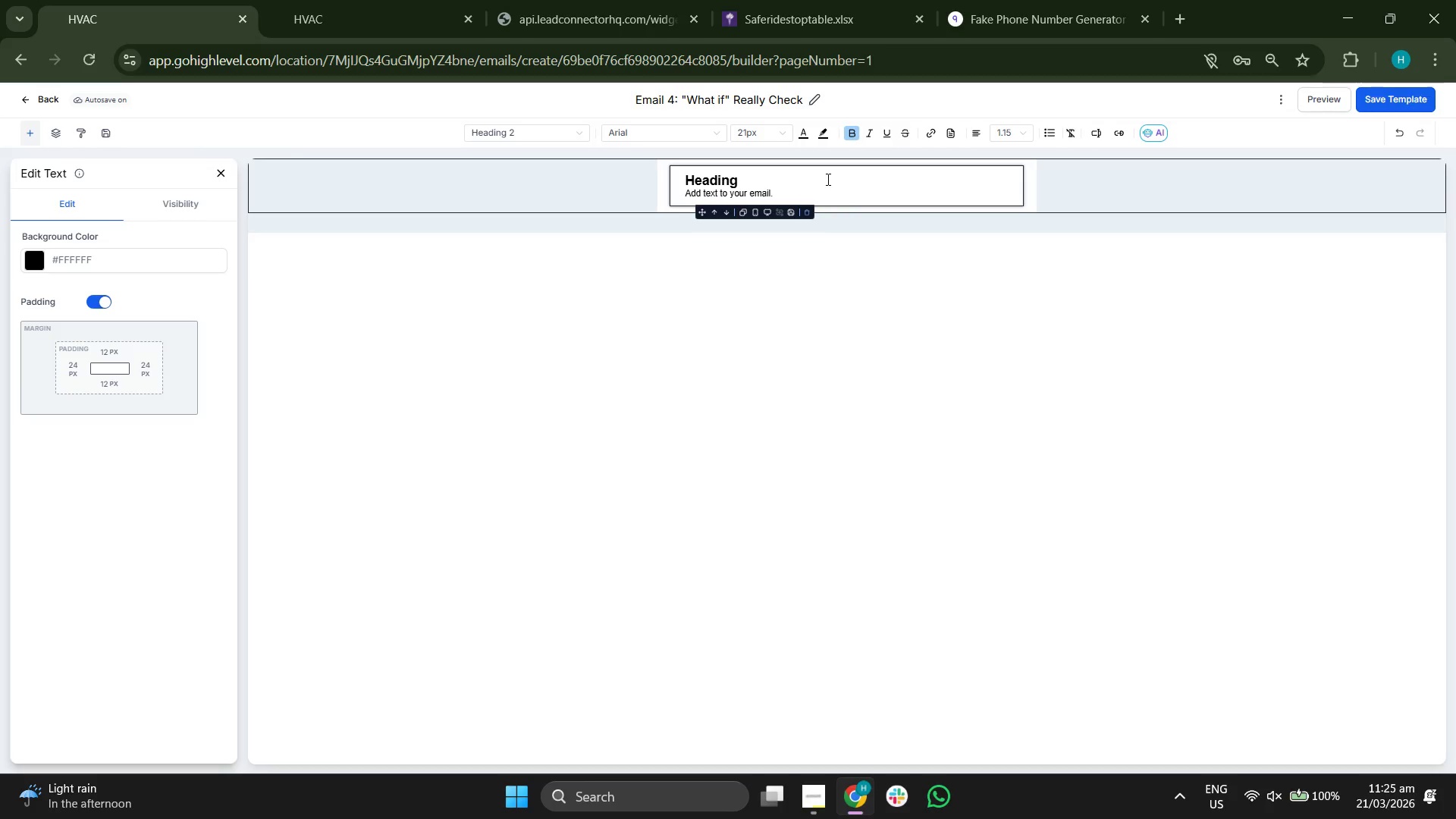 
hold_key(key=Backspace, duration=0.64)
 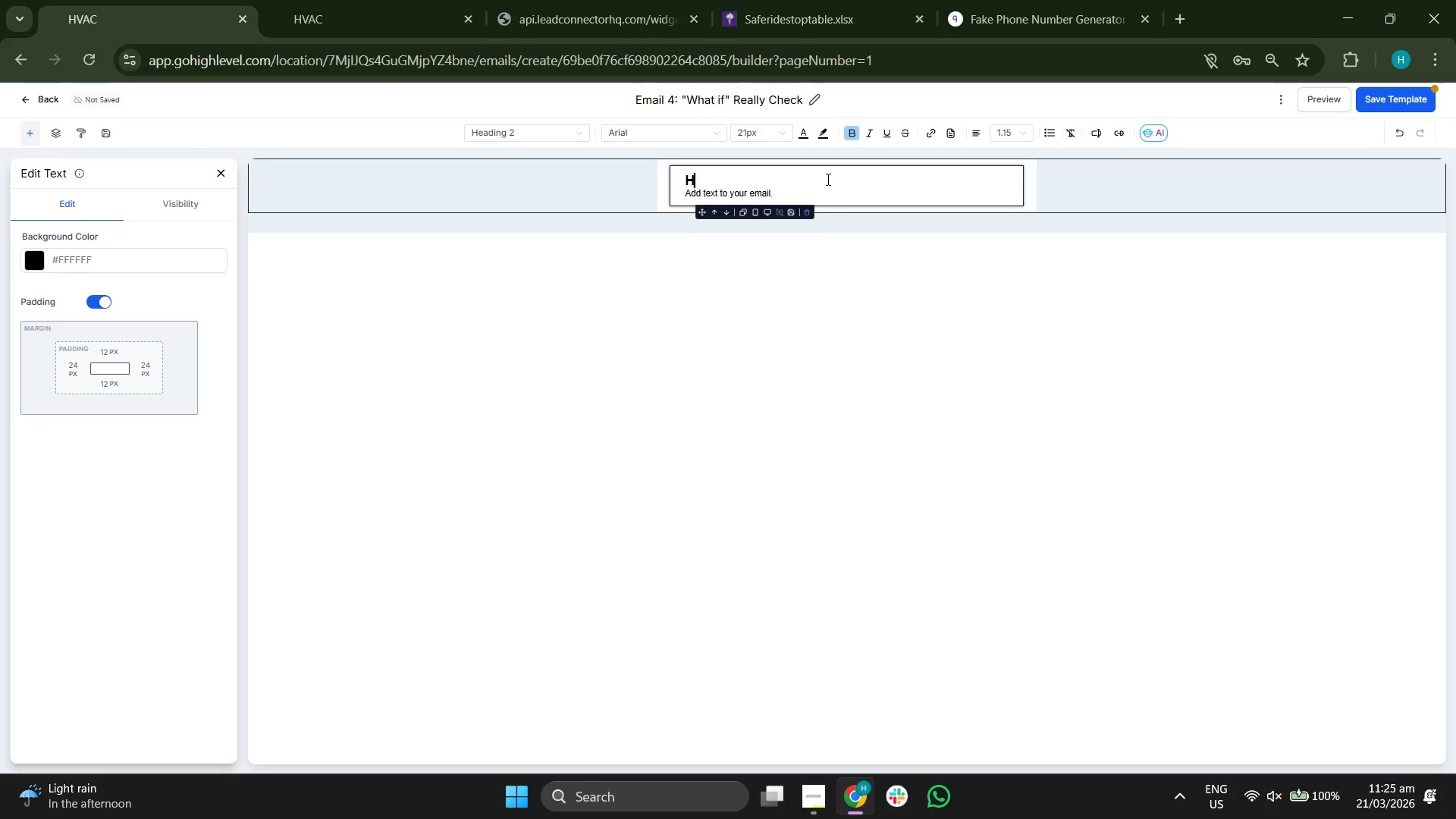 
key(Backspace)
 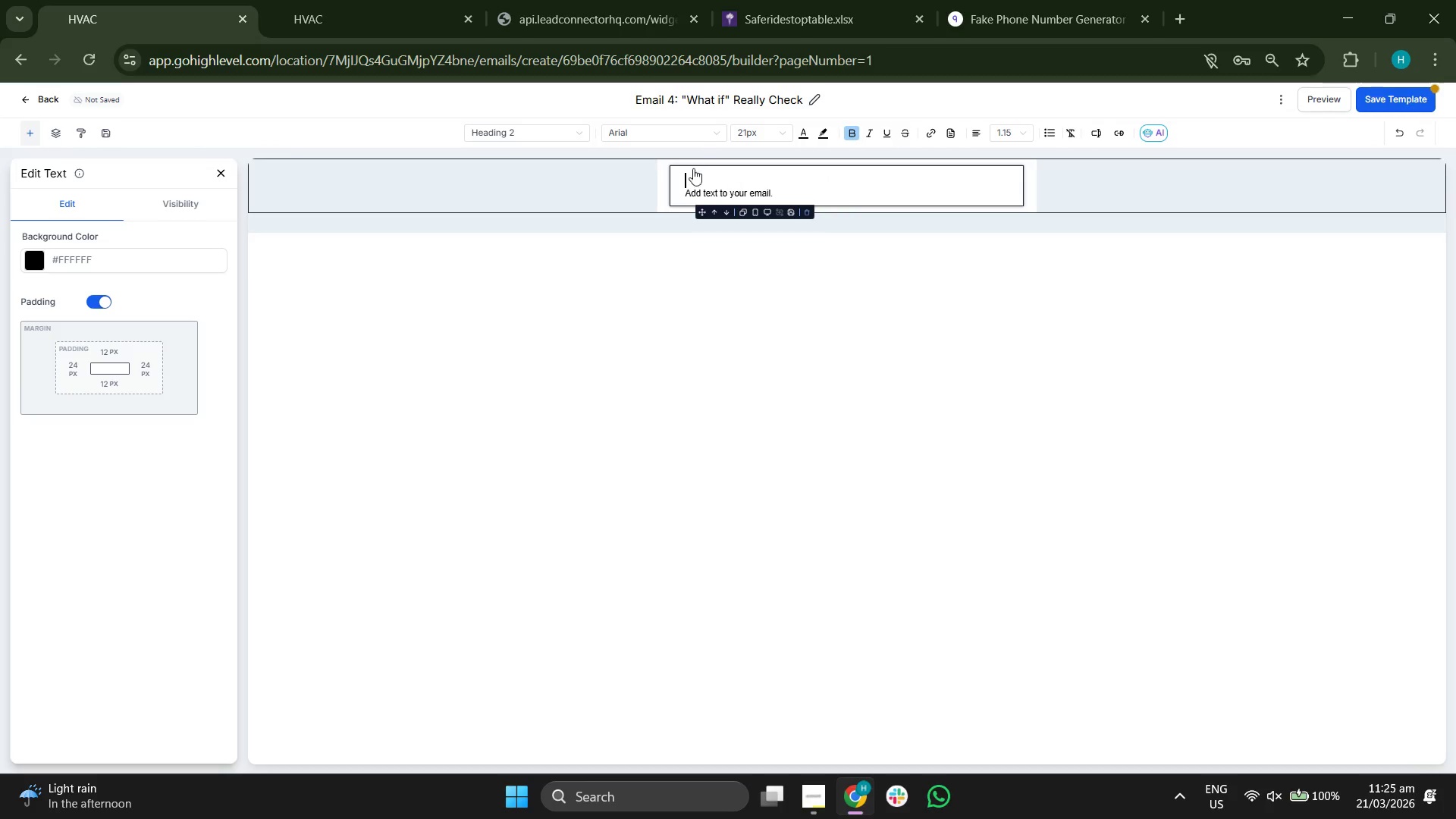 
left_click([685, 131])
 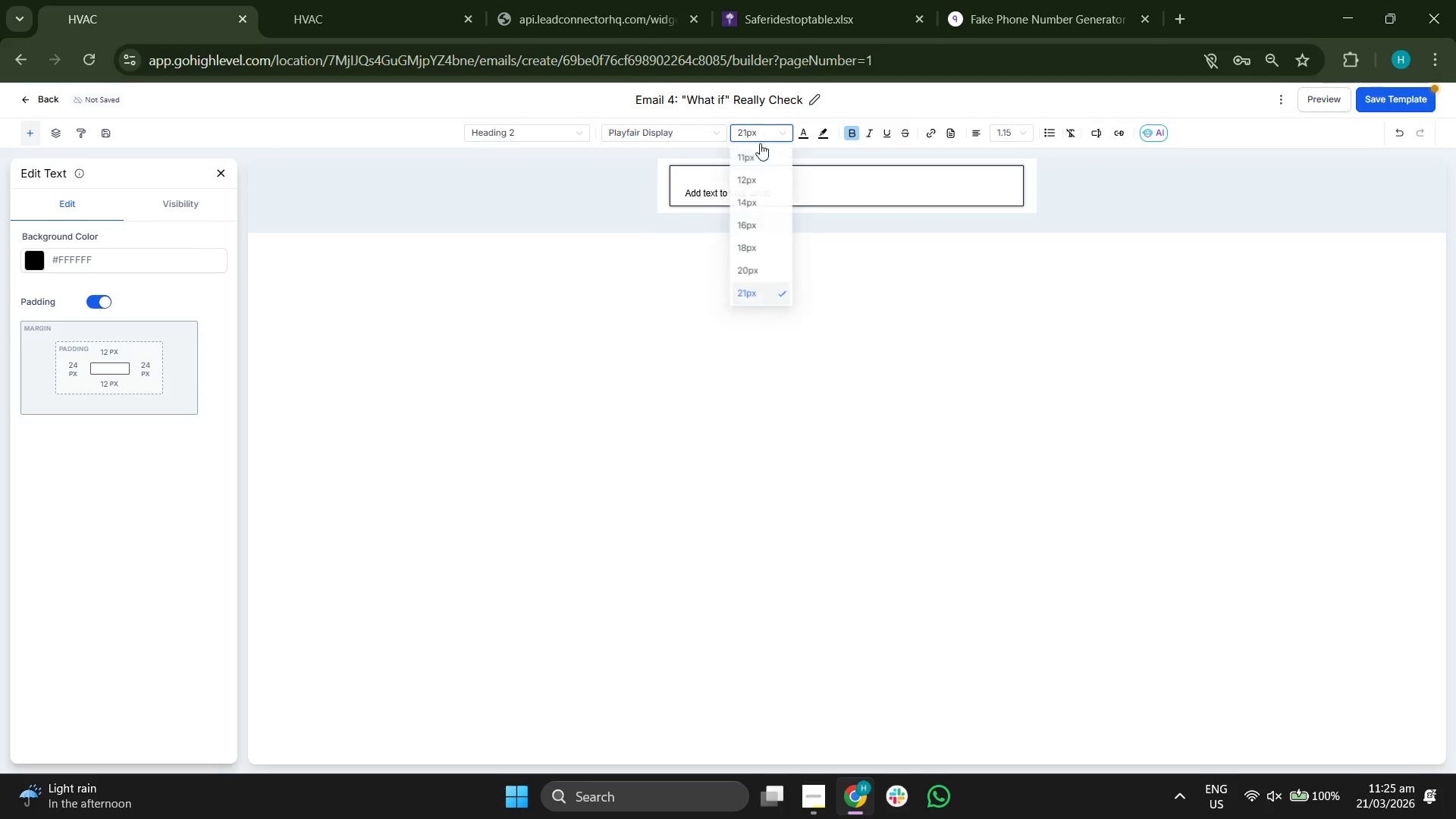 
scroll: coordinate [750, 265], scroll_direction: down, amount: 1.0
 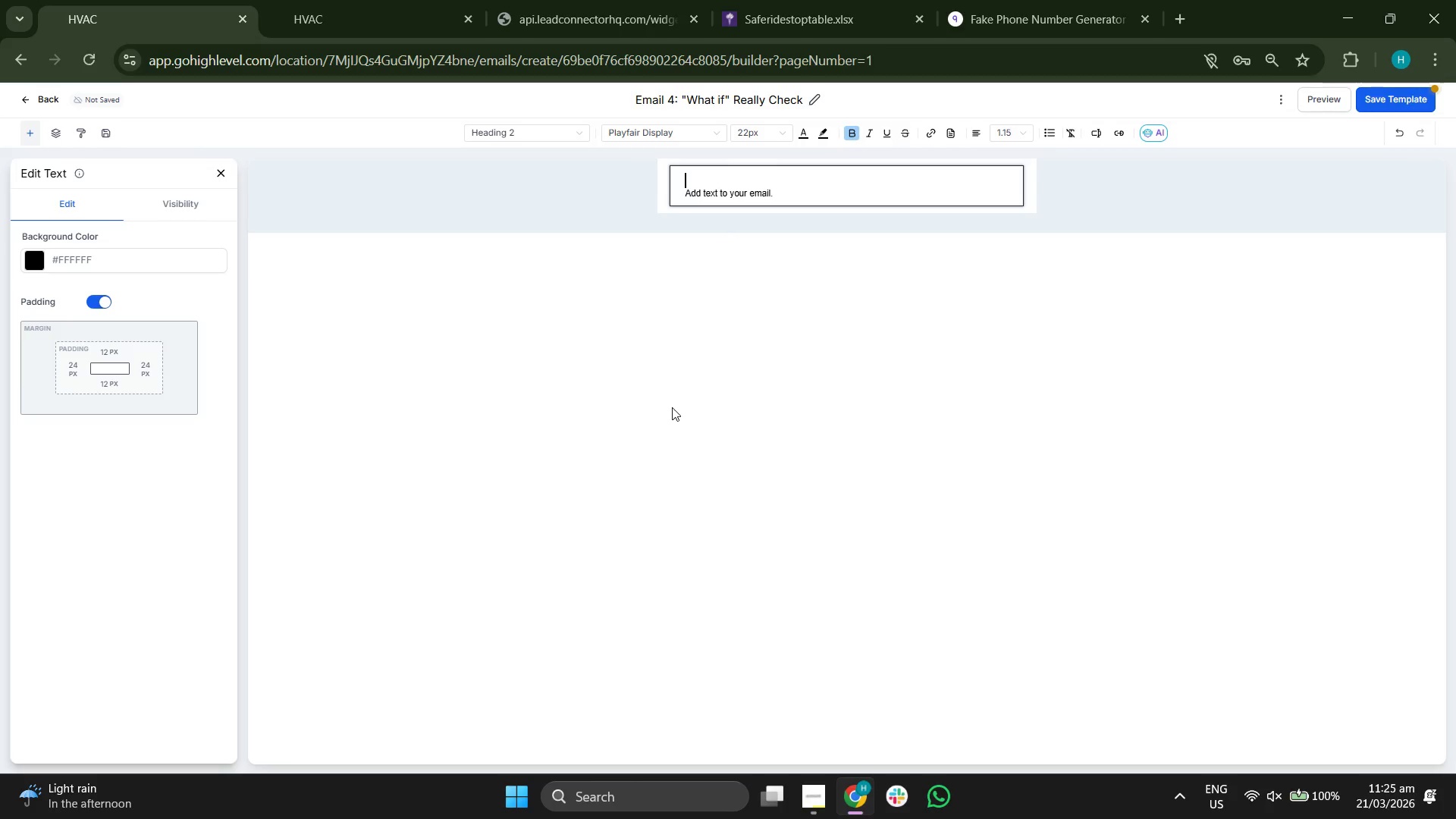 
type(Hi {{contact.first_name}},)
 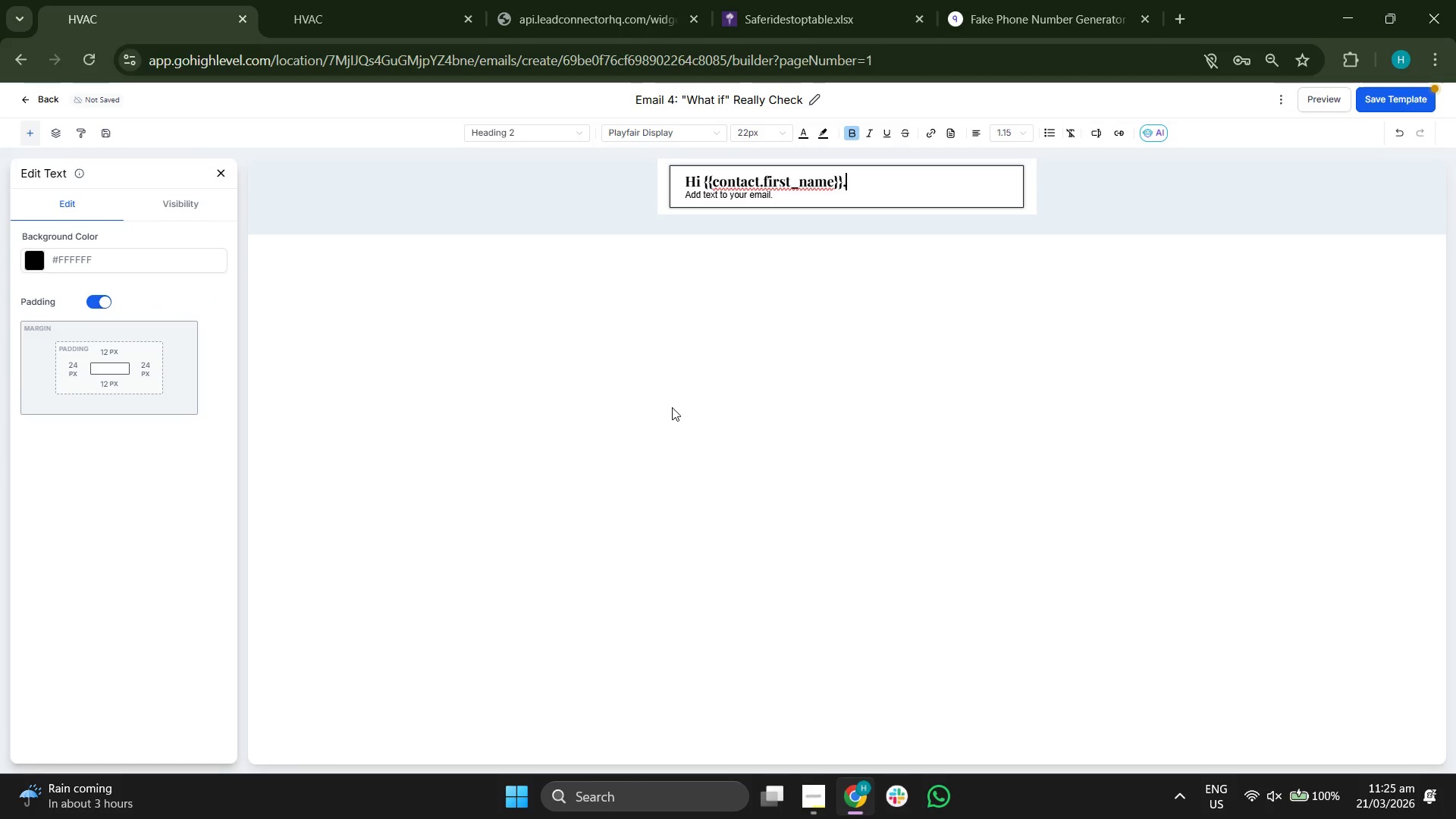 
left_click([798, 195])
 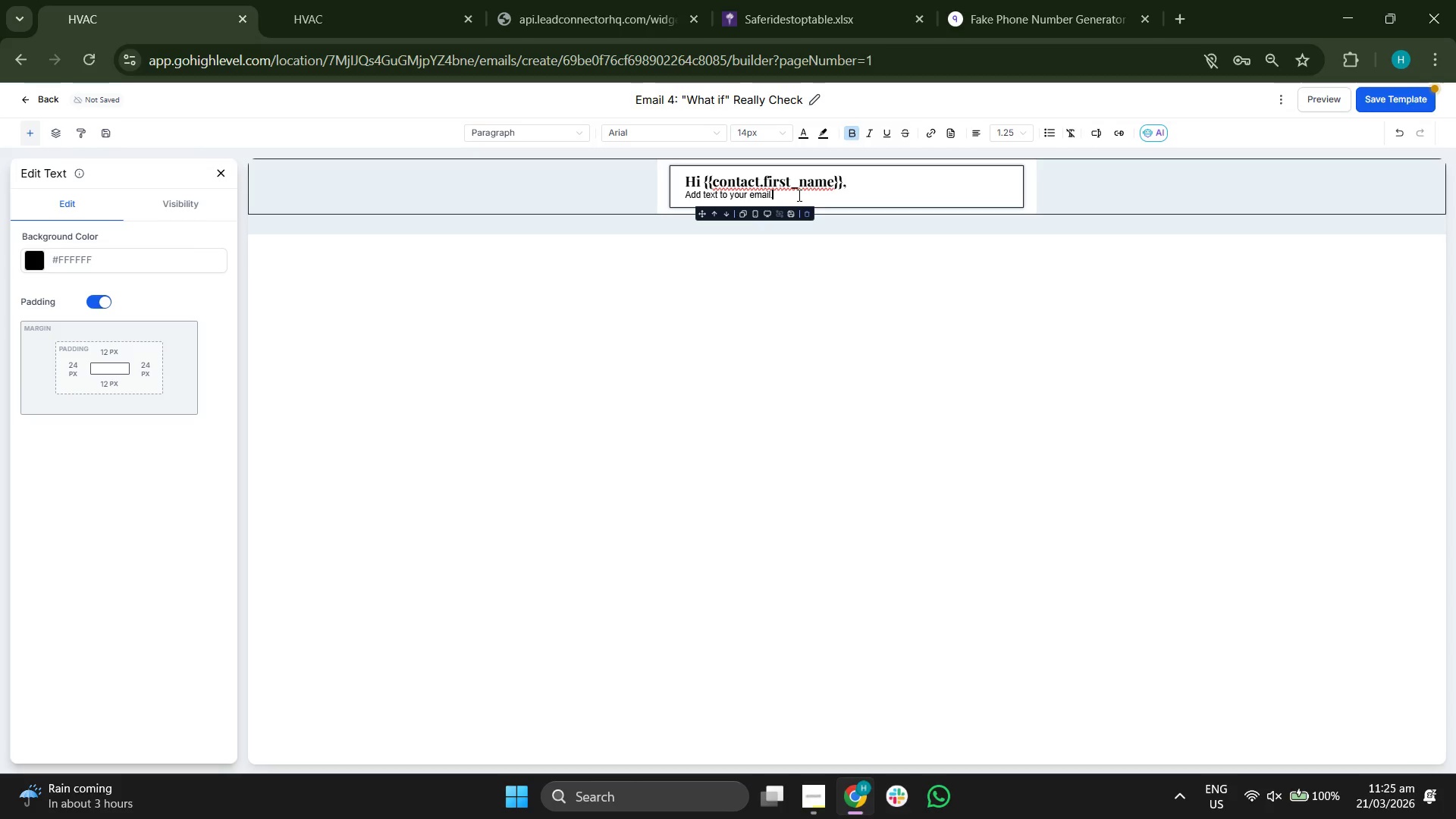 
hold_key(key=Backspace, duration=1.02)
 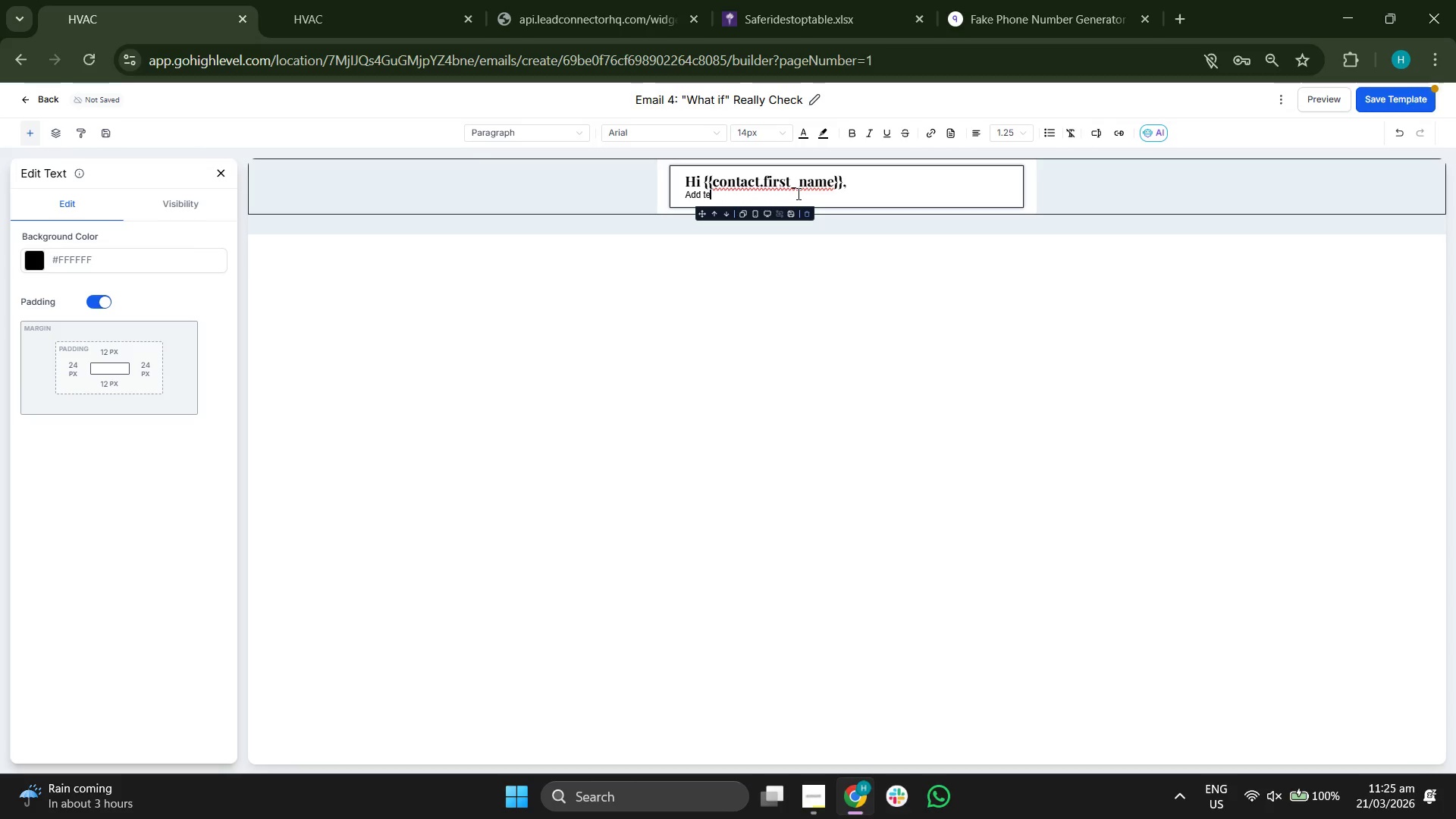 
key(Backspace)
 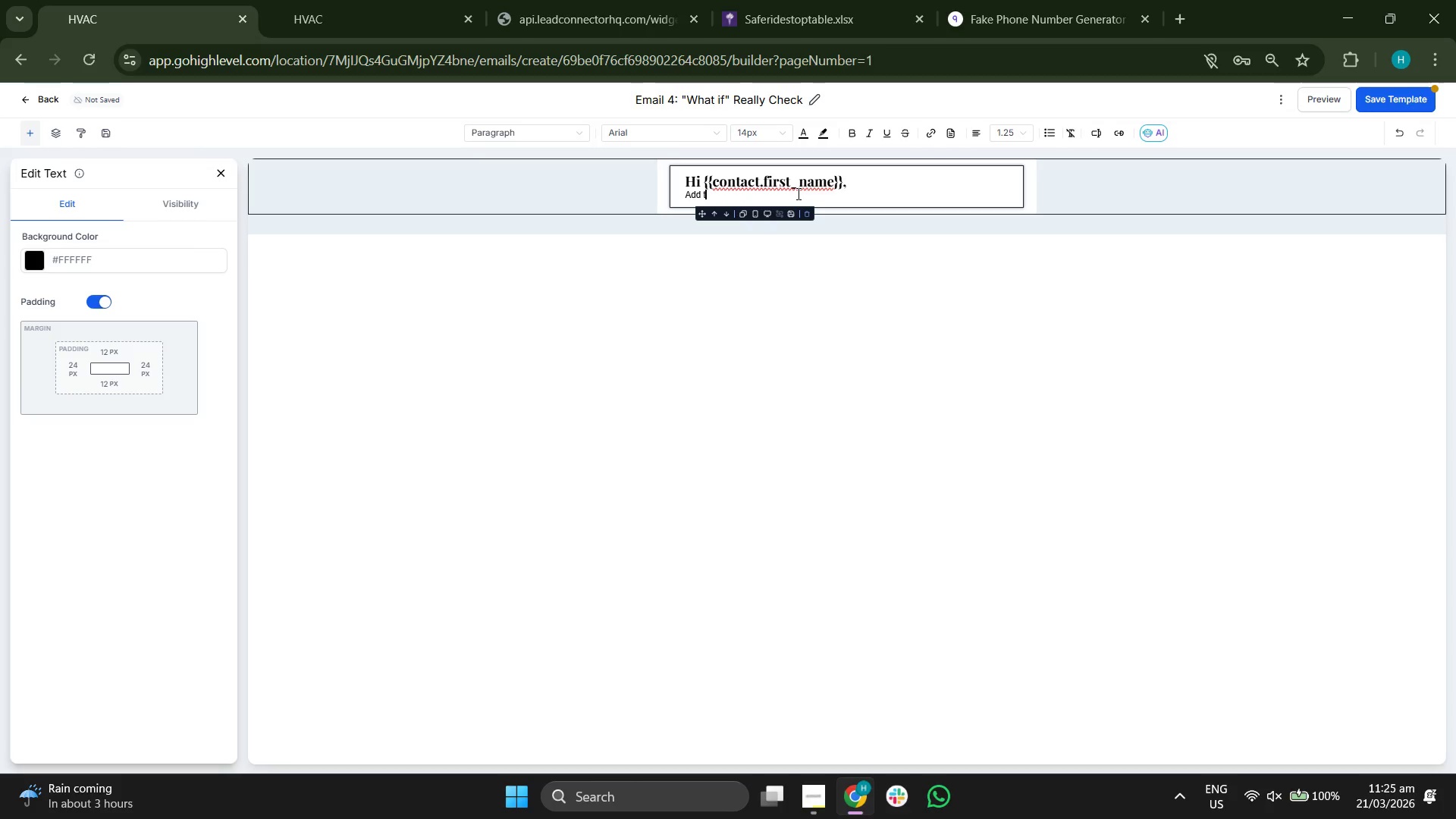 
key(Backspace)
 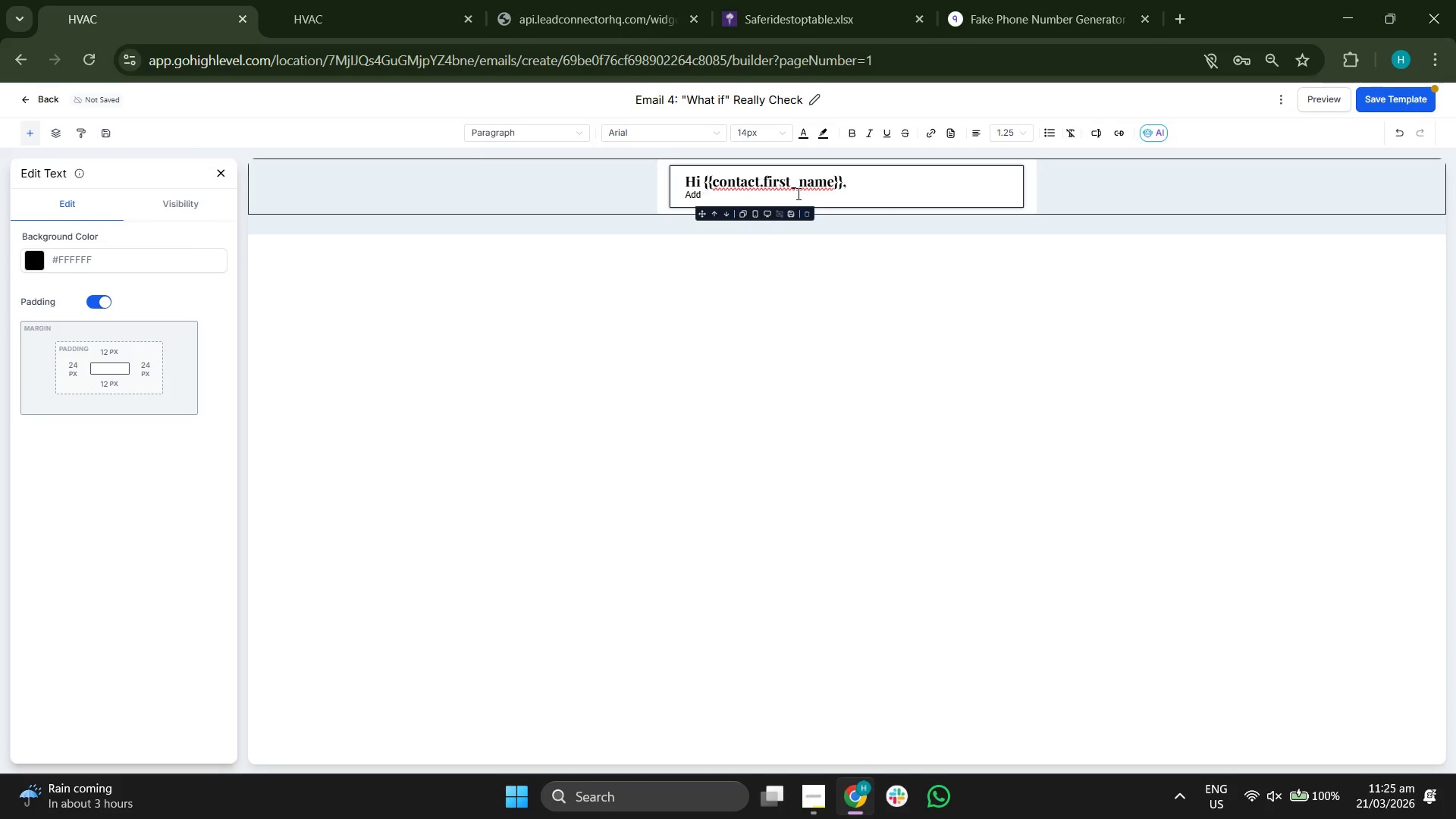 
key(Backspace)
 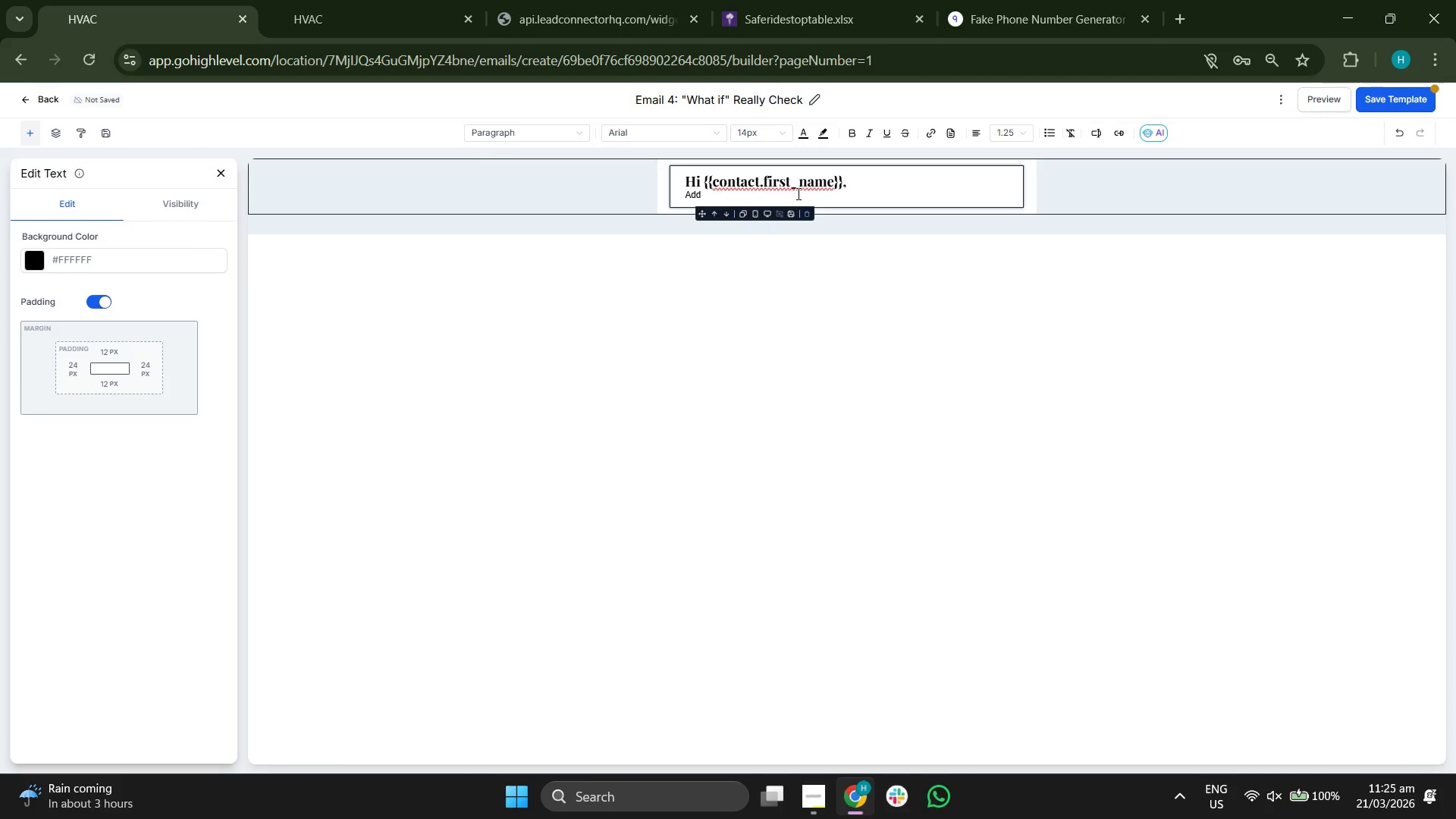 
key(Backspace)
 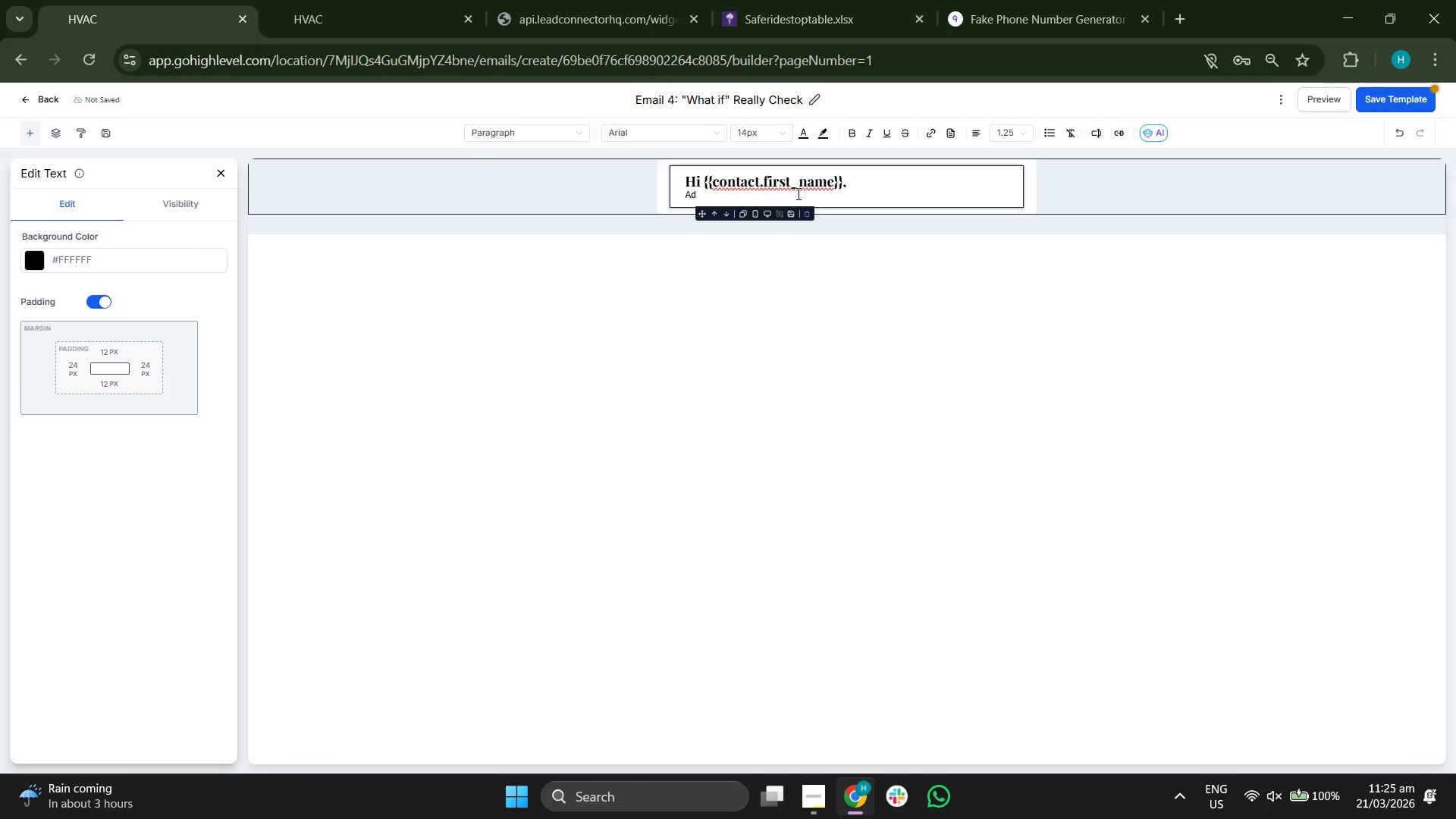 
key(Backspace)
 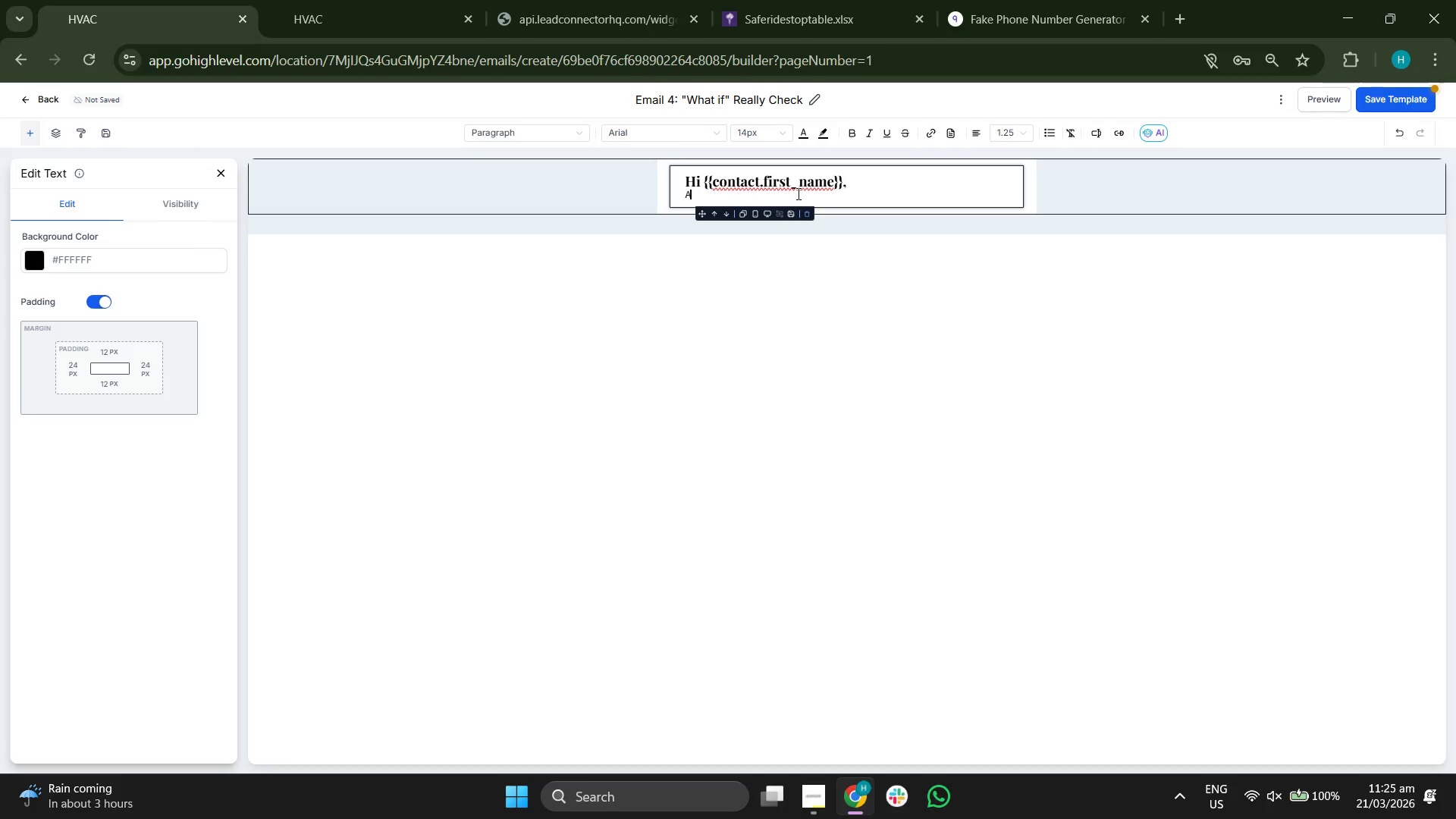 
key(Backspace)
 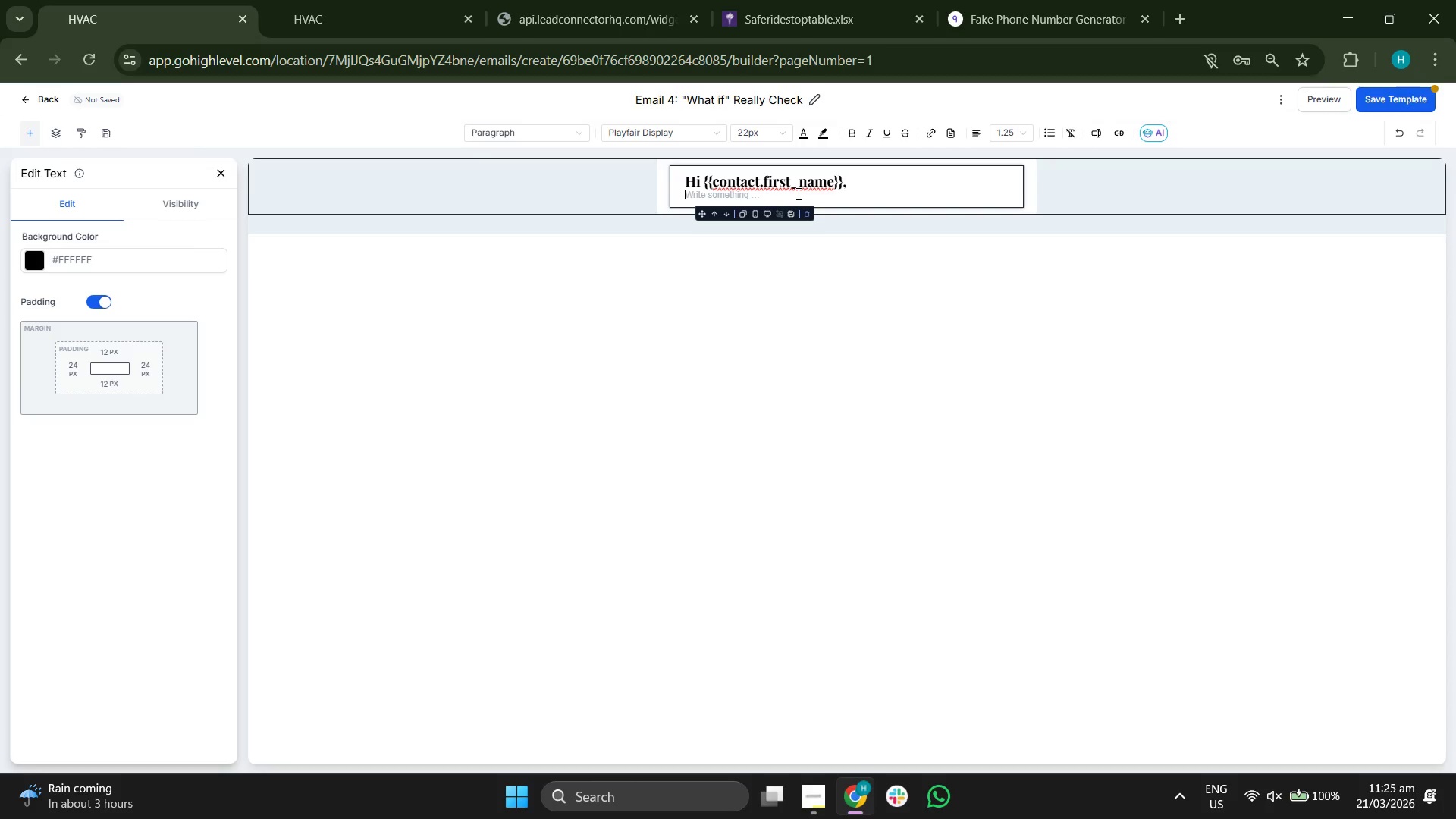 
key(Backspace)
 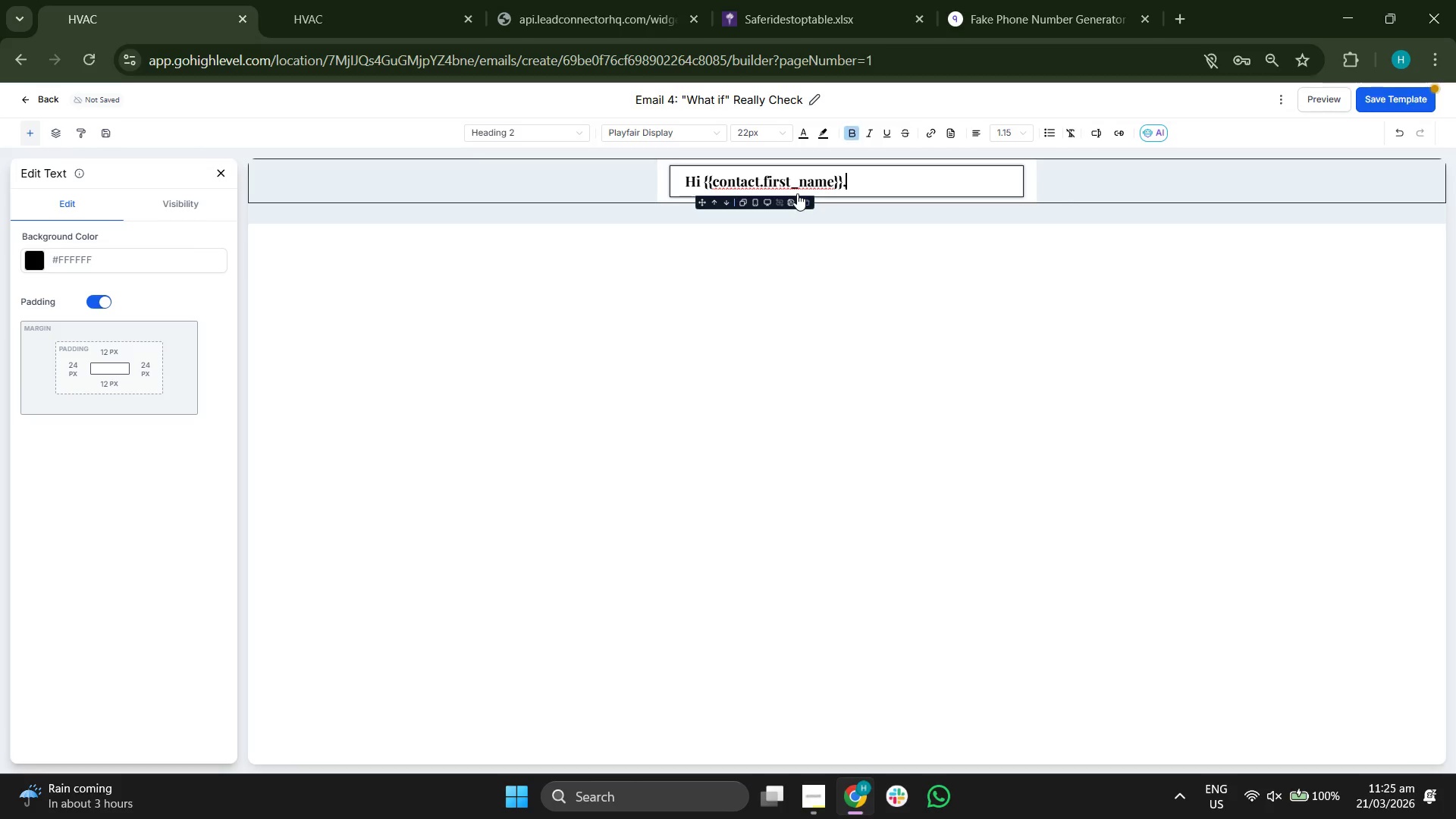 
key(Enter)
 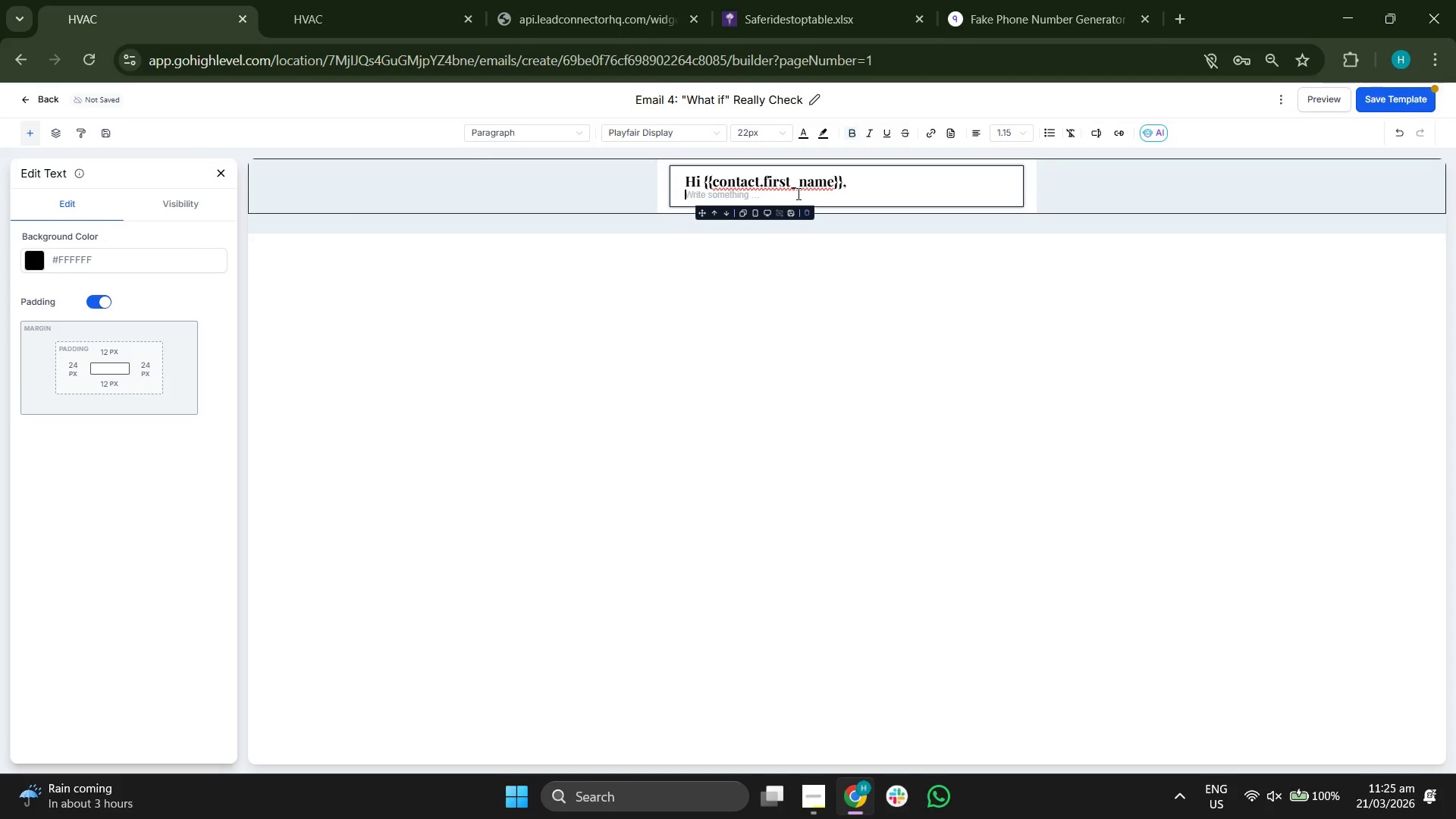 
key(Enter)
 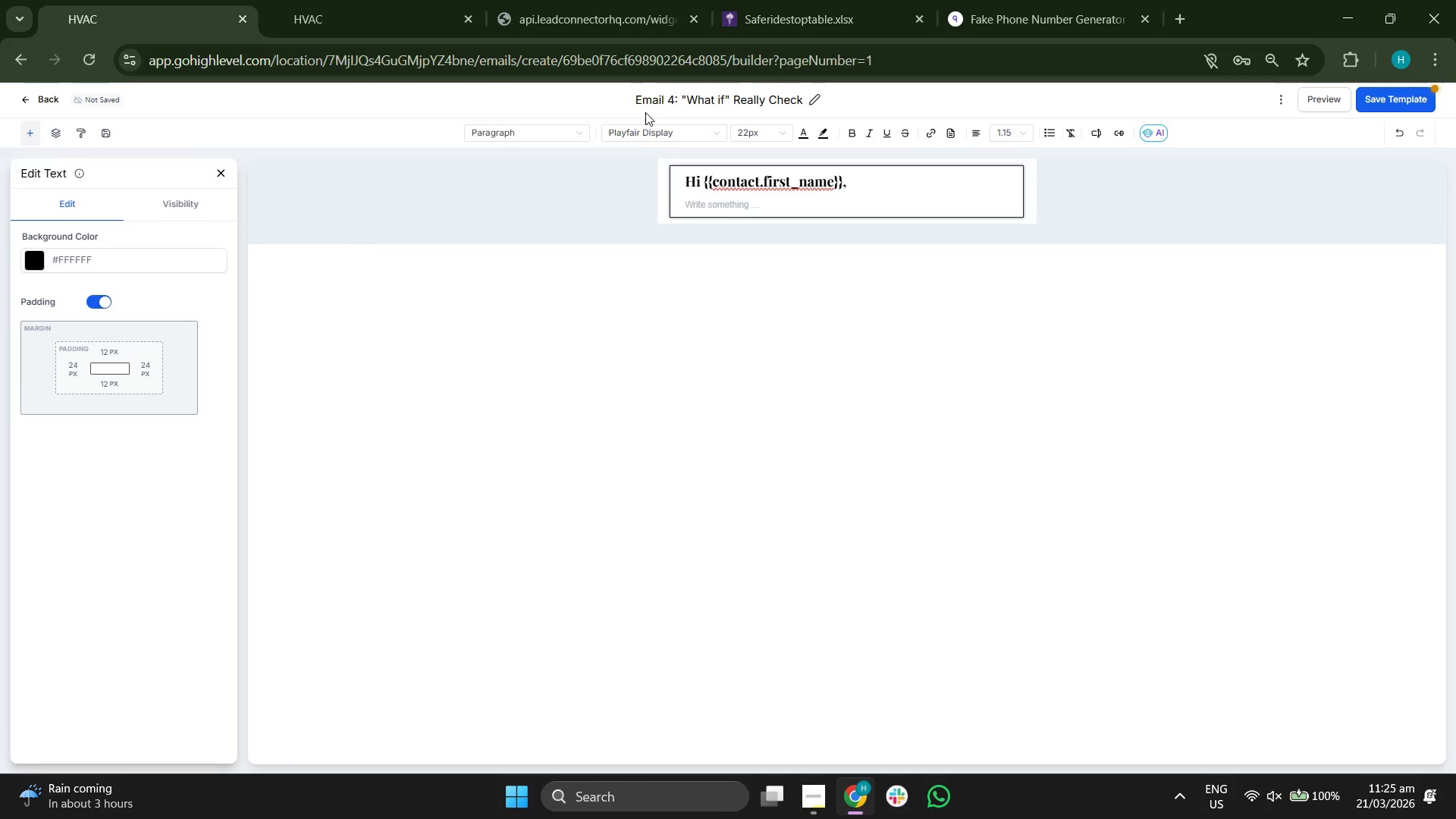 
left_click([643, 127])
 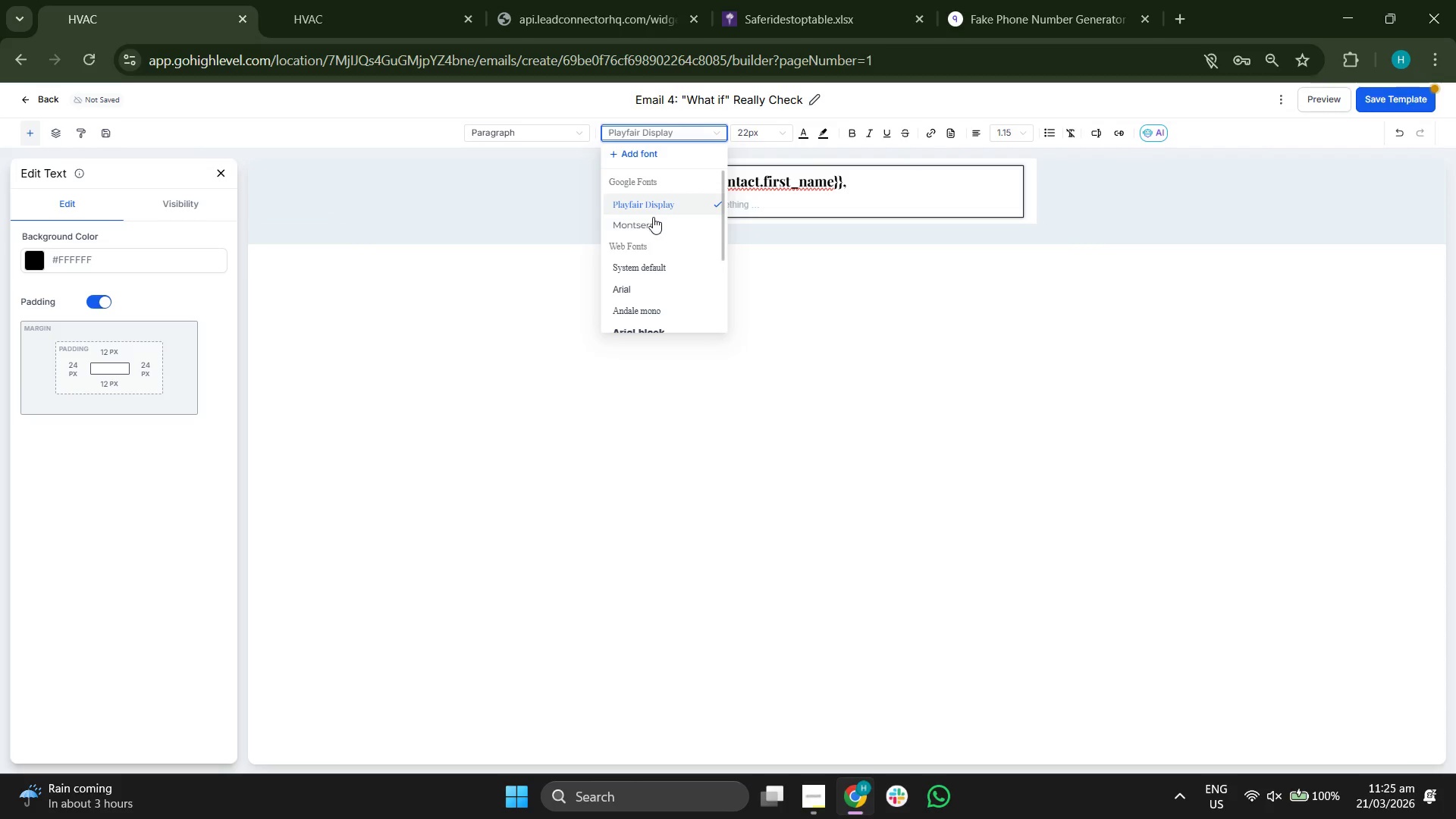 
left_click([653, 220])
 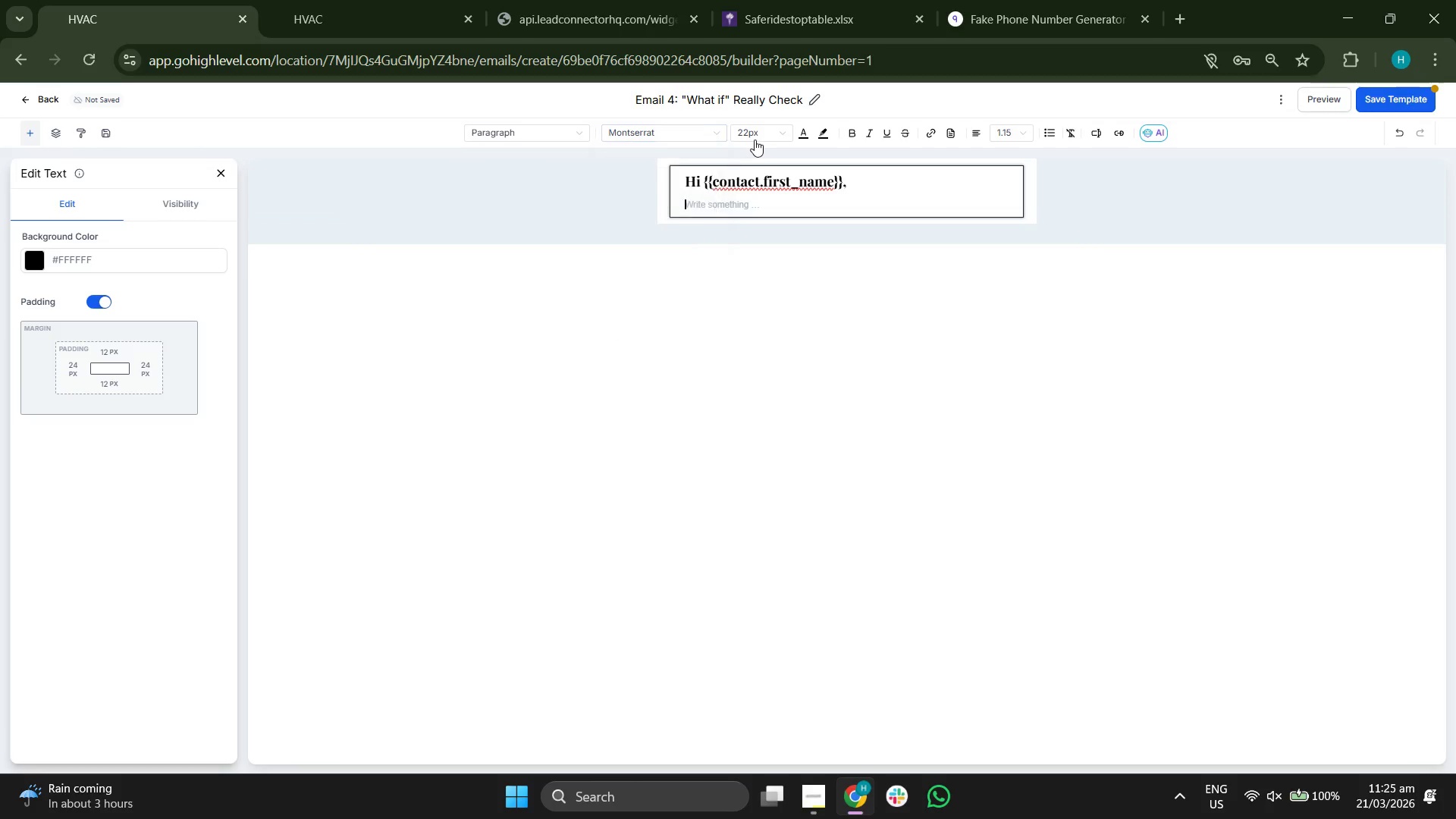 
left_click([755, 136])
 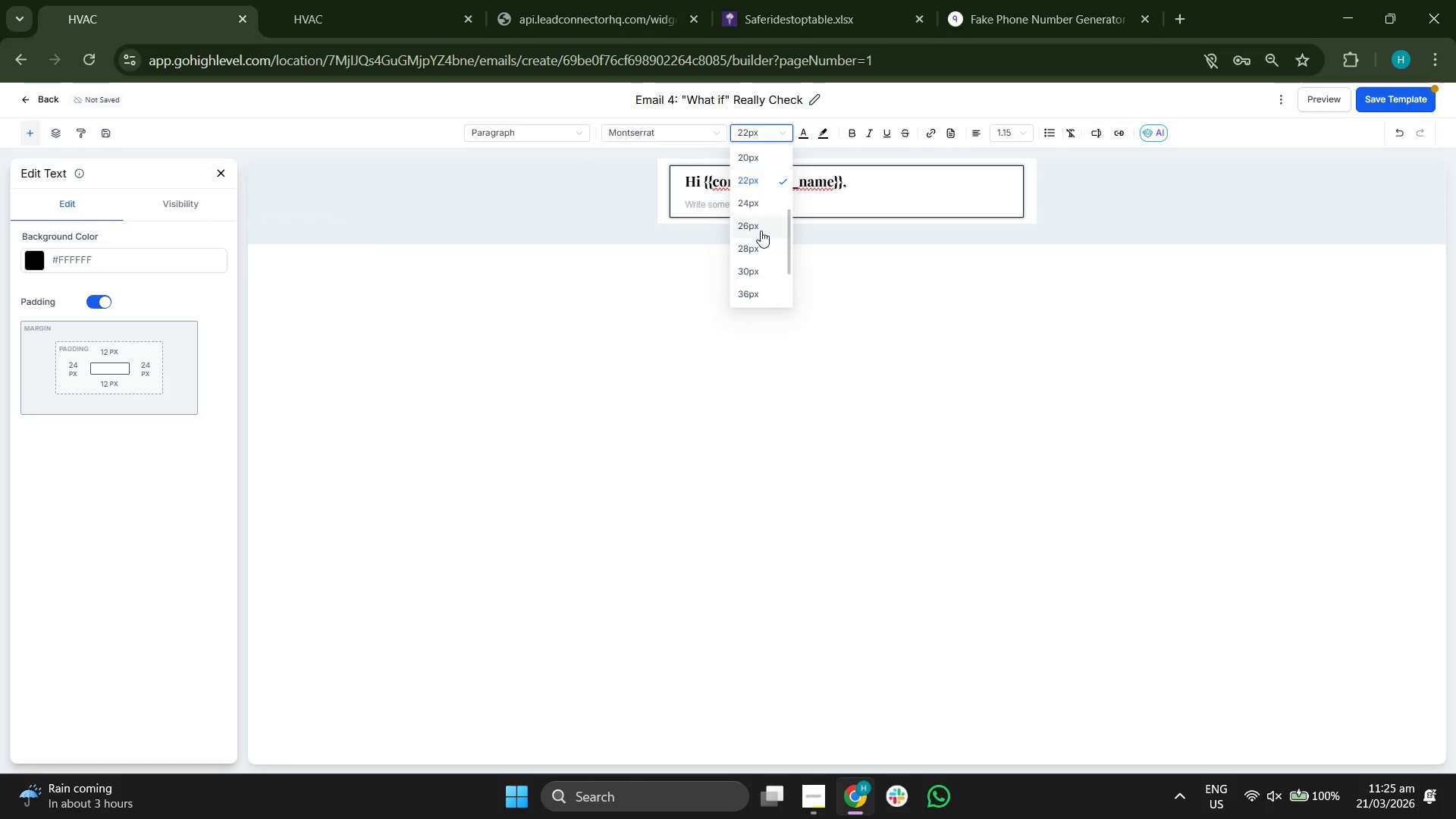 
scroll: coordinate [761, 231], scroll_direction: up, amount: 1.0
 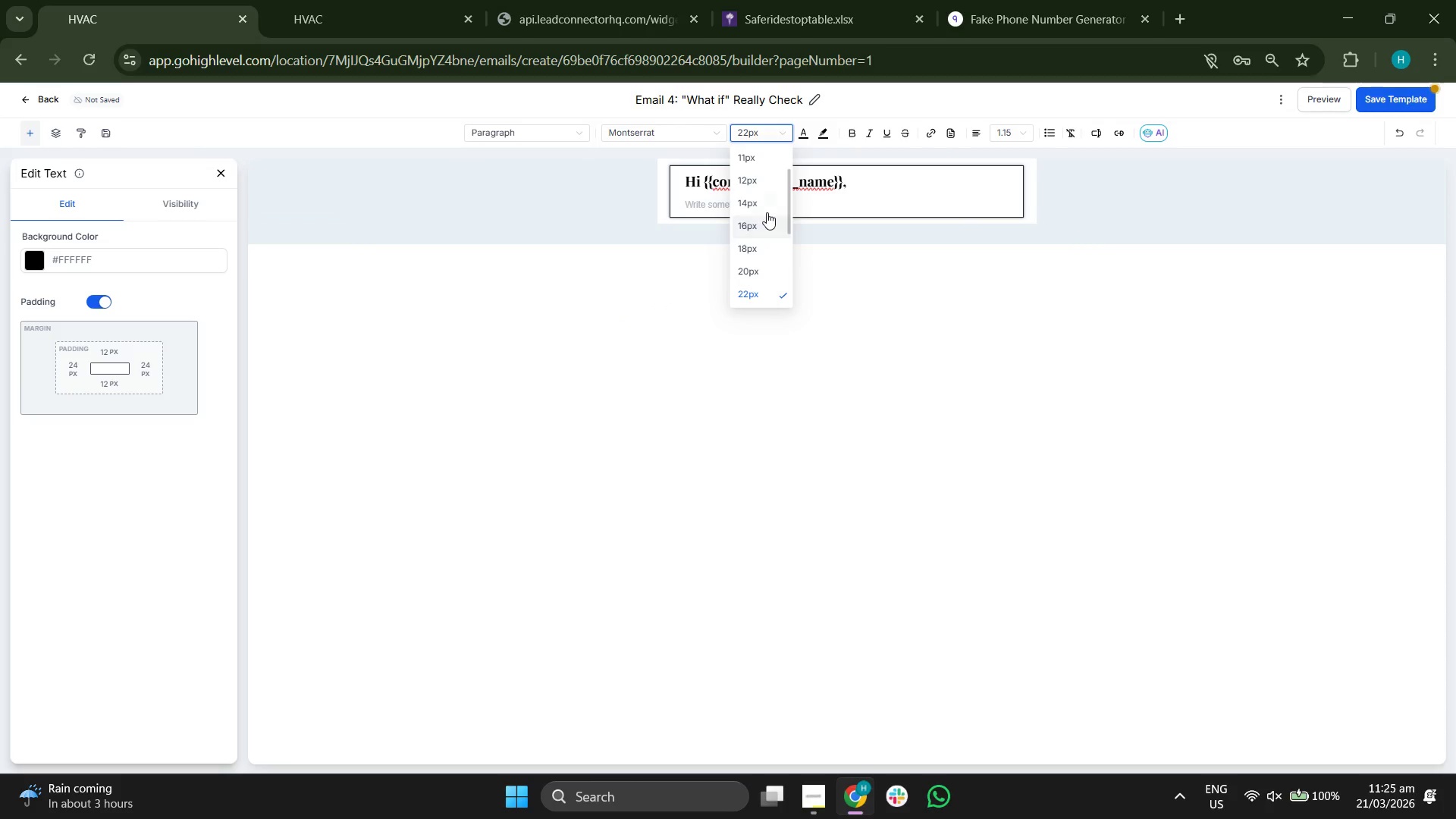 
left_click([767, 223])
 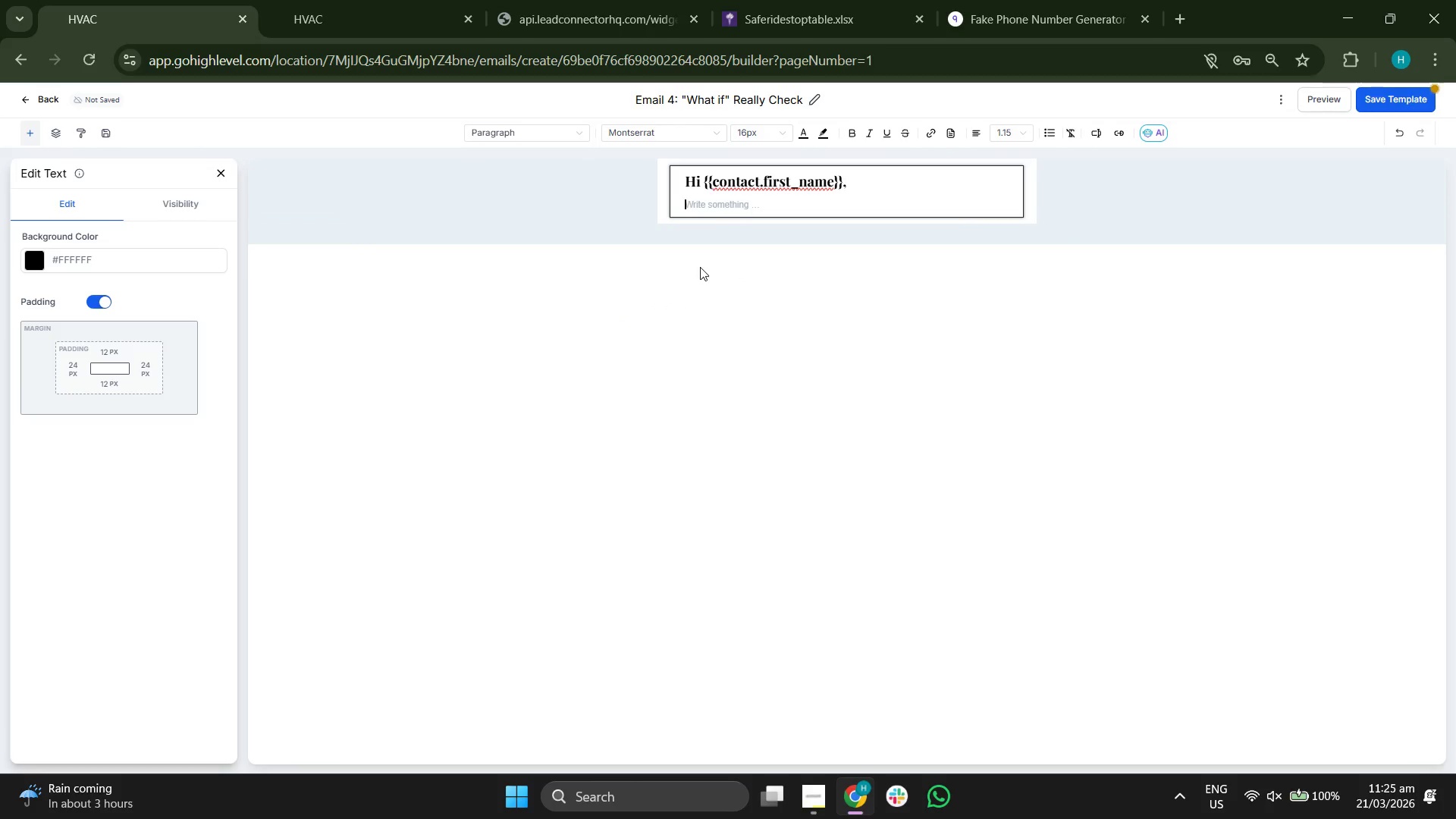 
type(WE A)
key(Backspace)
key(Backspace)
key(Backspace)
type(E AL)
key(Backspace)
key(Backspace)
key(Backspace)
key(Backspace)
type(e all h=)
key(Backspace)
type(ave that "emerf)
key(Backspace)
type(gency contac")
key(Backspace)
type(t" lios)
key(Backspace)
key(Backspace)
type(sted at the vet. But does that person actaully)
key(Backspace)
key(Backspace)
key(Backspace)
key(Backspace)
key(Backspace)
type(ually h)
key(Backspace)
type(lnow )
key(Backspace)
key(Backspace)
key(Backspace)
key(Backspace)
key(Backspace)
type(lnow )
key(Backspace)
key(Backspace)
key(Backspace)
key(Backspace)
key(Backspace)
type(know )
 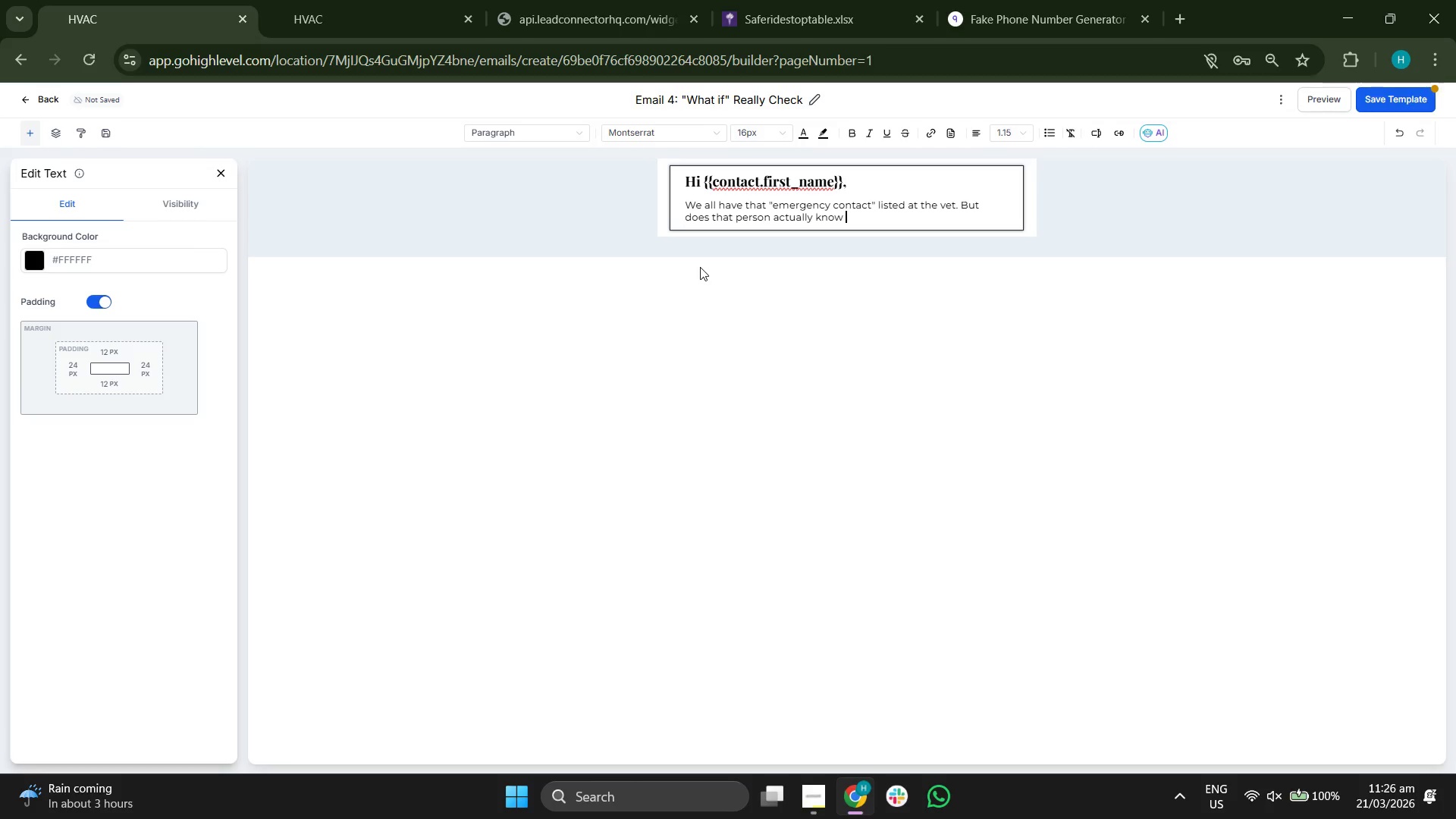 
key(Control+Shift+ControlRight)
 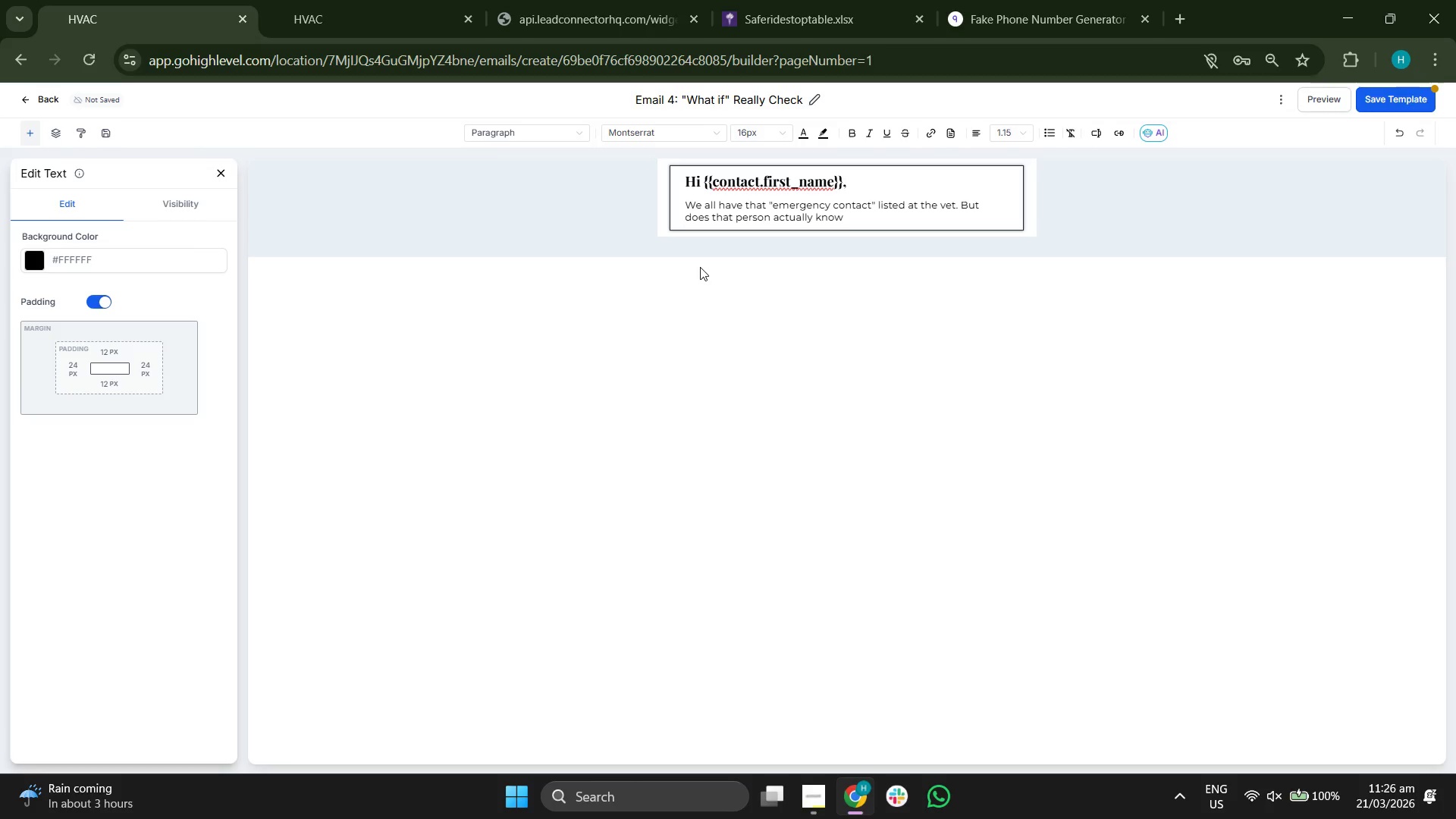 
type({{contact.pet_name}}'s )
 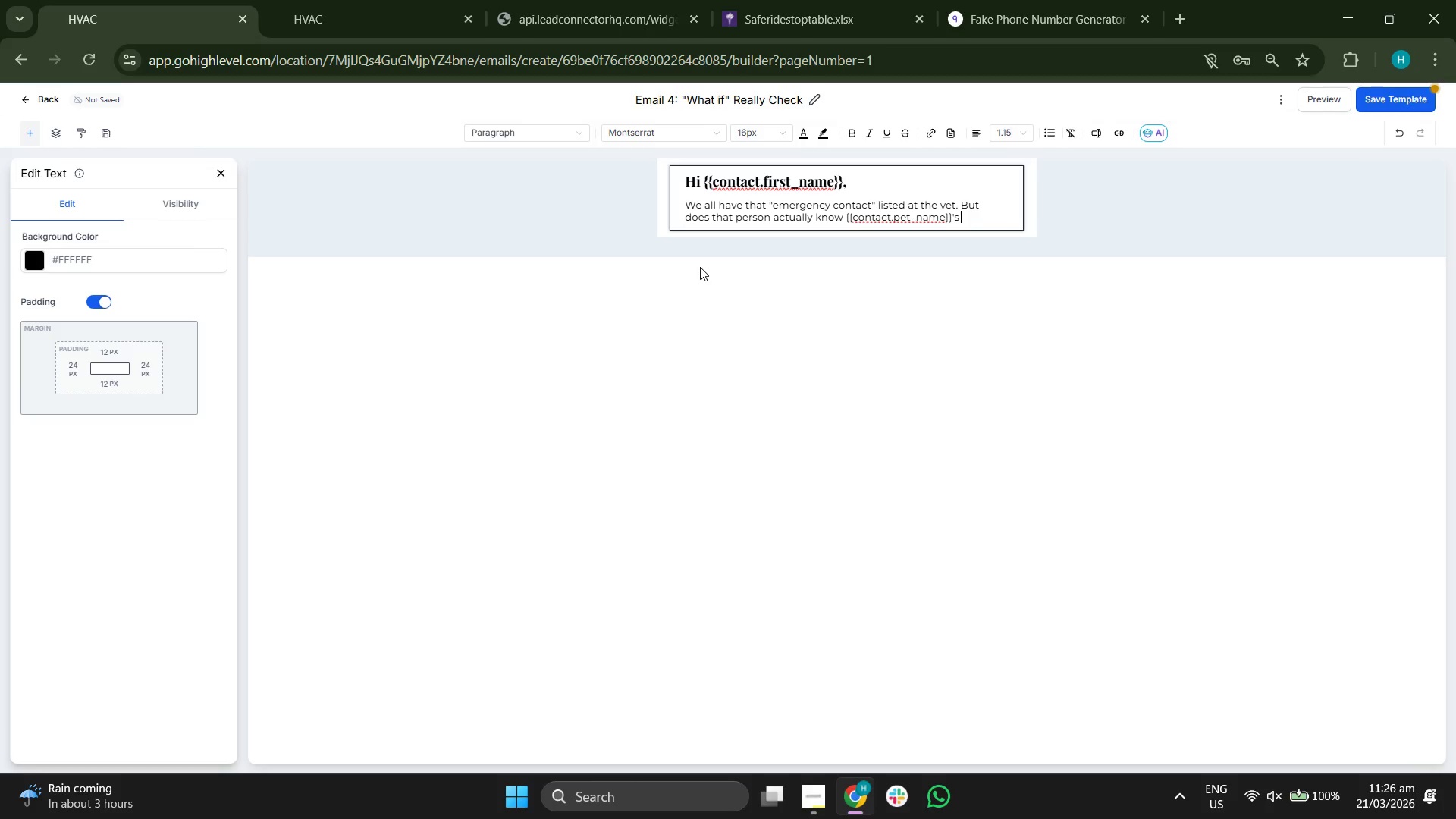 
type(daily routine? Dp tje)
key(Backspace)
key(Backspace)
key(Backspace)
key(Backspace)
key(Backspace)
type(o they have the legf)
key(Backspace)
type(al)
key(Backspace)
key(Backspace)
key(Backspace)
key(Backspace)
key(Backspace)
 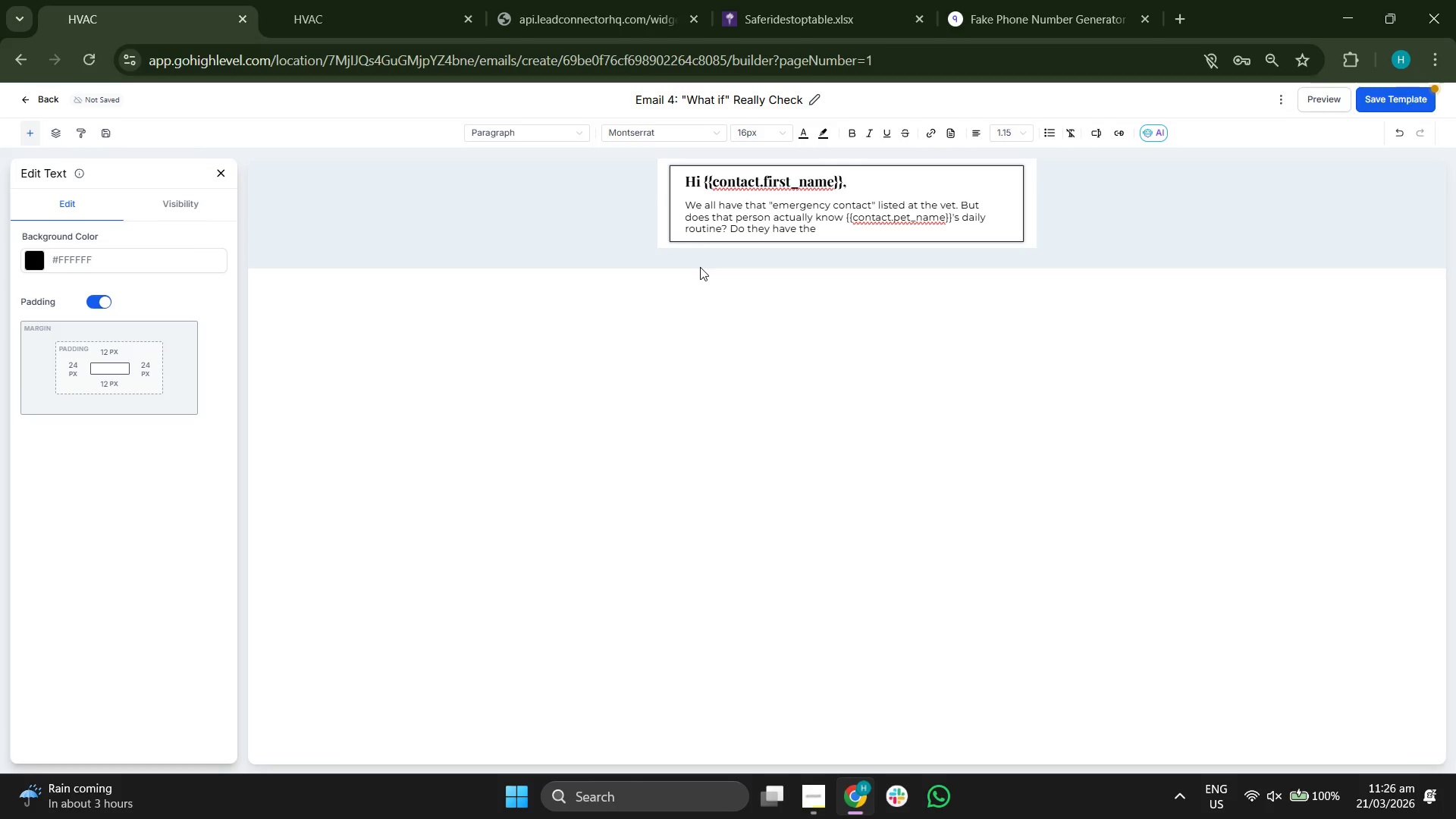 
type(legal a)
key(Backspace)
type(ua)
key(Backspace)
key(Backspace)
type(auto)
key(Backspace)
type(hority )
 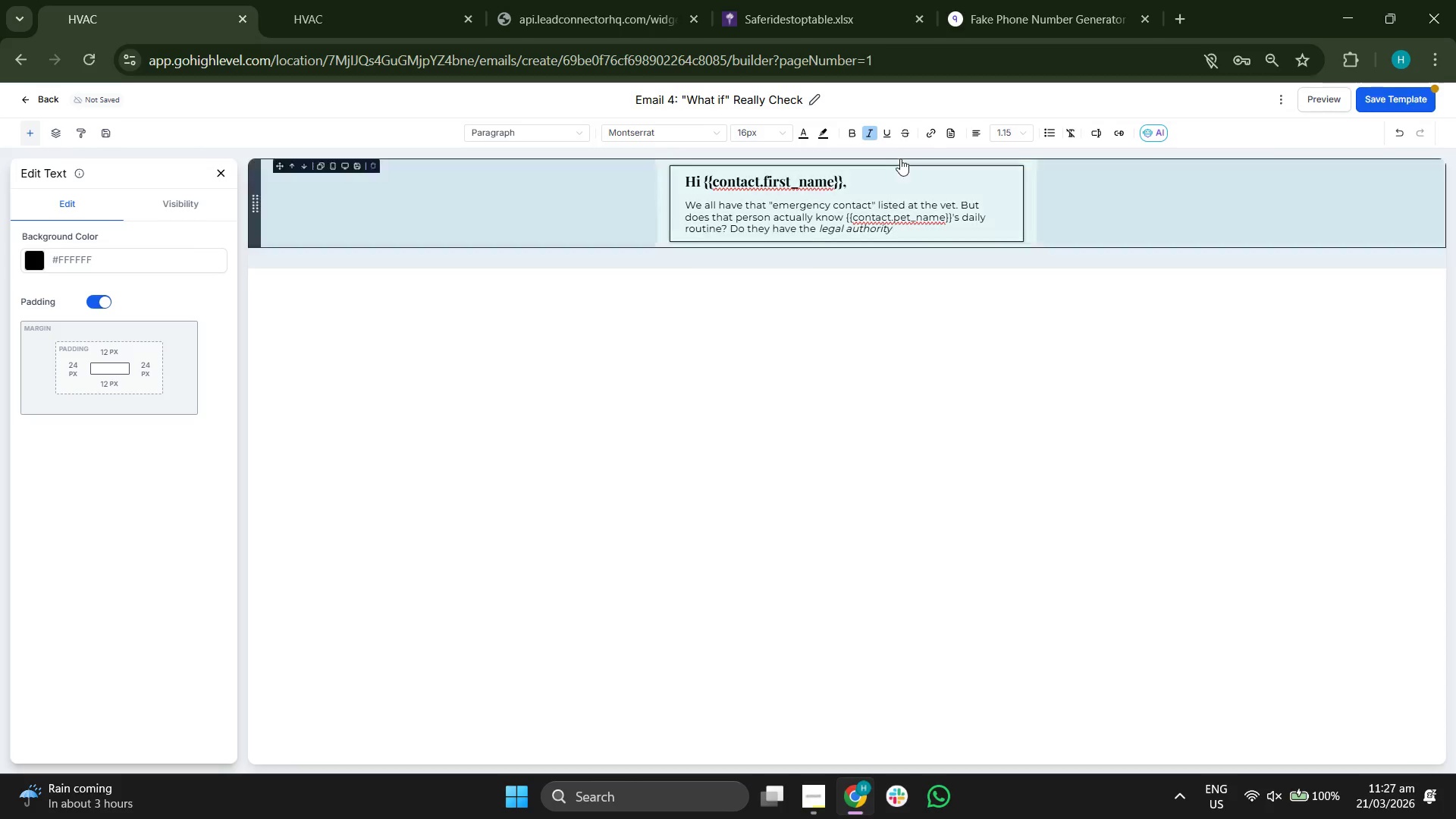 
left_click([871, 137])
 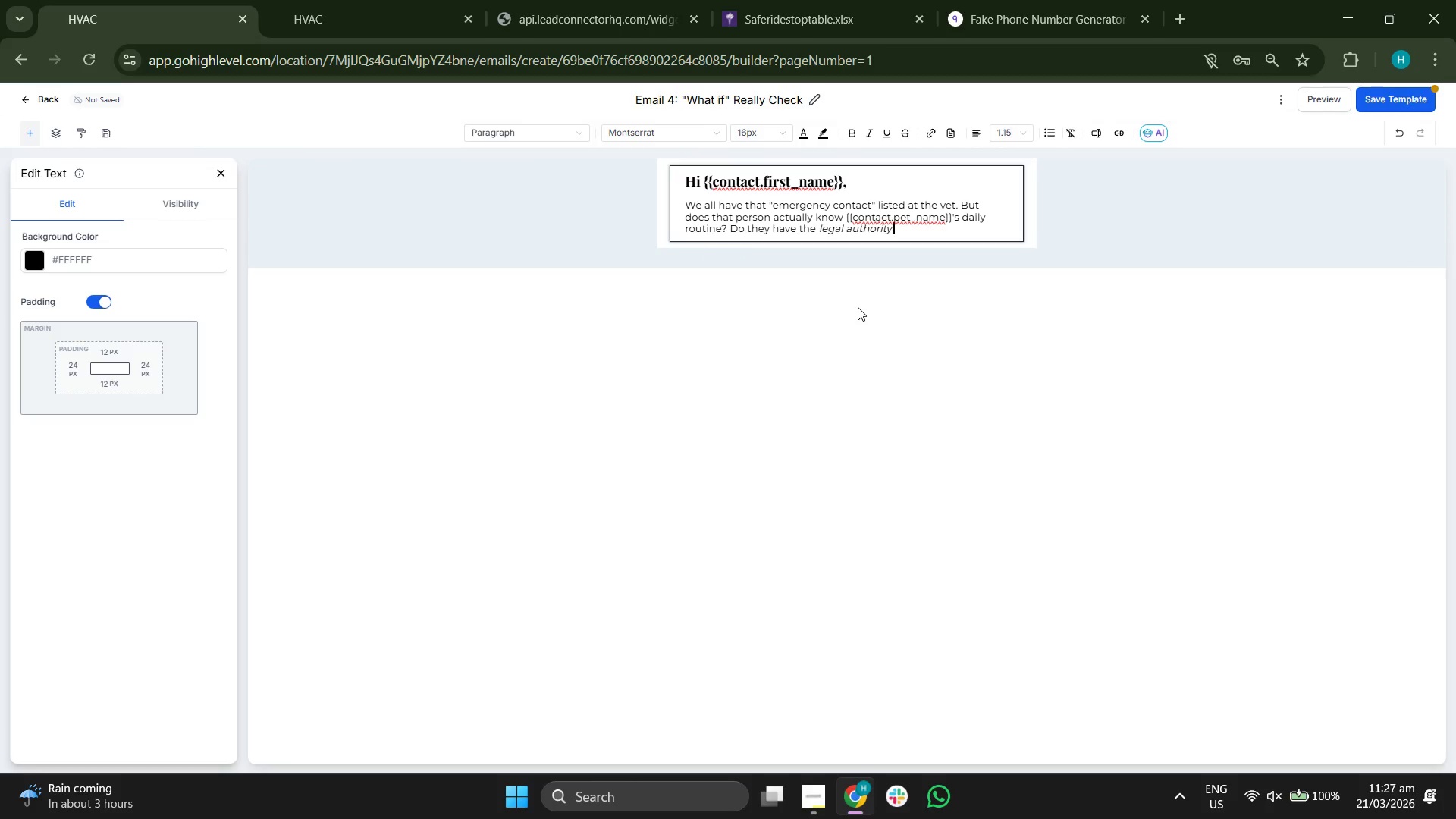 
type(to make medical decisions o)
key(Backspace)
type(if you aren;)
key(Backspace)
type('t rhere)
key(Backspace)
key(Backspace)
key(Backspace)
key(Backspace)
key(Backspace)
type(there?)
 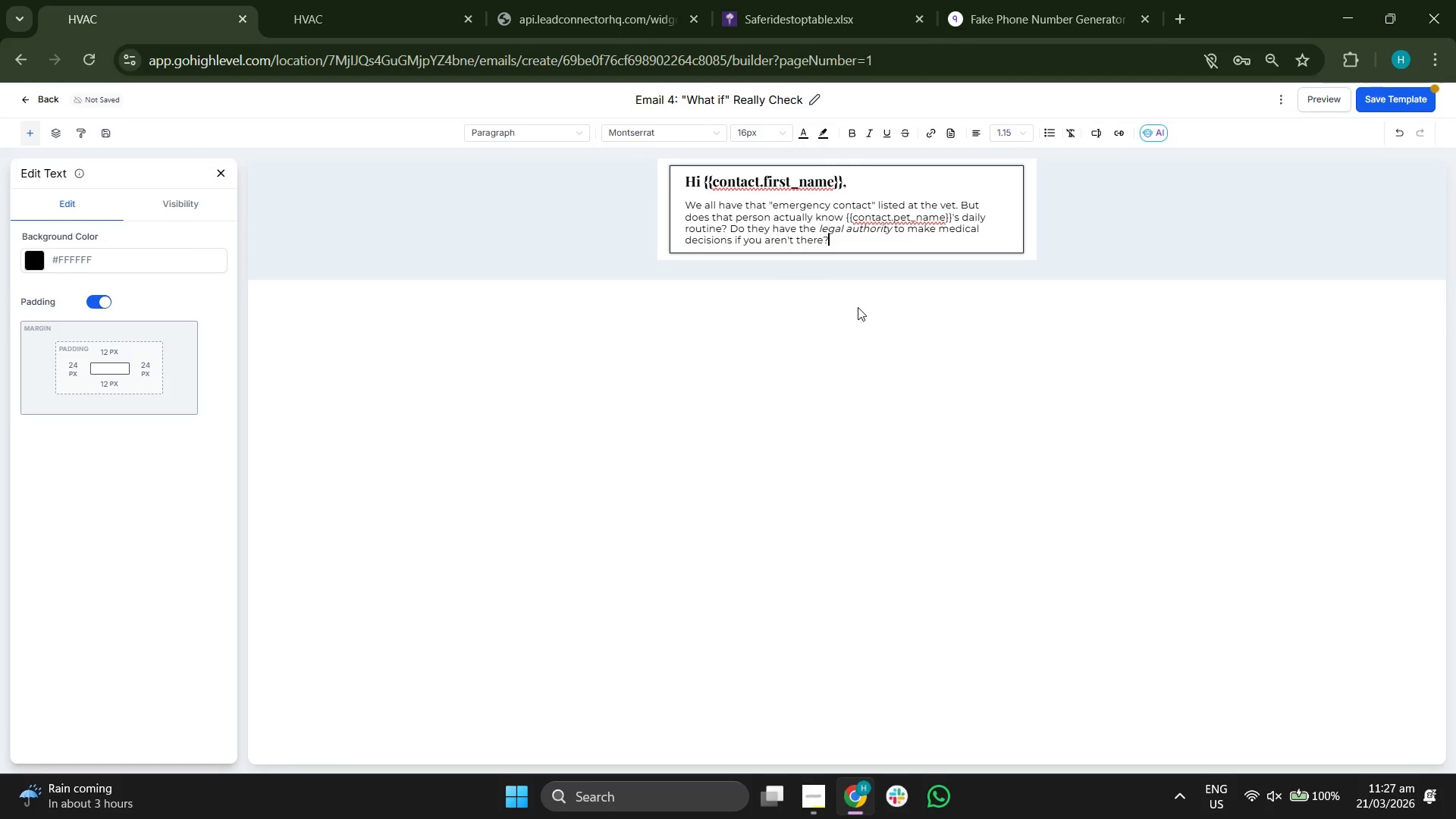 
key(Enter)
 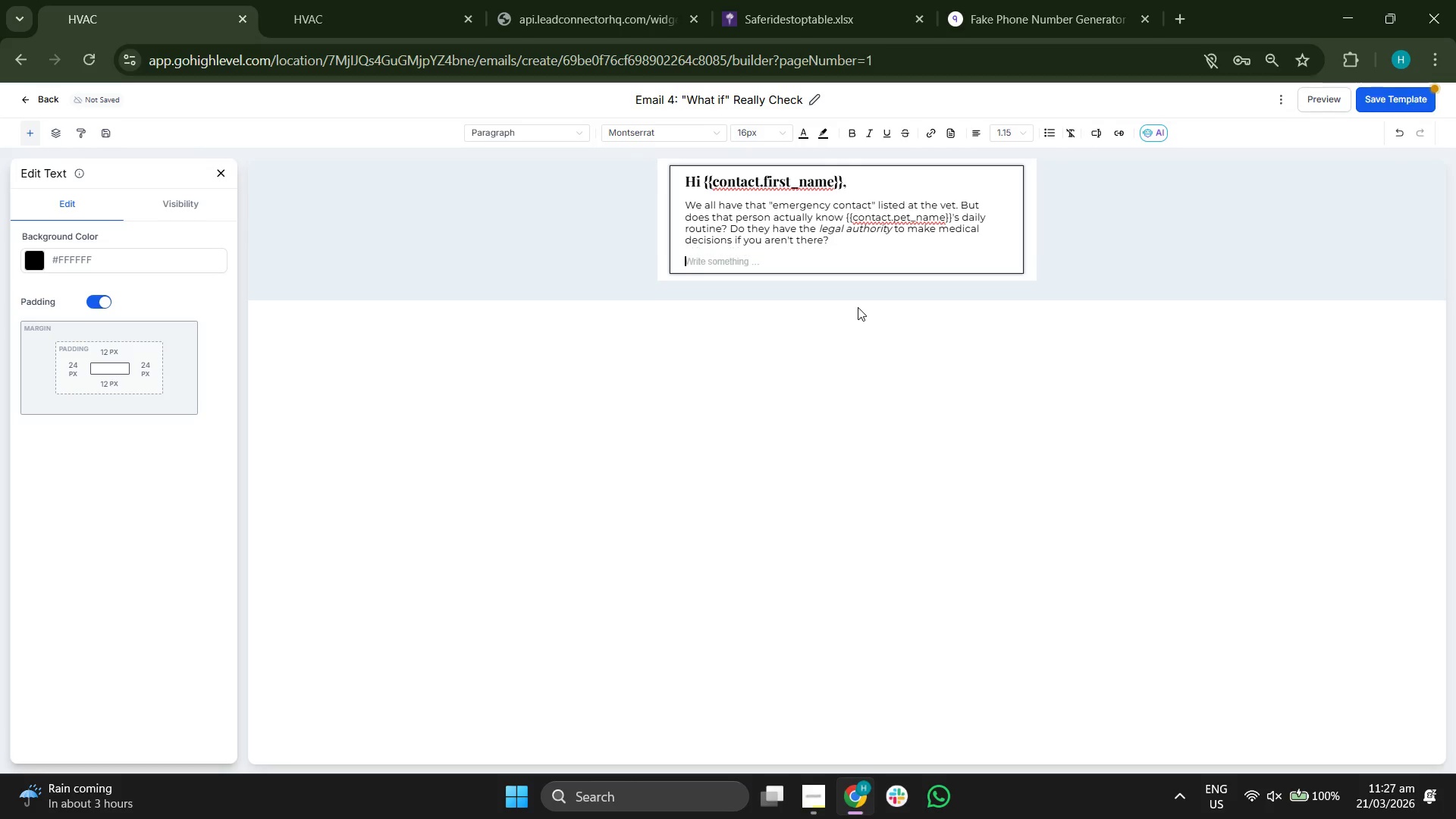 
key(Enter)
 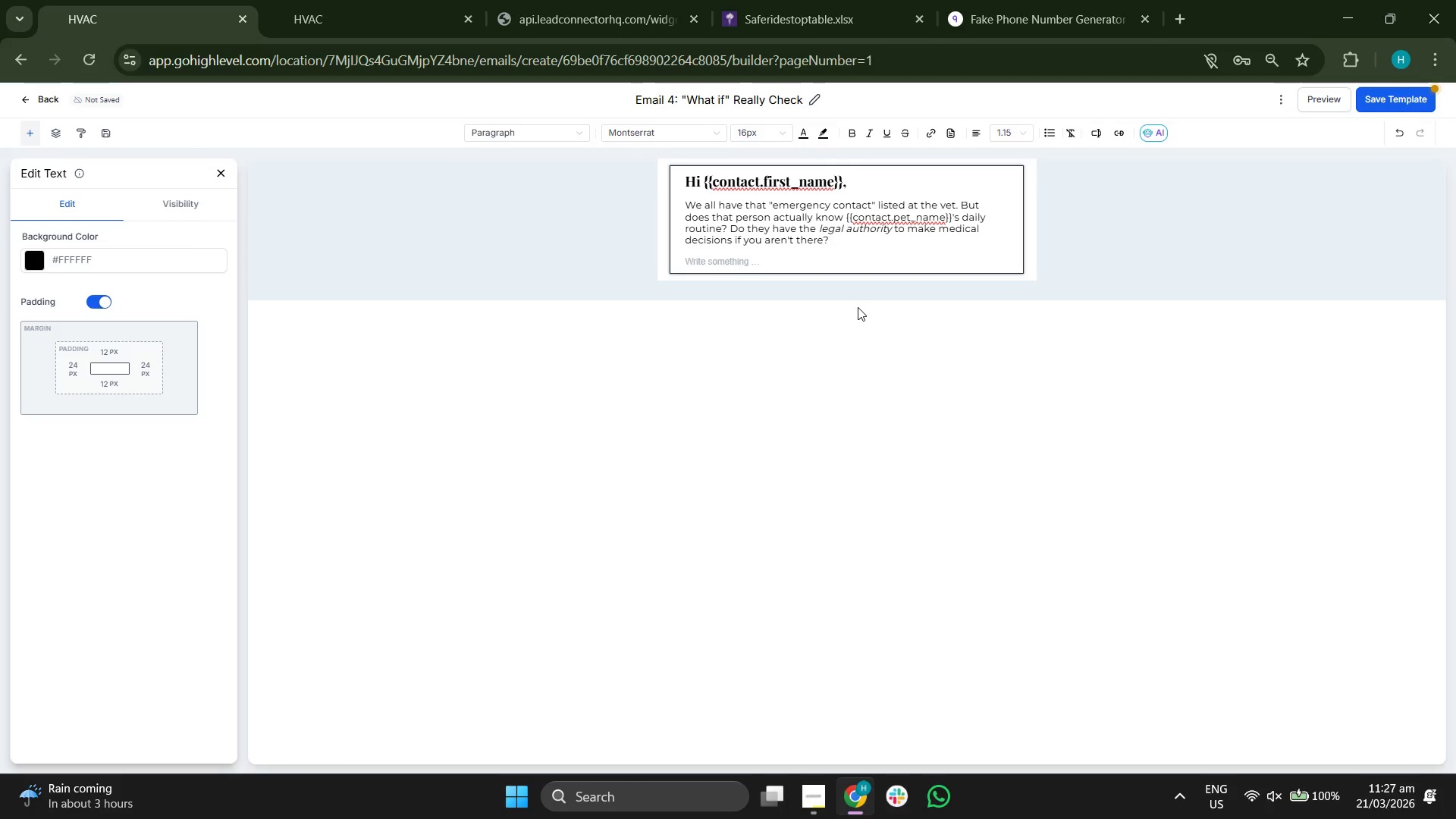 
type(A Pet Trust isn't just about ,om)
key(Backspace)
key(Backspace)
key(Backspace)
type(money, it's abp)
key(Backspace)
type(out )
 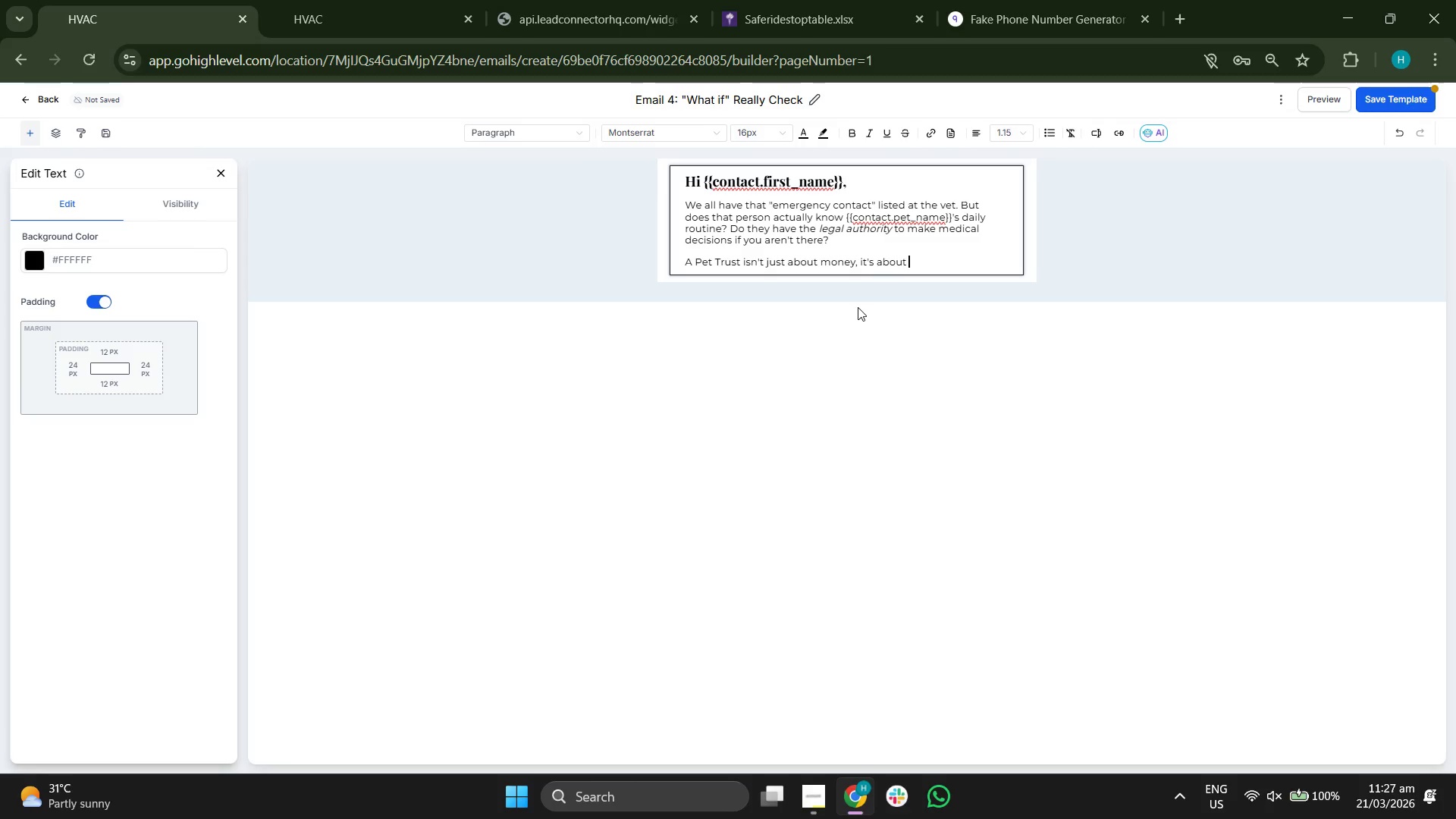 
key(Control+B)
 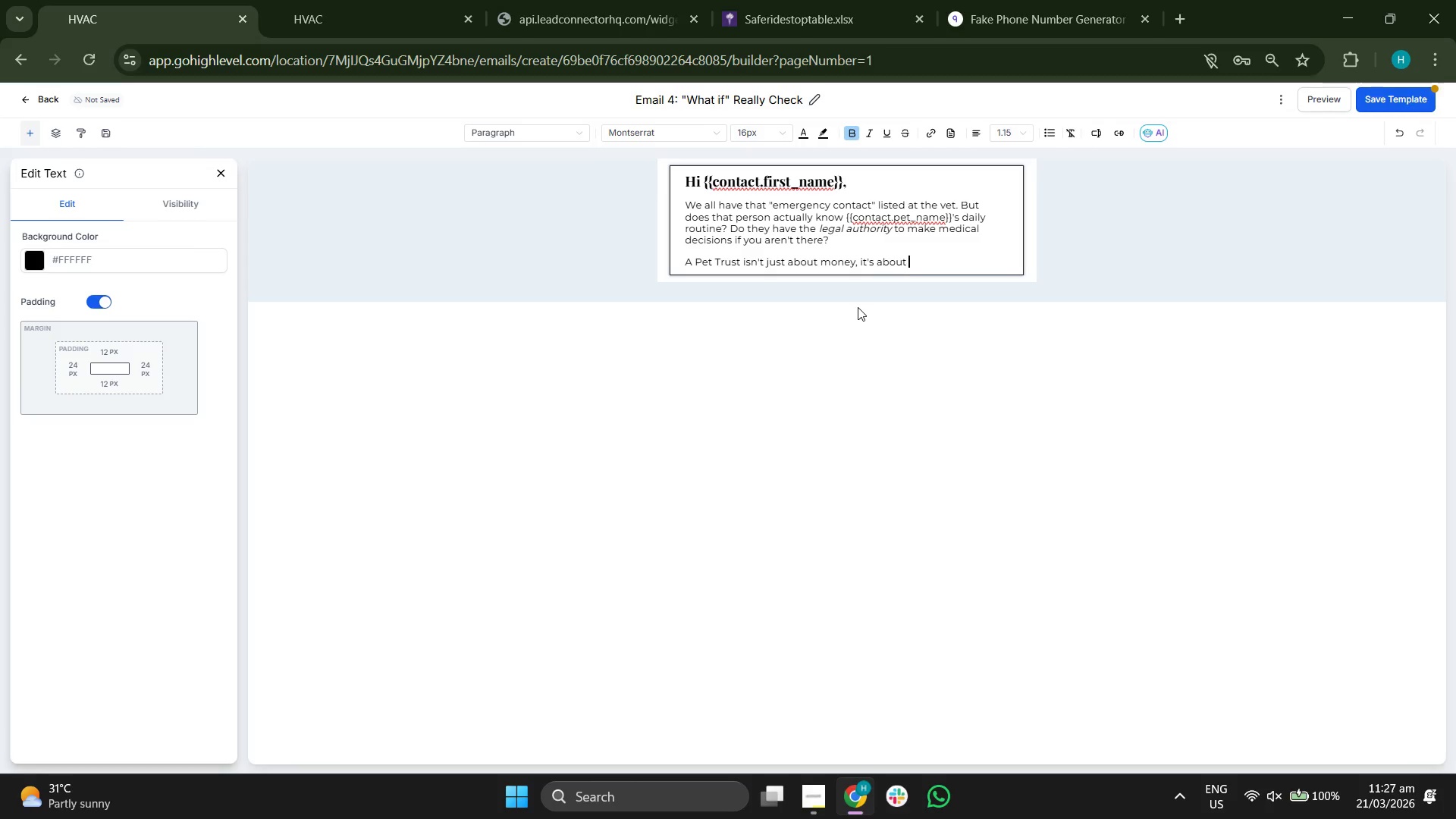 
type(instructions)
 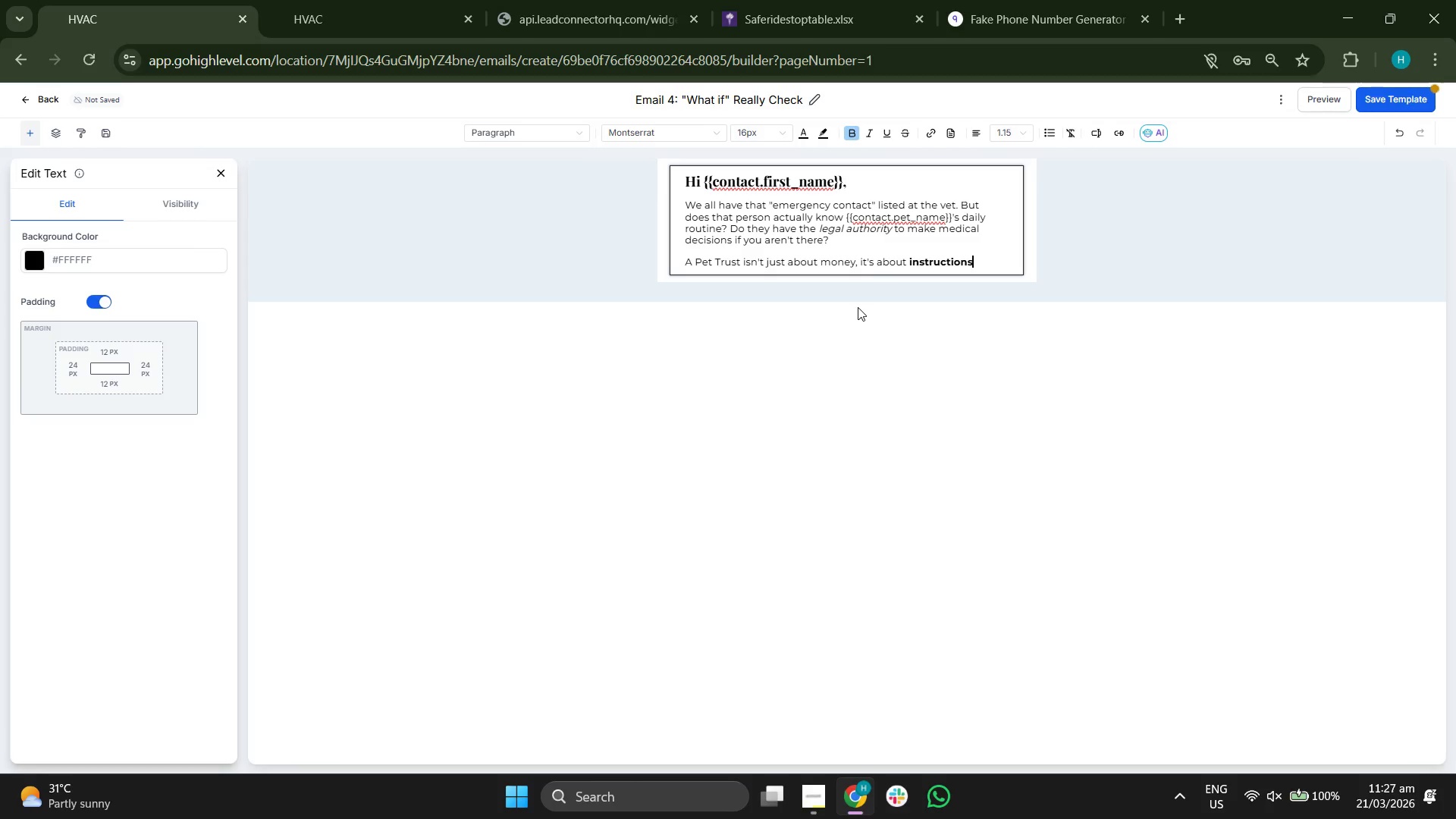 
key(Control+B)
 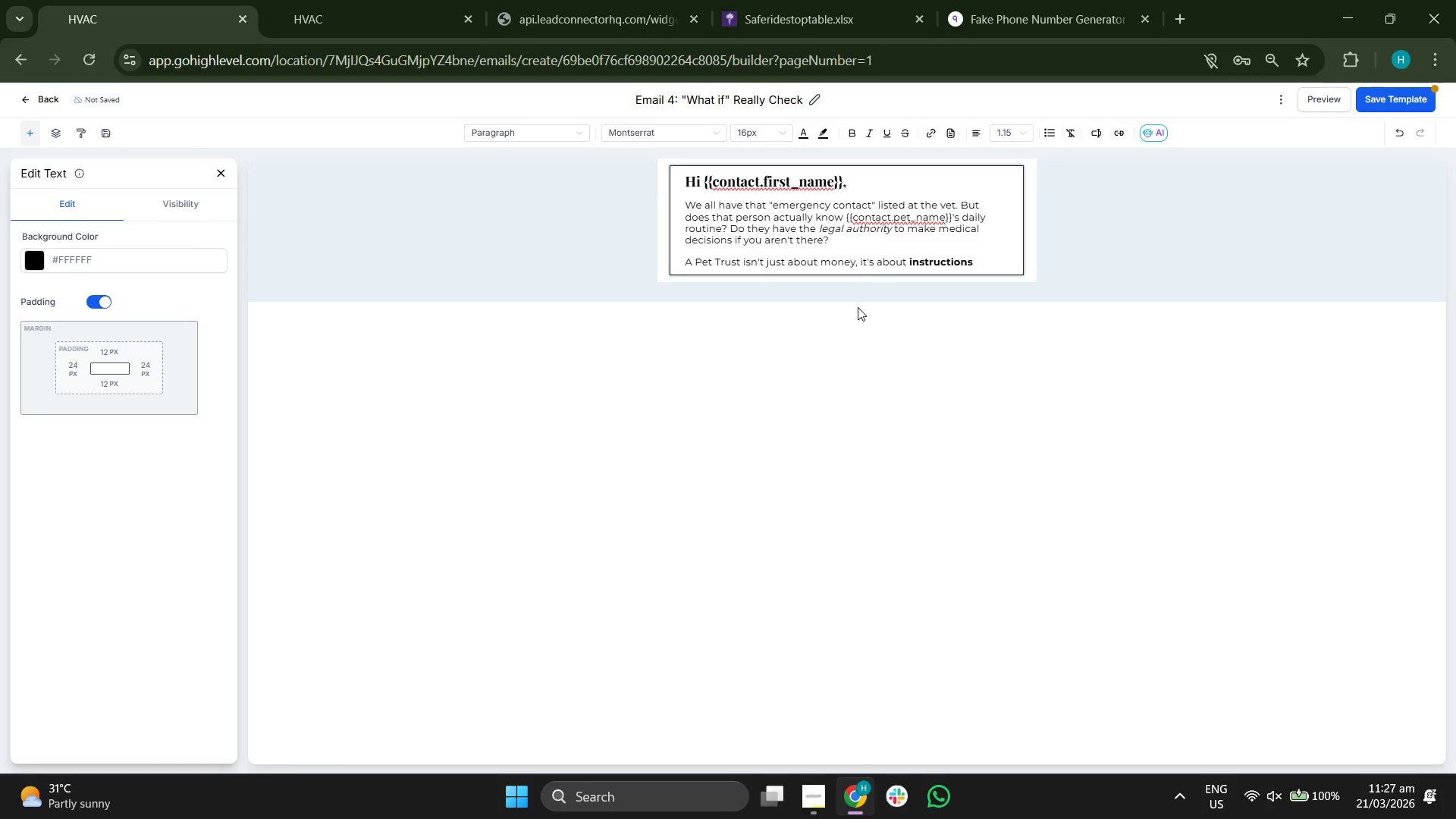 
type(. It's your voice, ensuring that )
 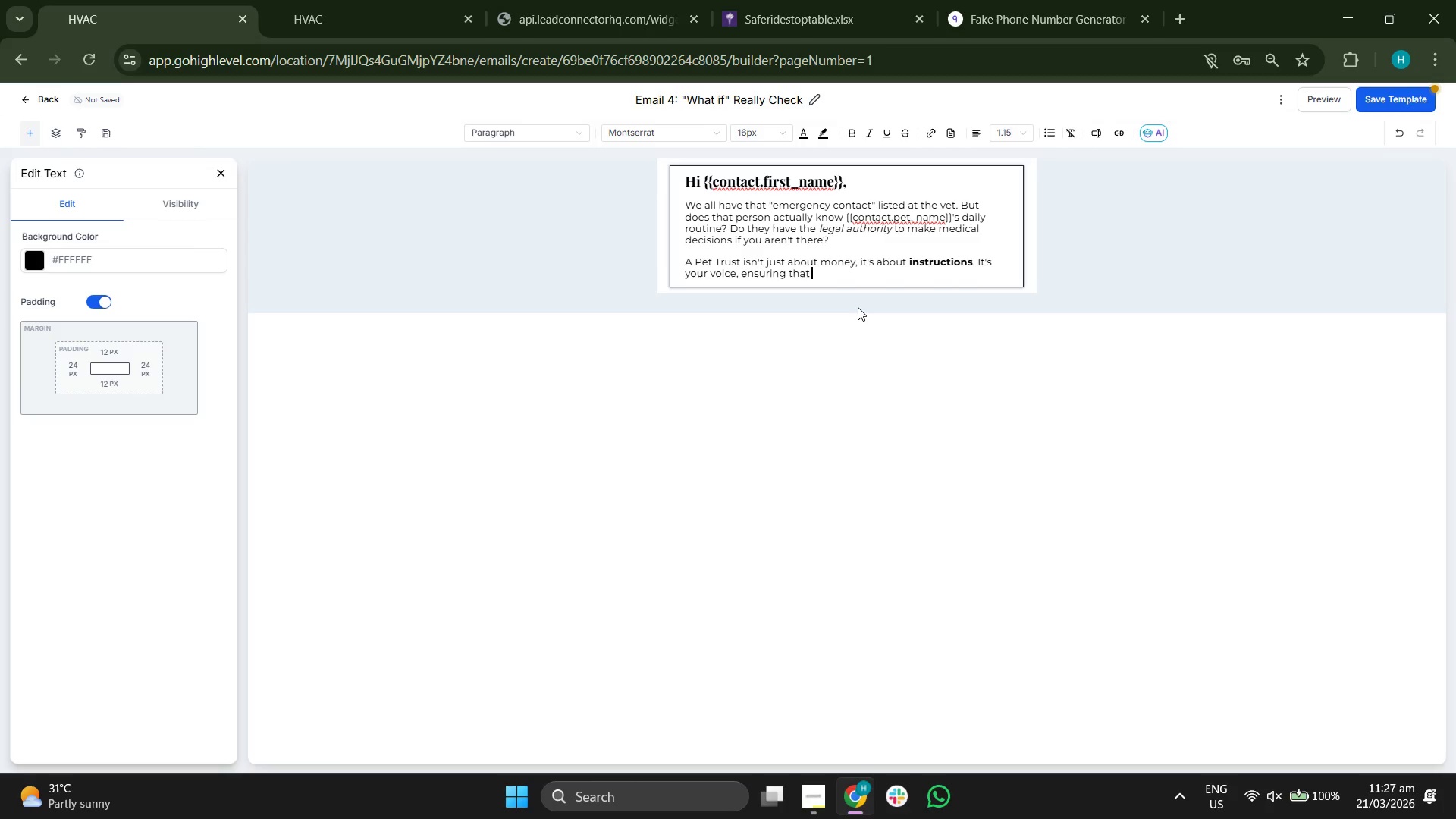 
hold_key(key=ShiftRight, duration=0.58)
 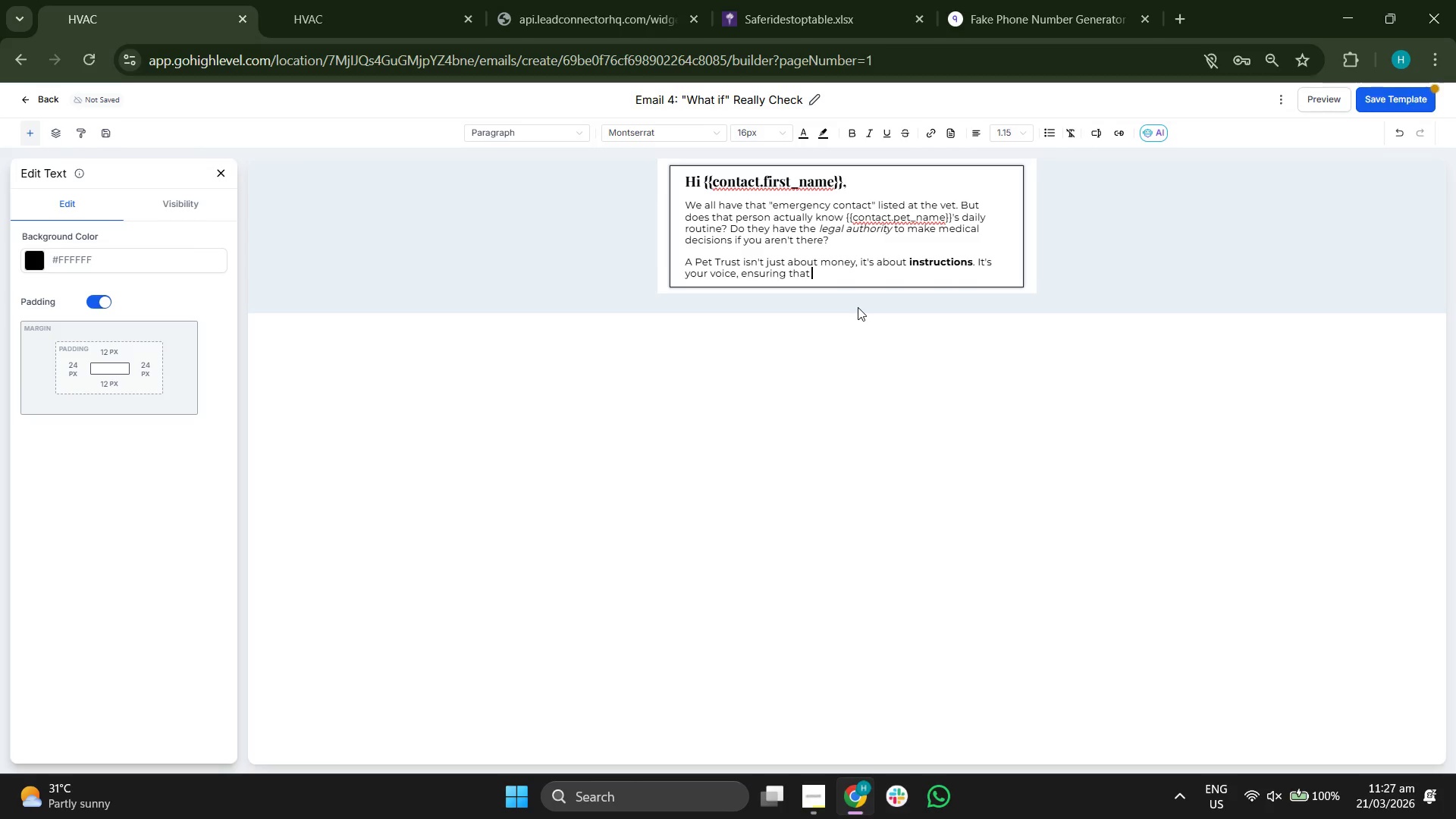 
key(Control+B)
 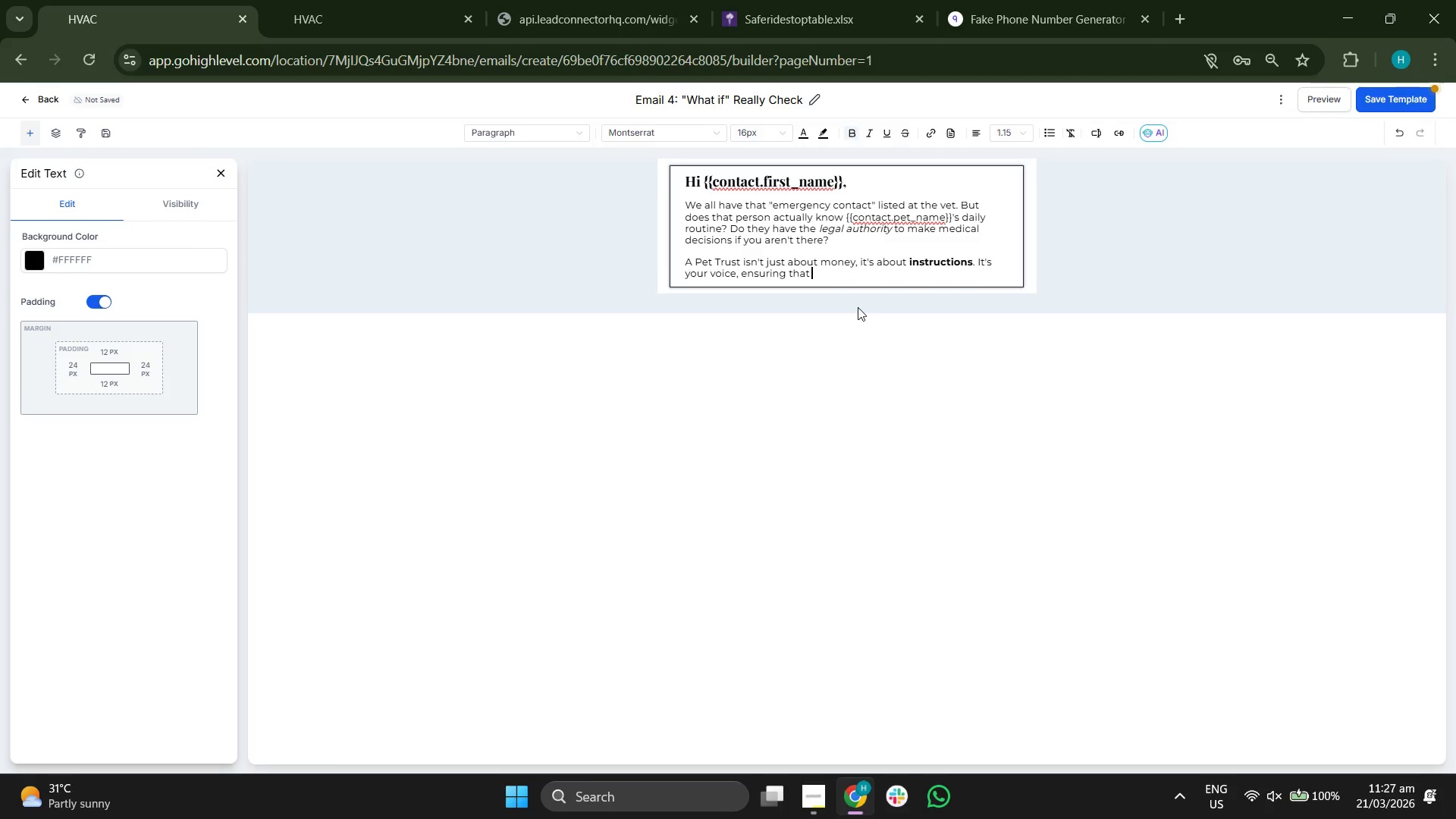 
type({{contact.[et)
key(Backspace)
key(Backspace)
key(Backspace)
type(pet_name}})
 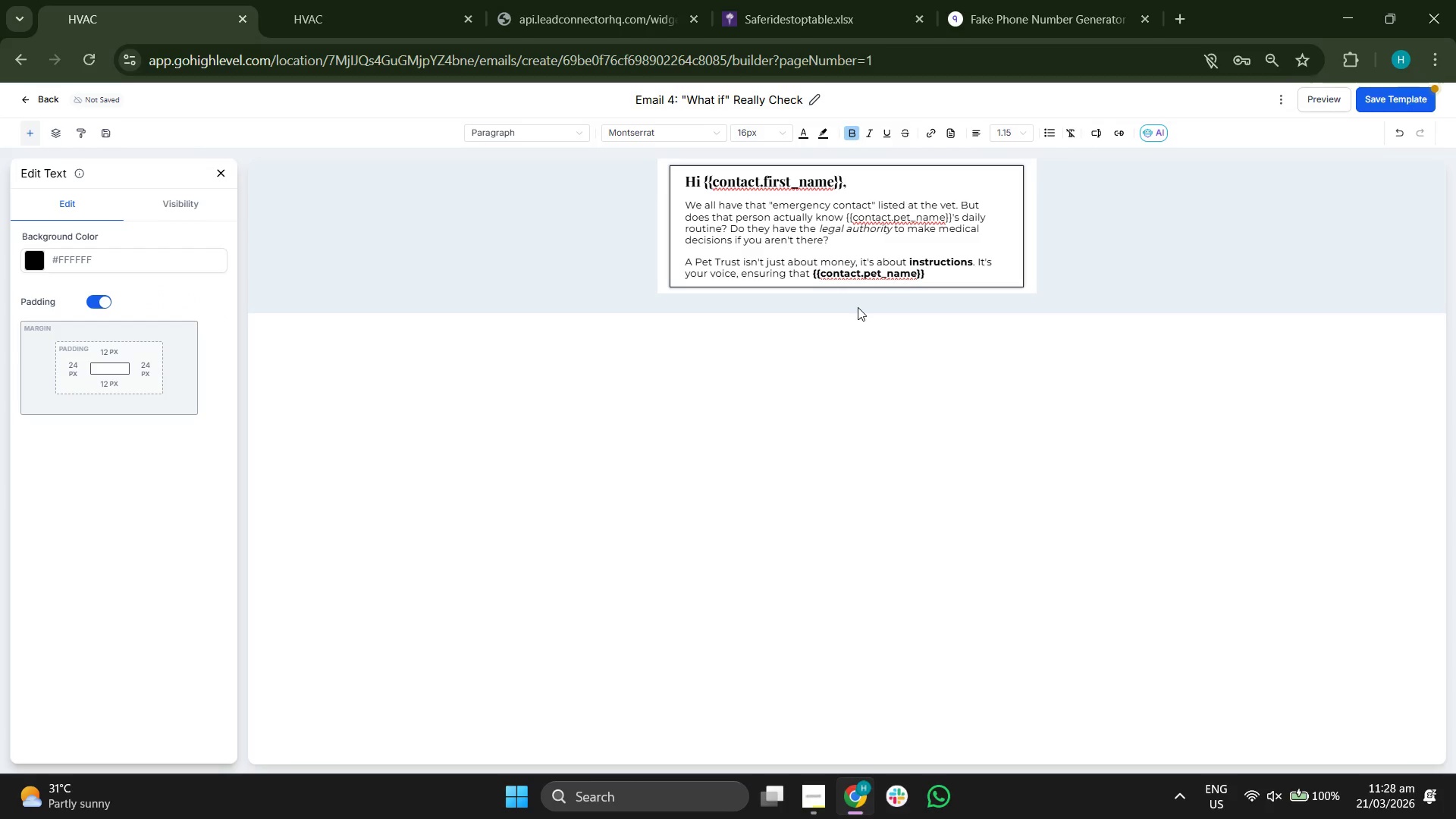 
key(Control+B)
 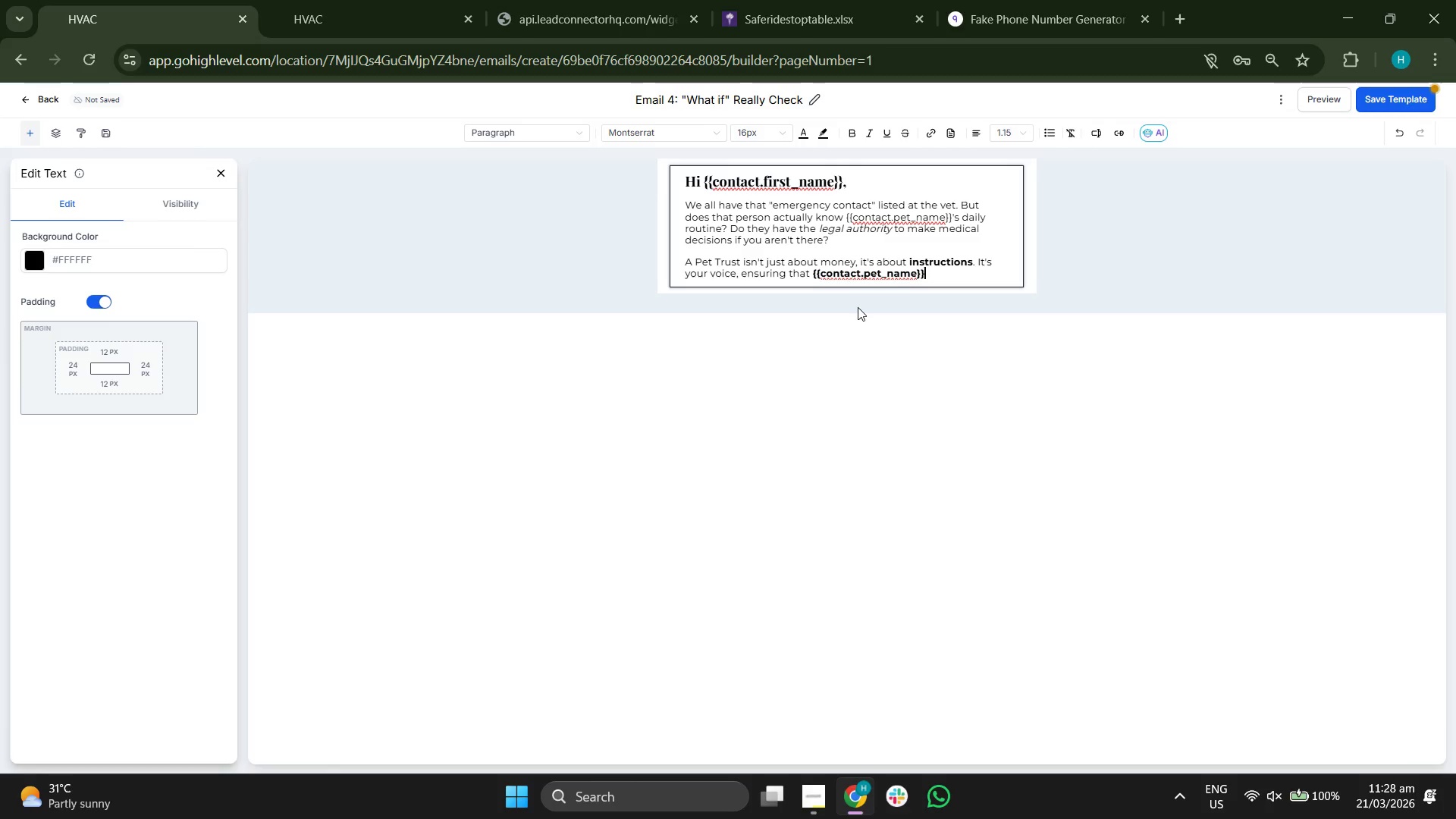 
type( cpmto)
key(Backspace)
key(Backspace)
key(Backspace)
key(Backspace)
key(Backspace)
type(continues to receive the specifci)
key(Backspace)
key(Backspace)
type(ic care )
key(Backspace)
type(, de)
key(Backspace)
type(iet, and love they are su)
key(Backspace)
key(Backspace)
type(used to.)
 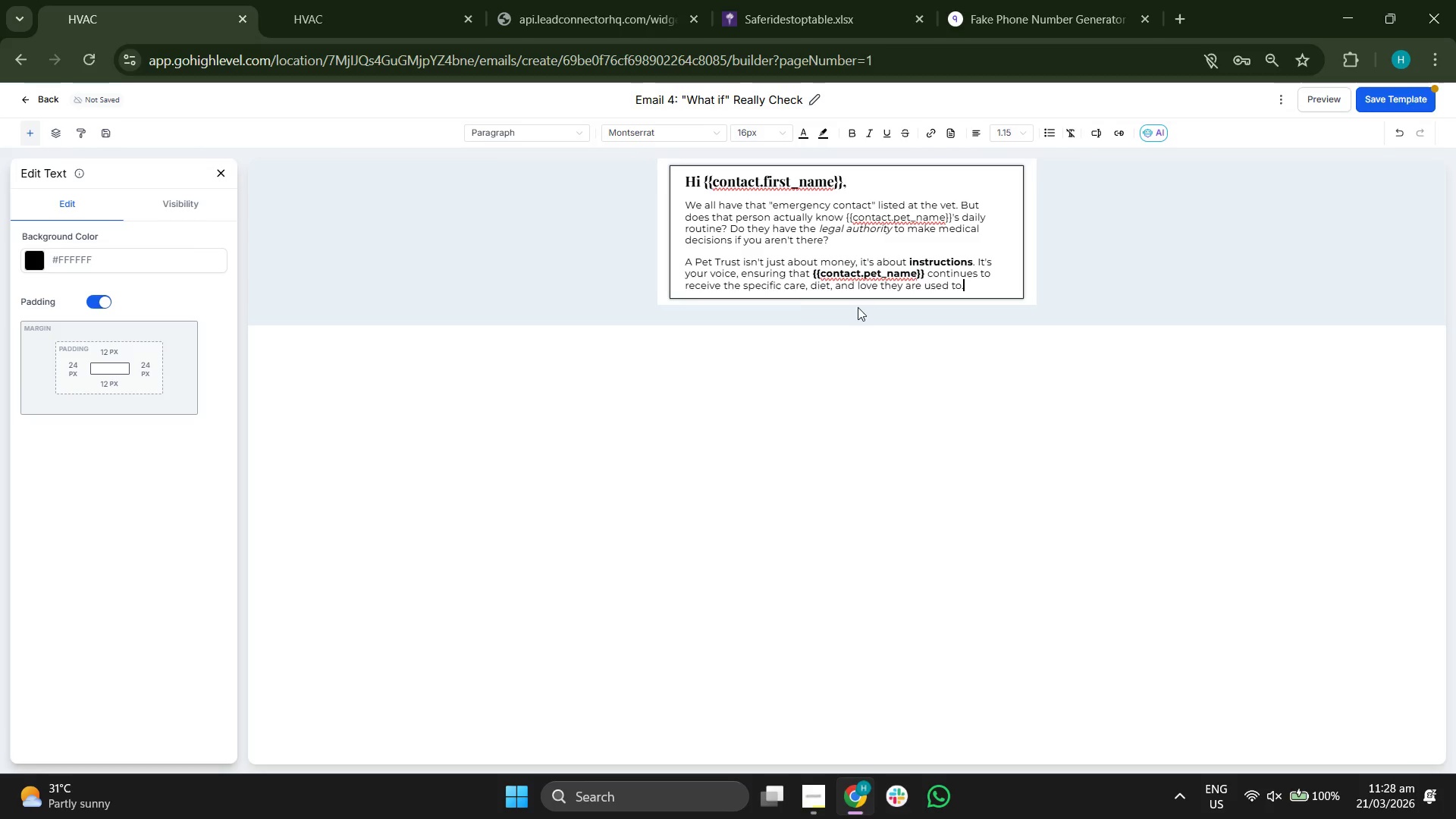 
key(Enter)
 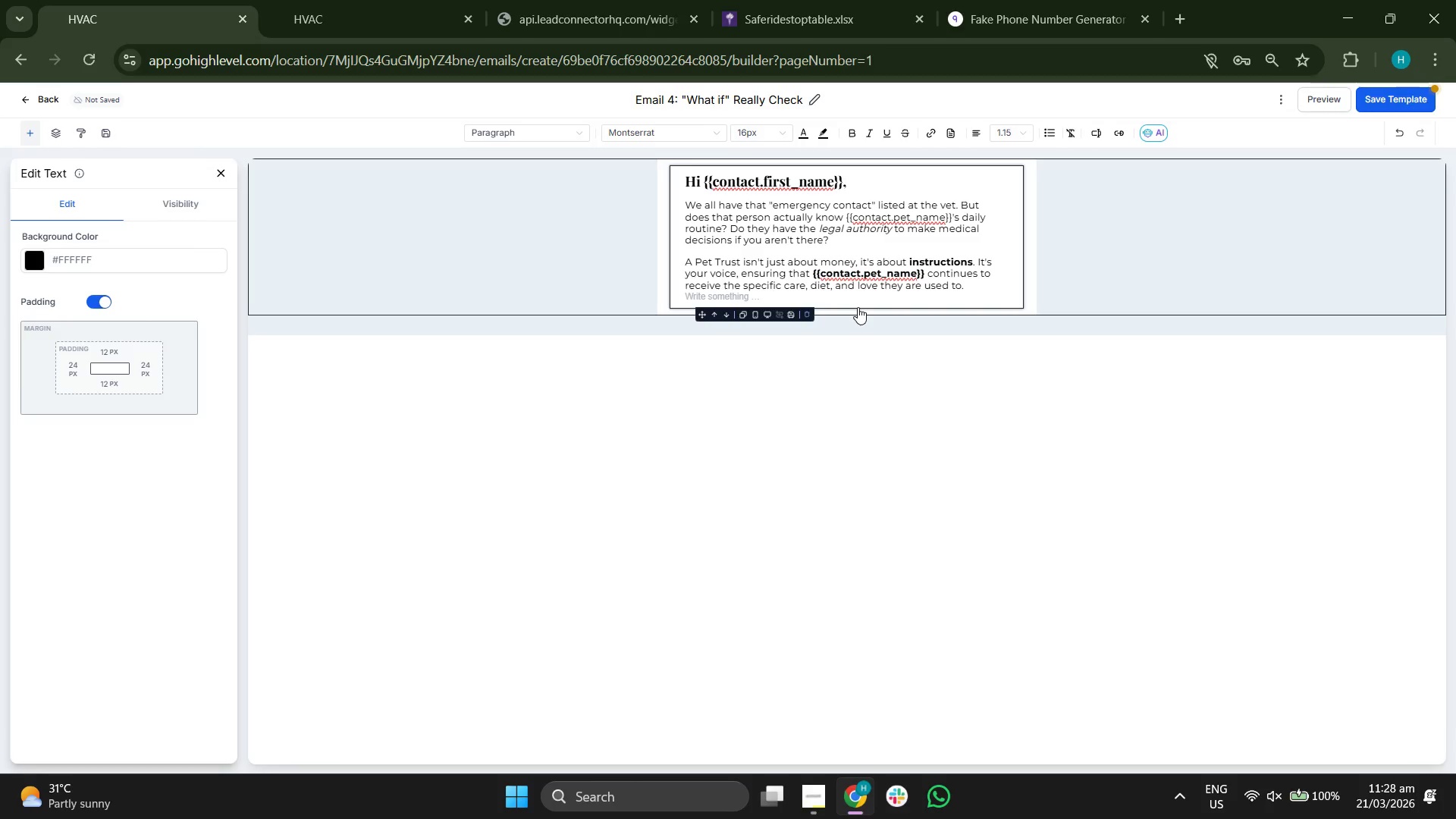 
key(Enter)
 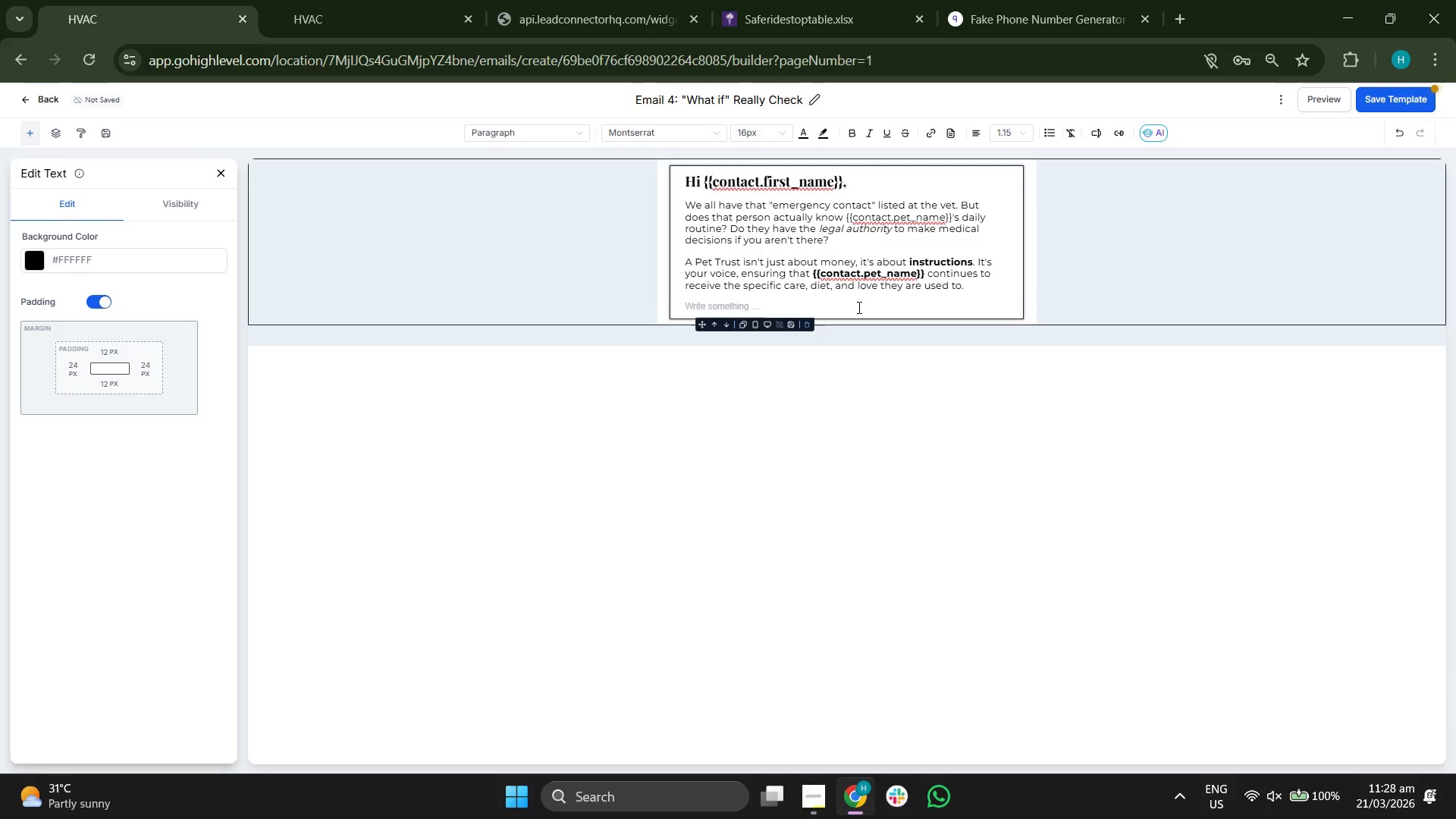 
type(Life moves fasrt)
key(Backspace)
key(Backspace)
type(t. Let make sure)
 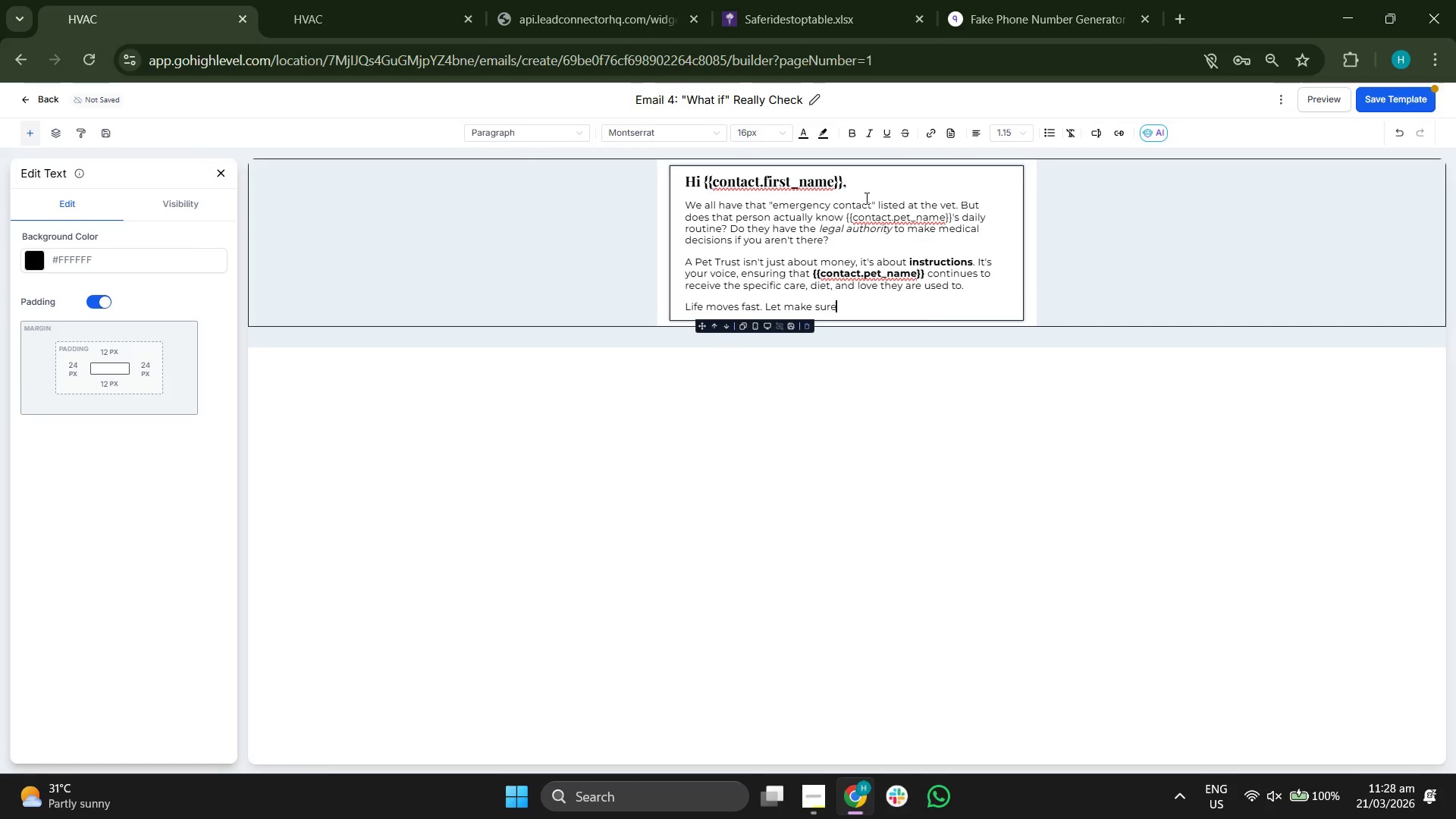 
left_click_drag(start_coordinate=[846, 216], to_coordinate=[961, 211])
 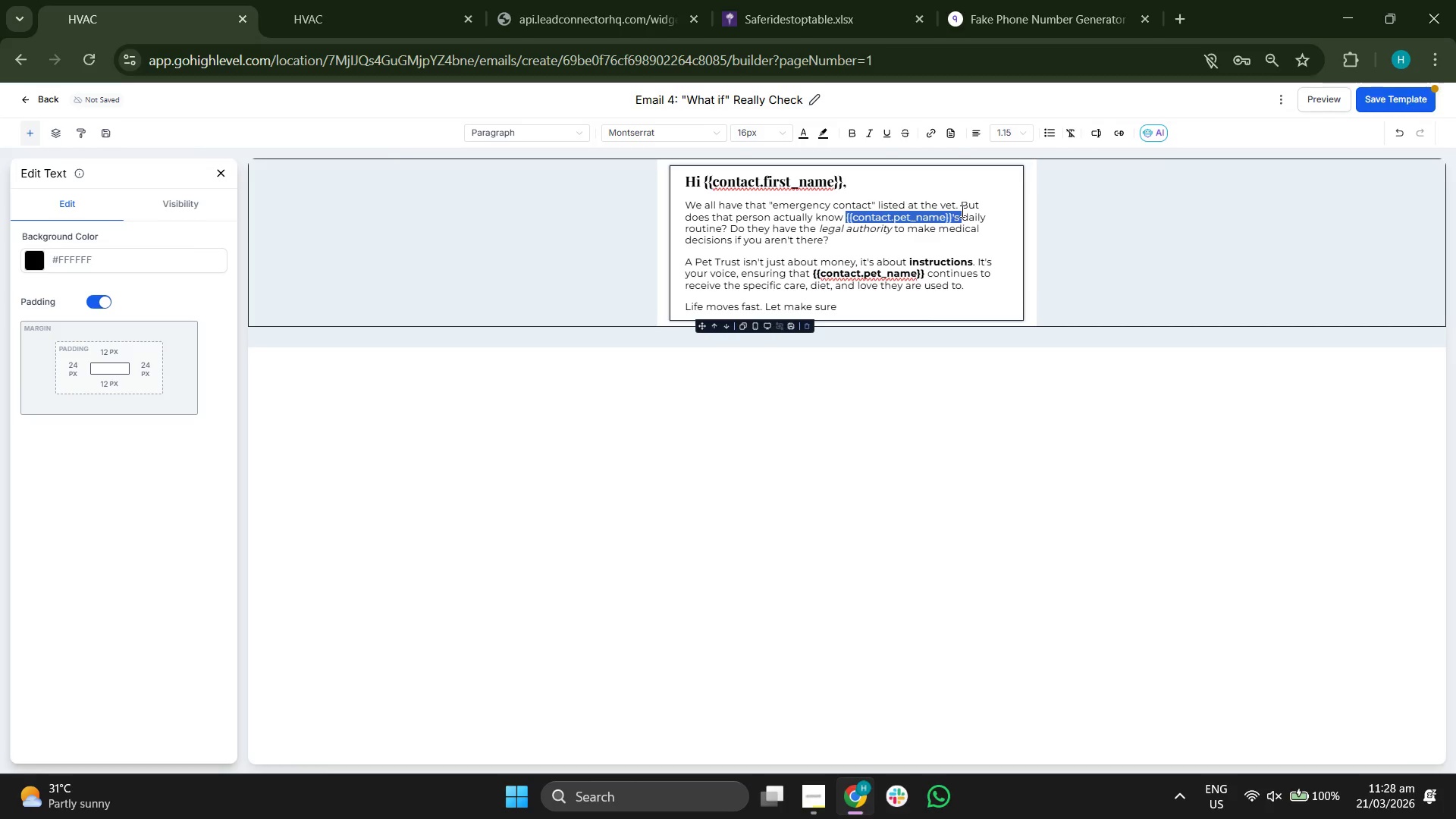 
key(Control+B)
 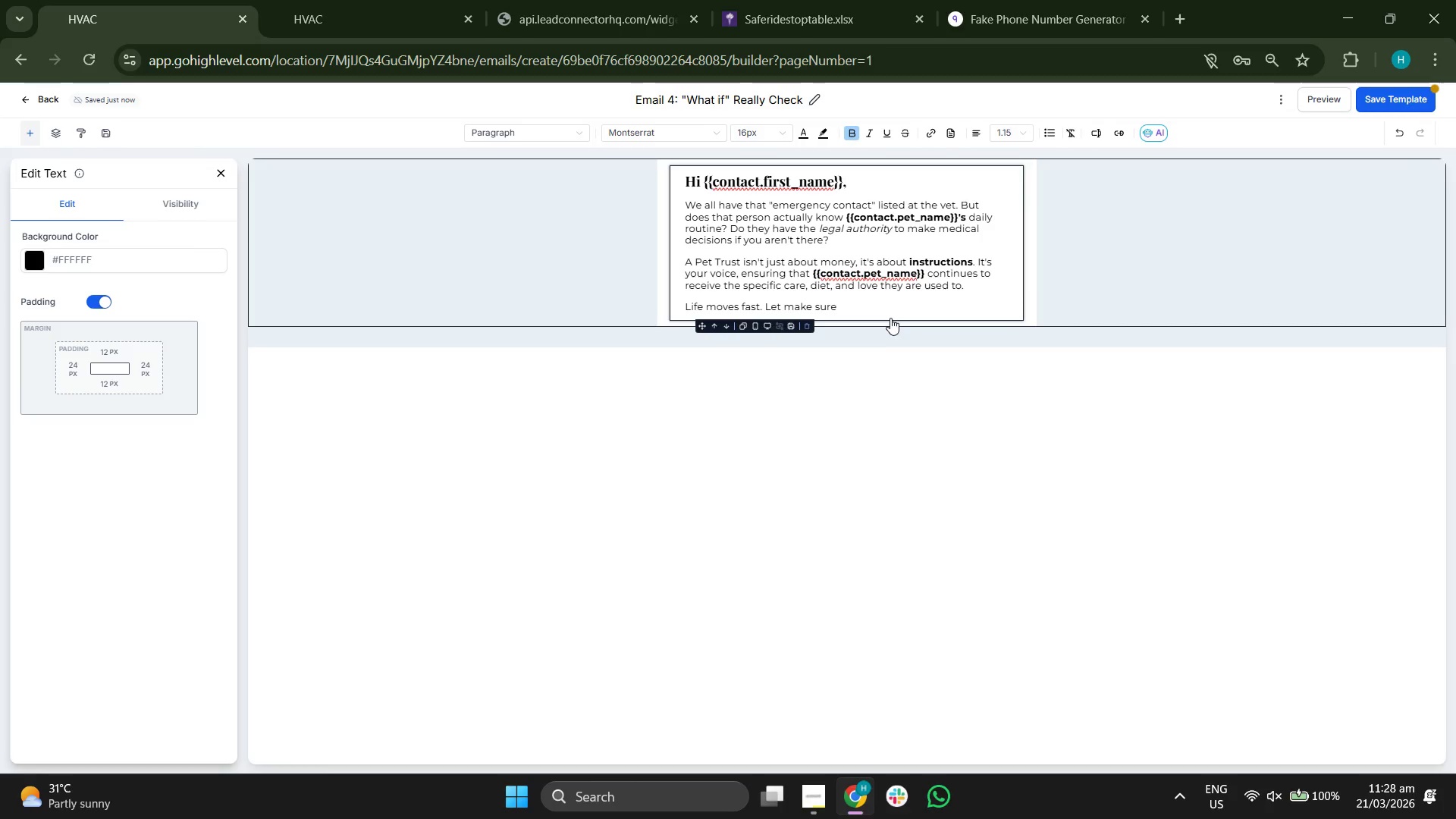 
double_click([888, 310])
 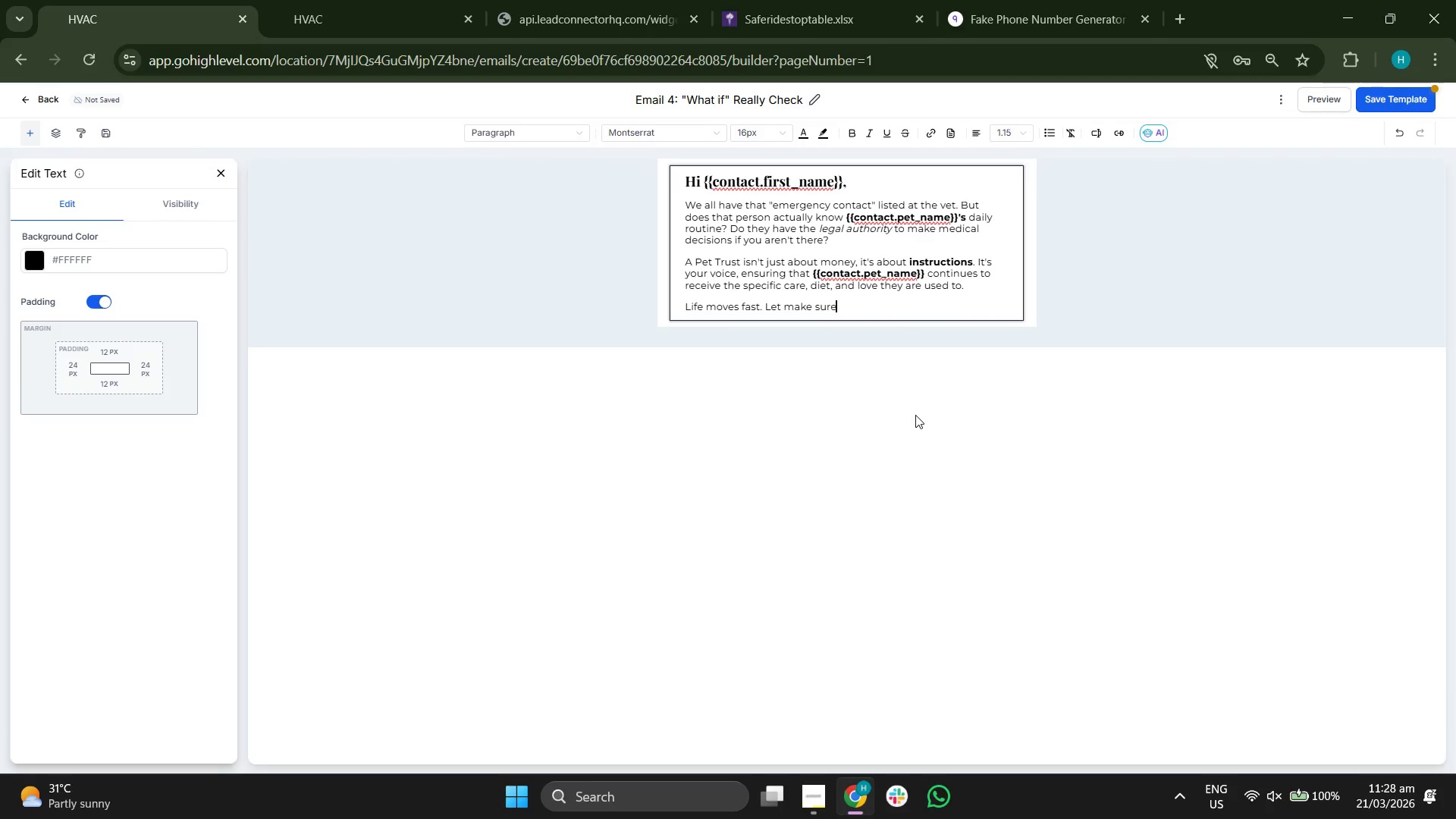 
type( your per)
key(Backspace)
type(t's)
key(Backspace)
type('s )
key(Backspace)
key(Backspace)
key(Backspace)
type(s world stays stable)
 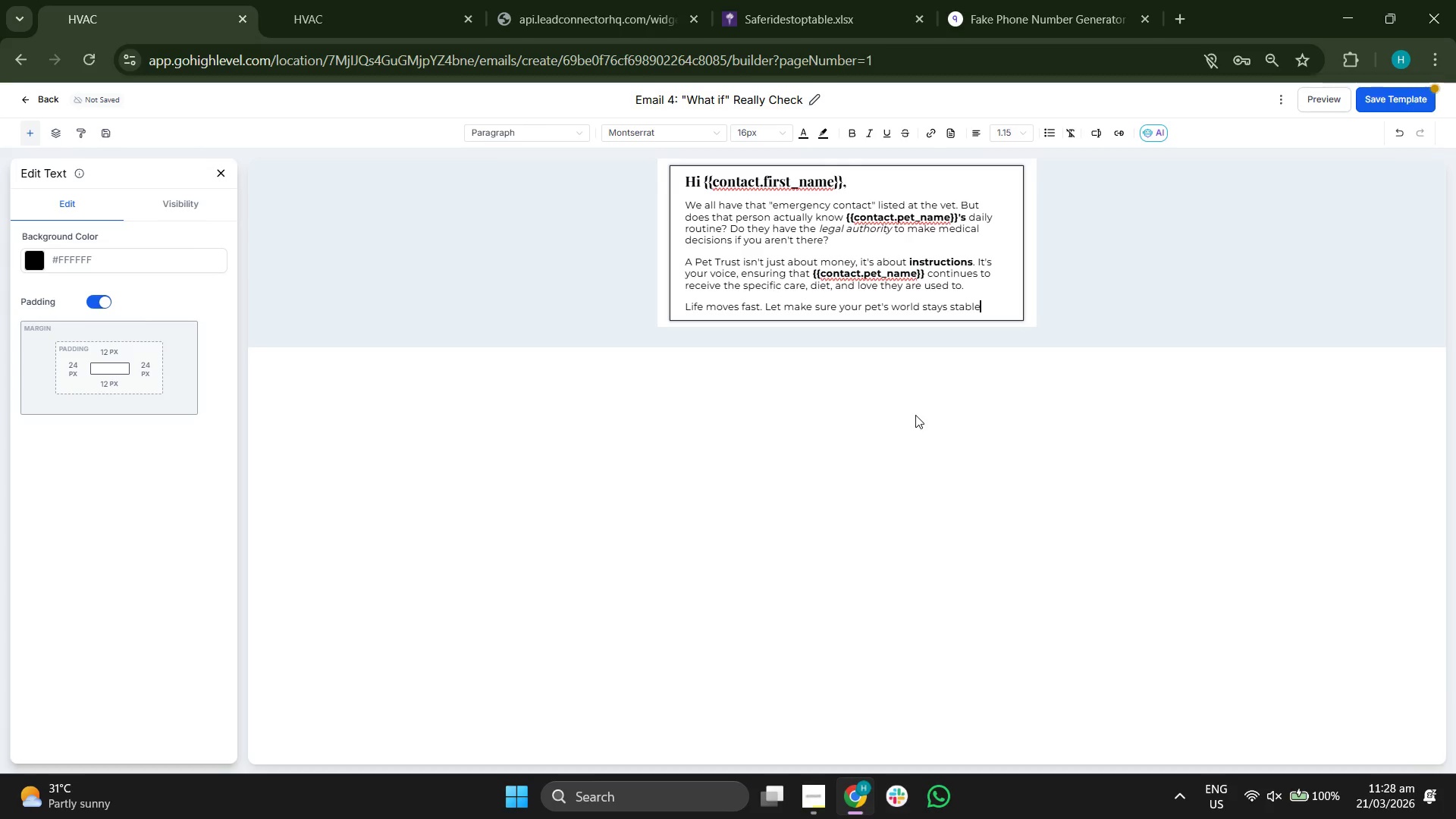 
type(, no matter what.)
 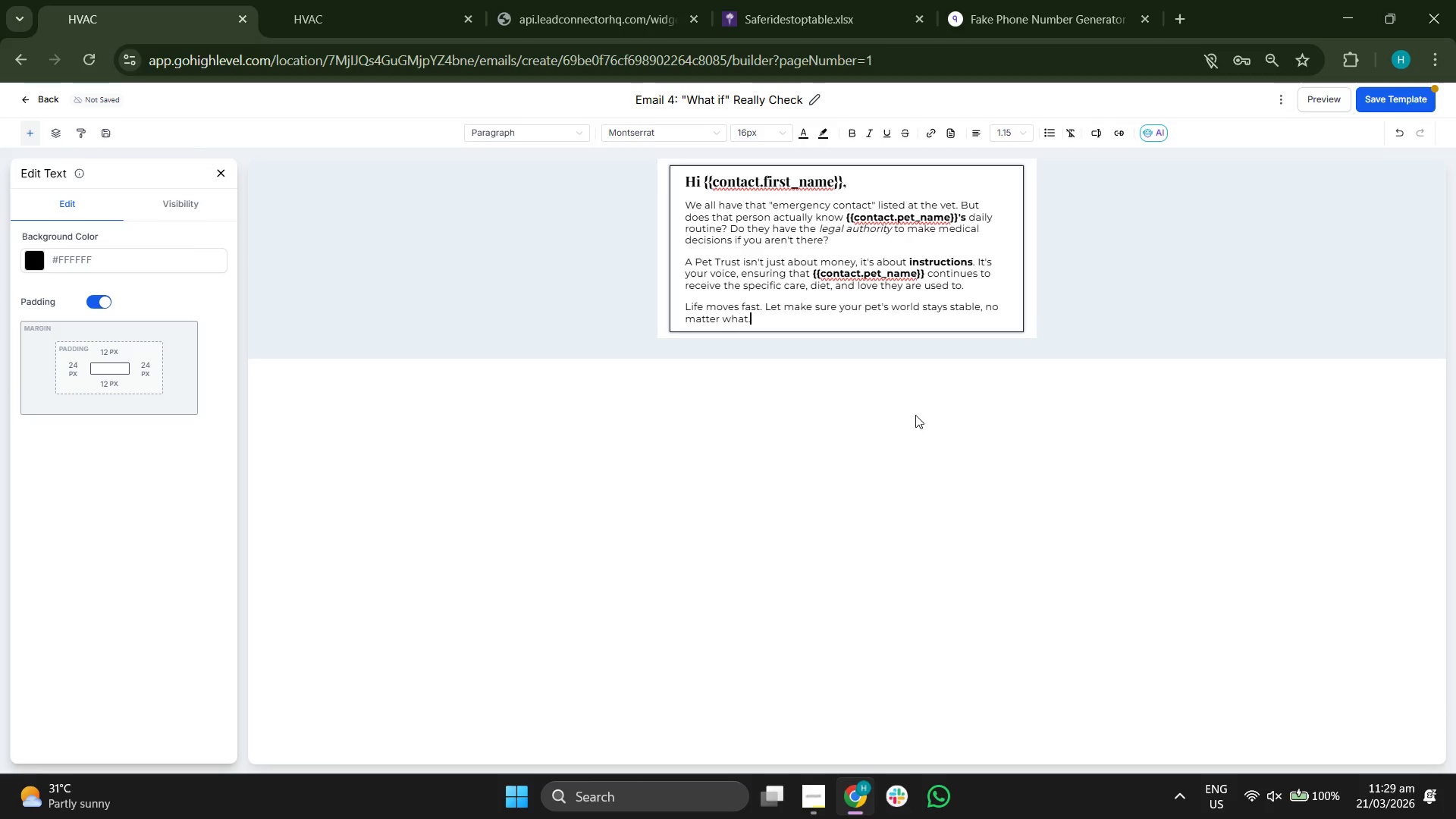 
key(Enter)
 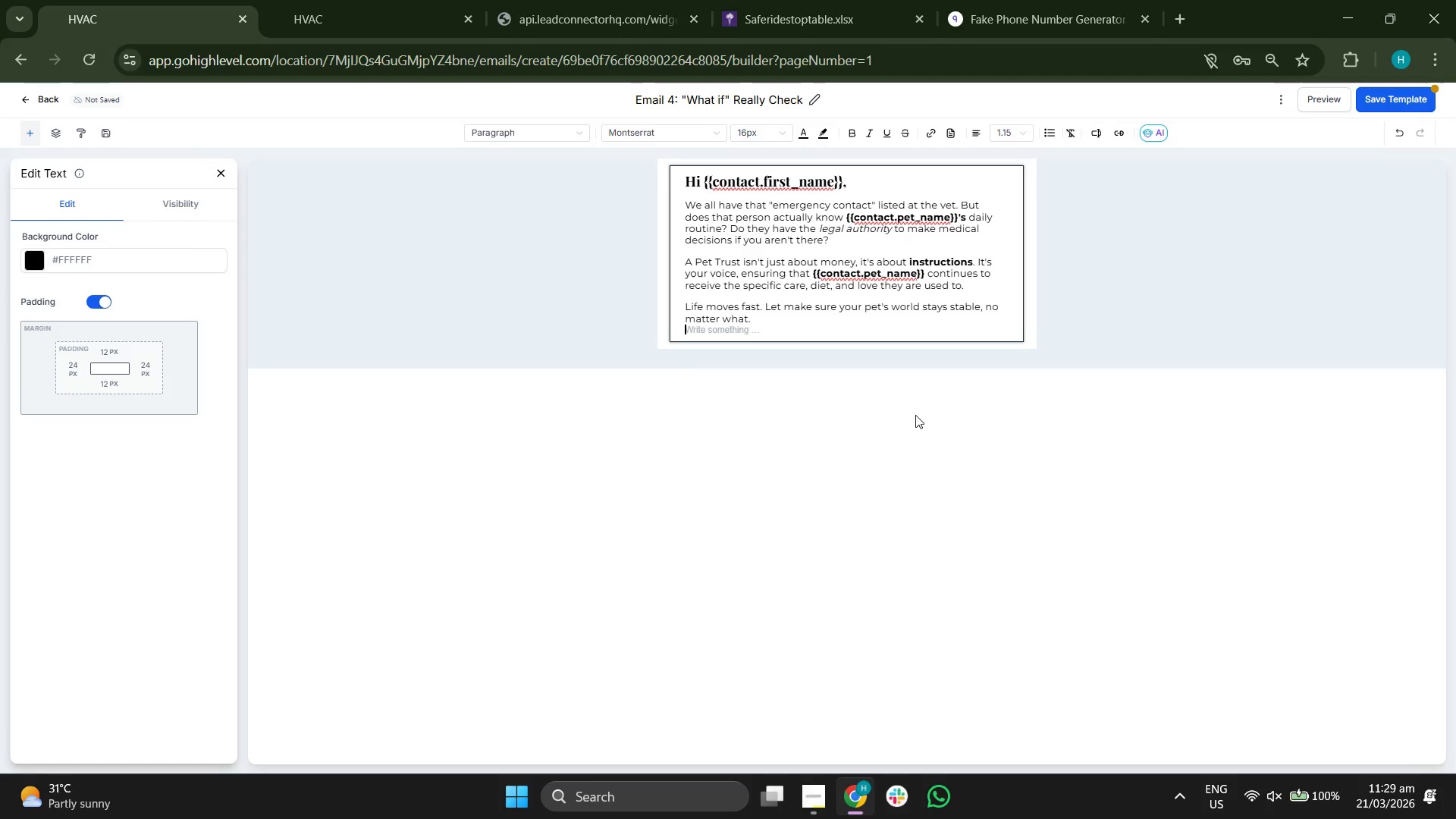 
key(Enter)
 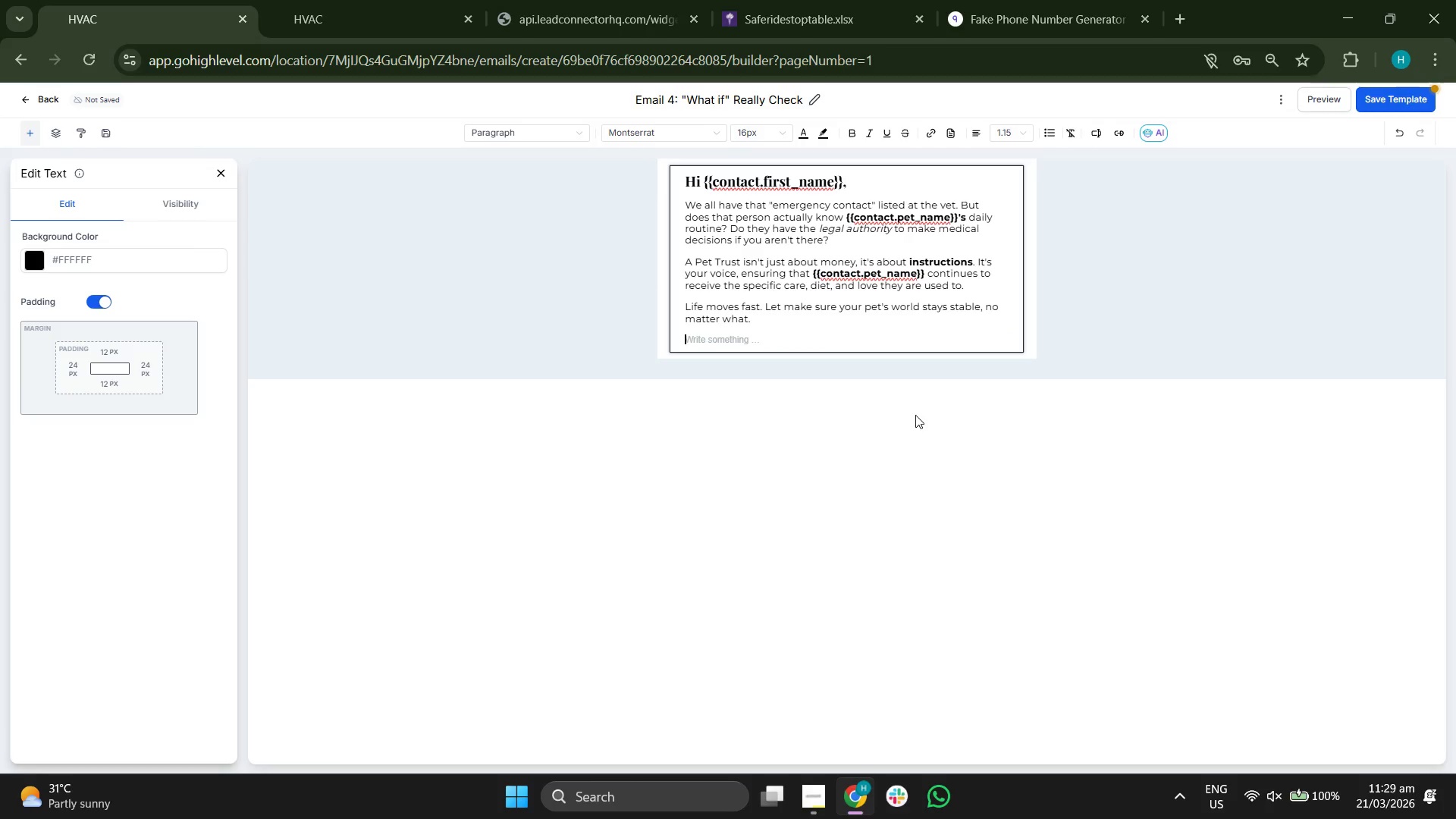 
key(Backspace)
 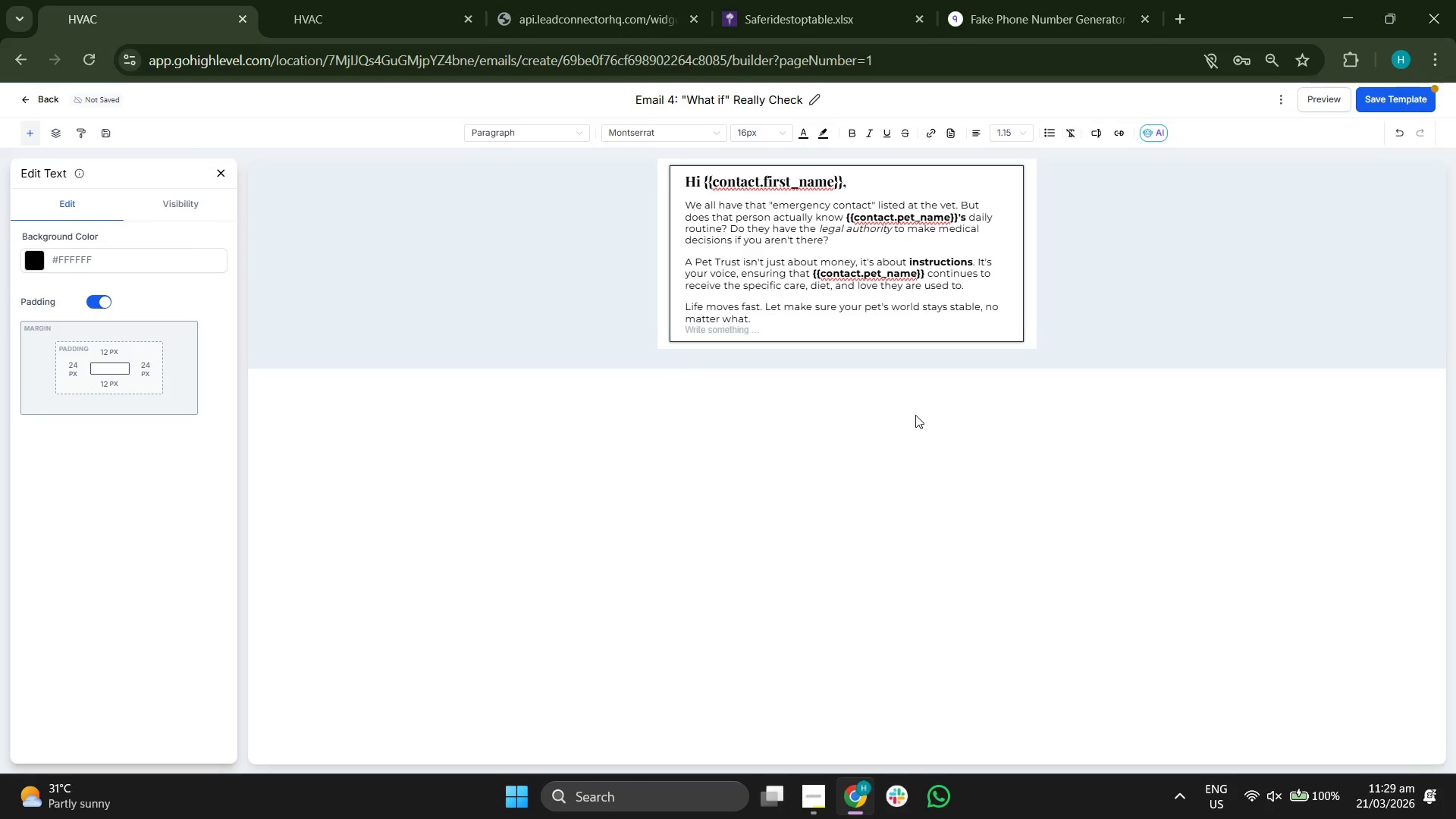 
key(Backspace)
 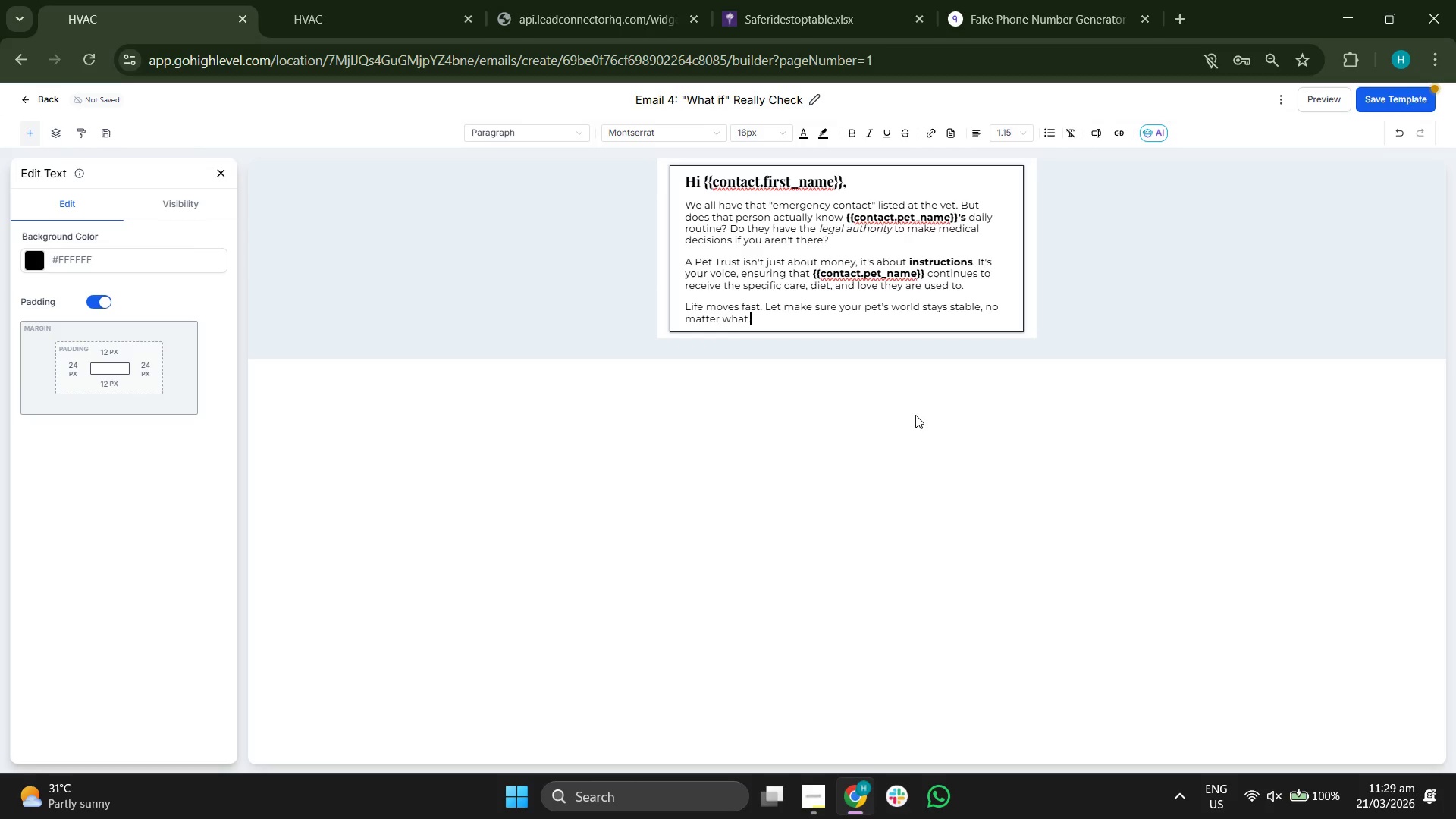 
left_click([915, 415])
 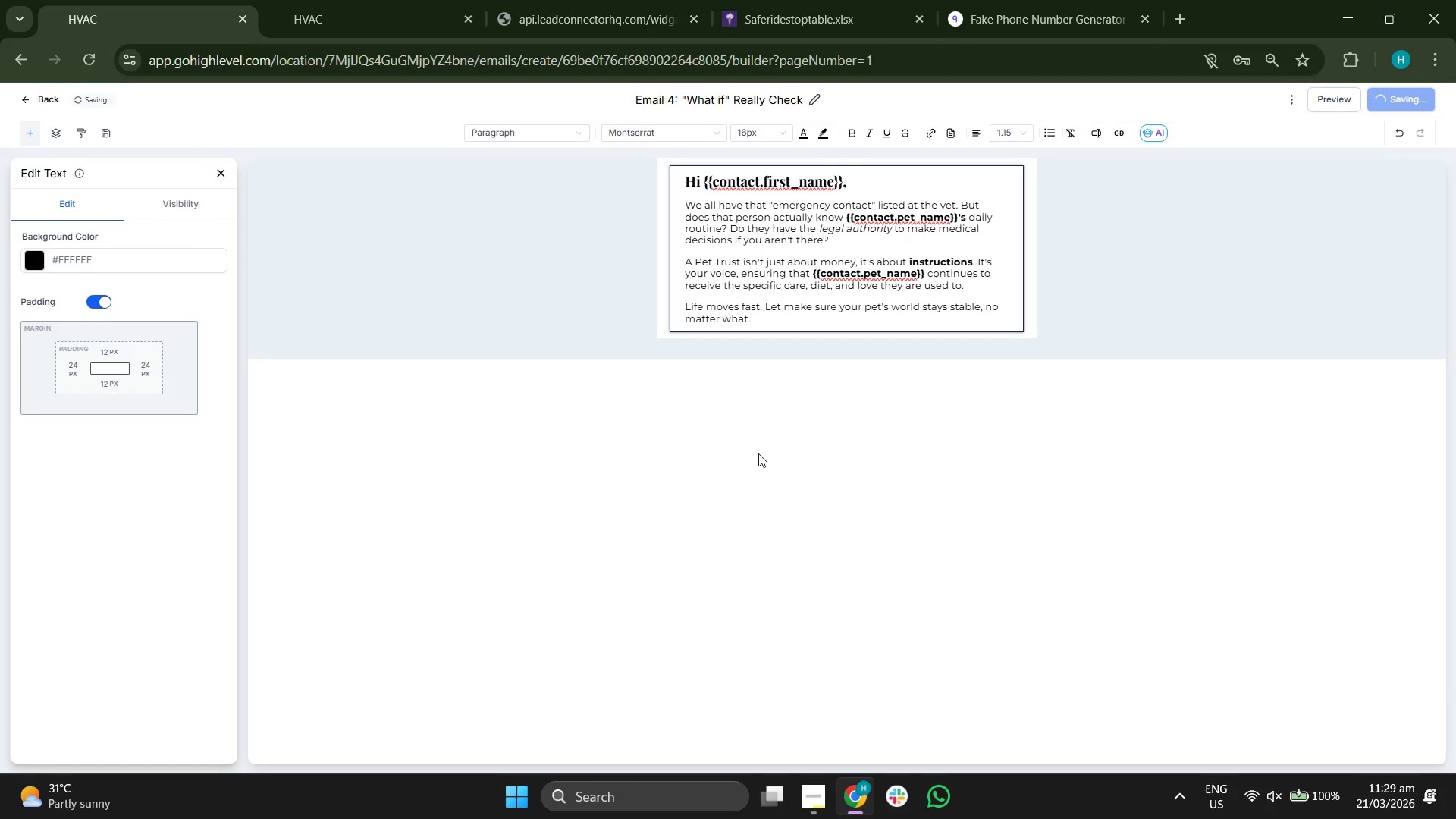 
wait(6.12)
 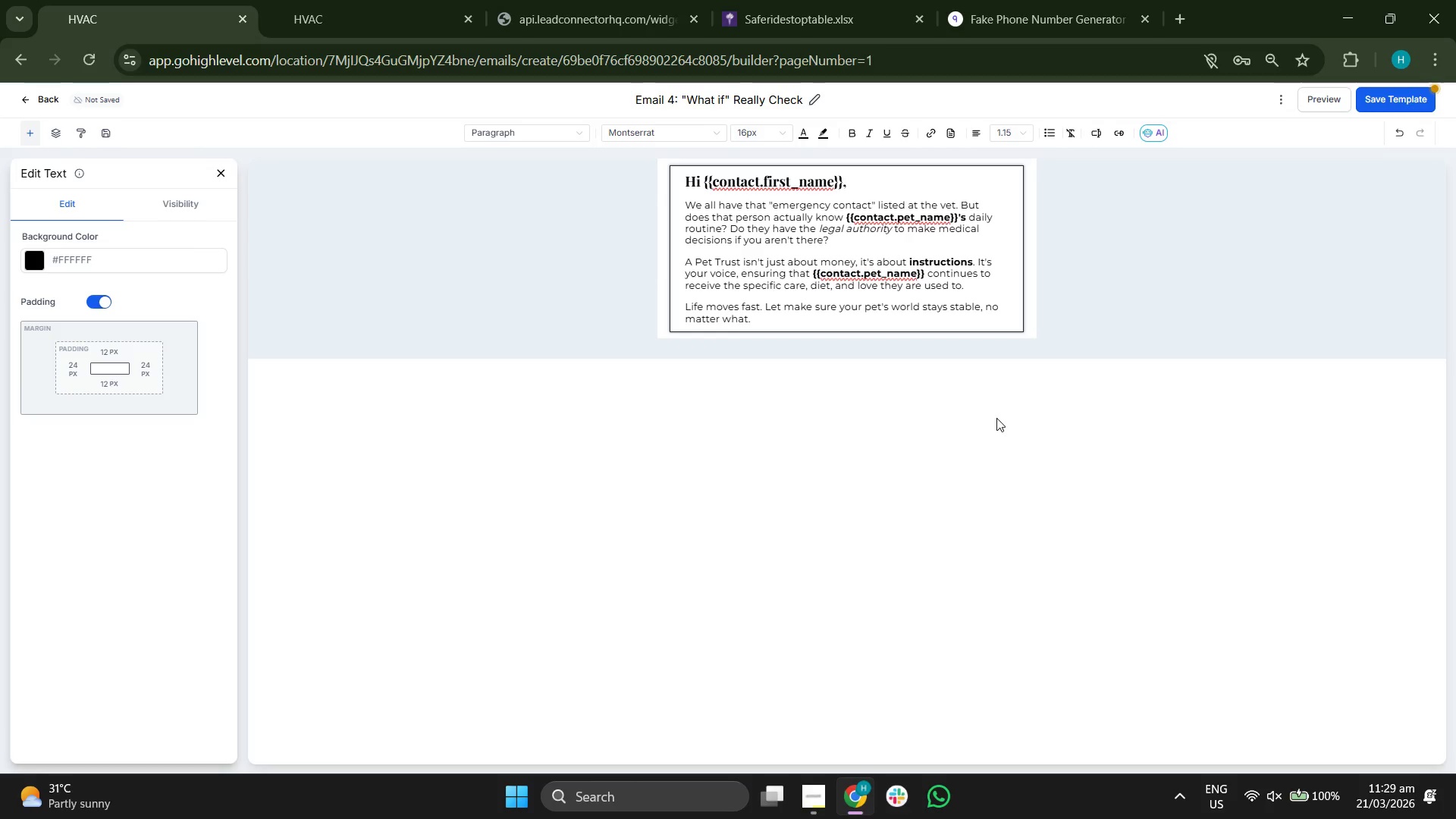 
left_click([218, 170])
 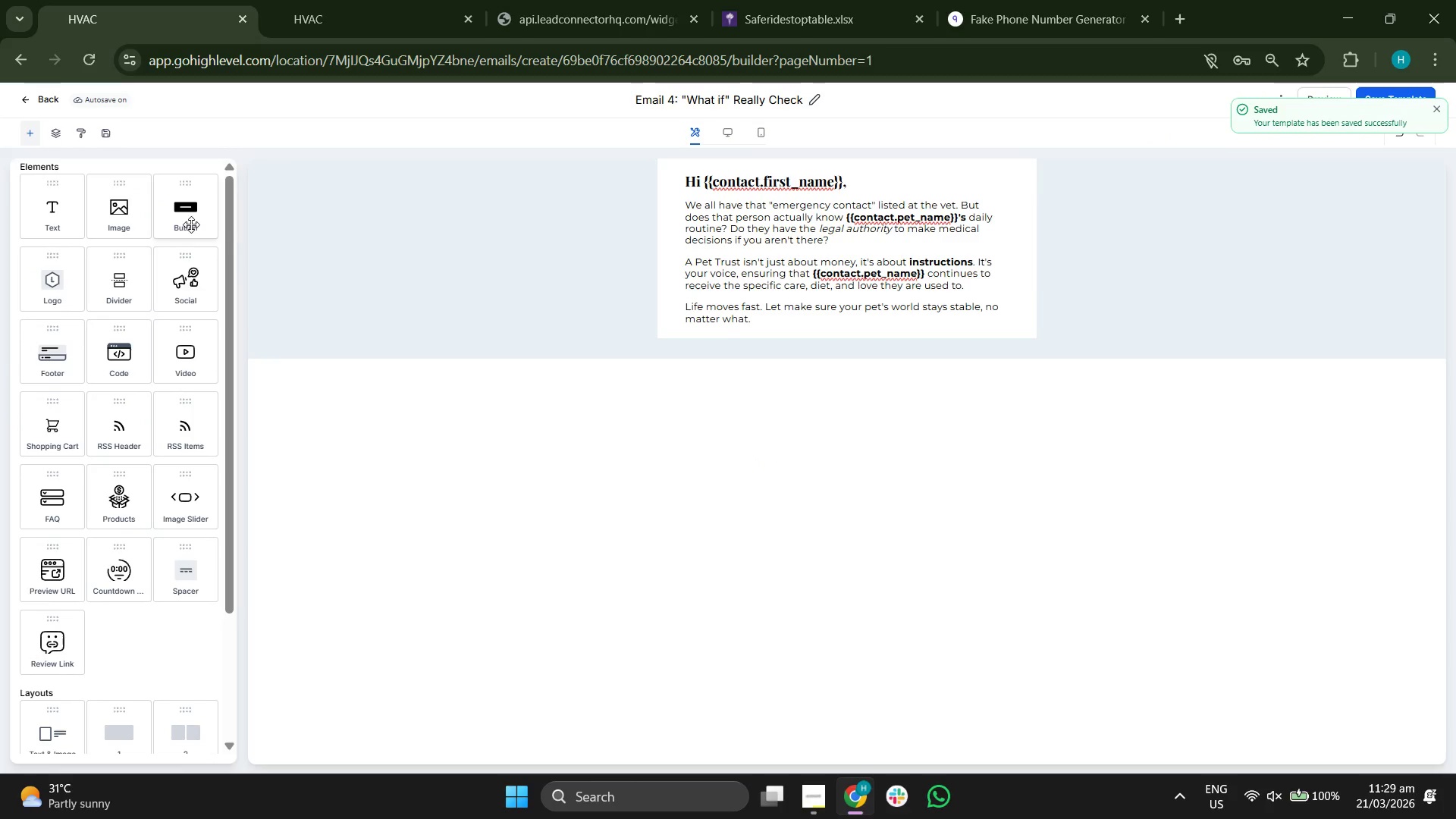 
left_click_drag(start_coordinate=[190, 222], to_coordinate=[746, 333])
 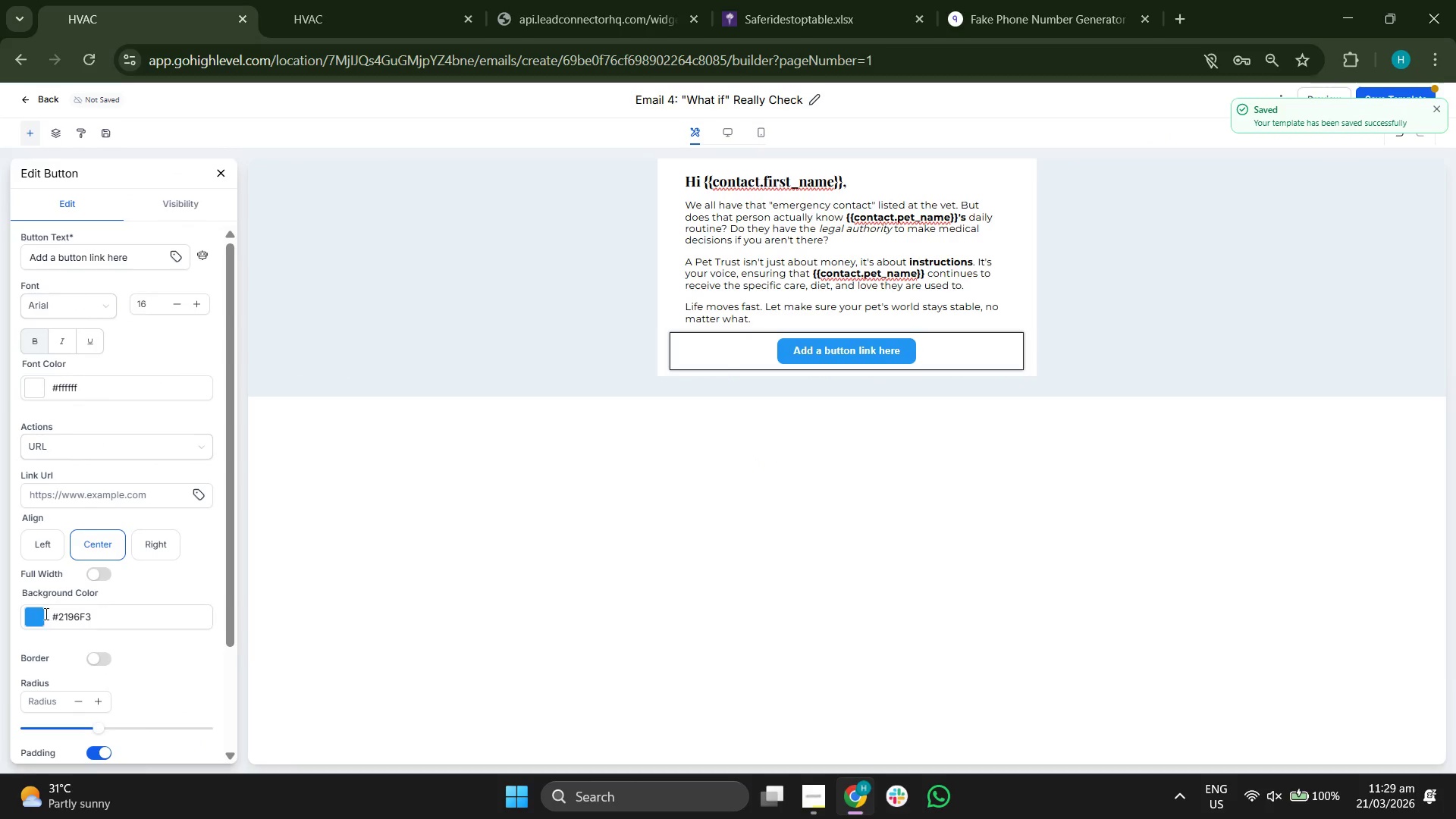 
left_click([39, 605])
 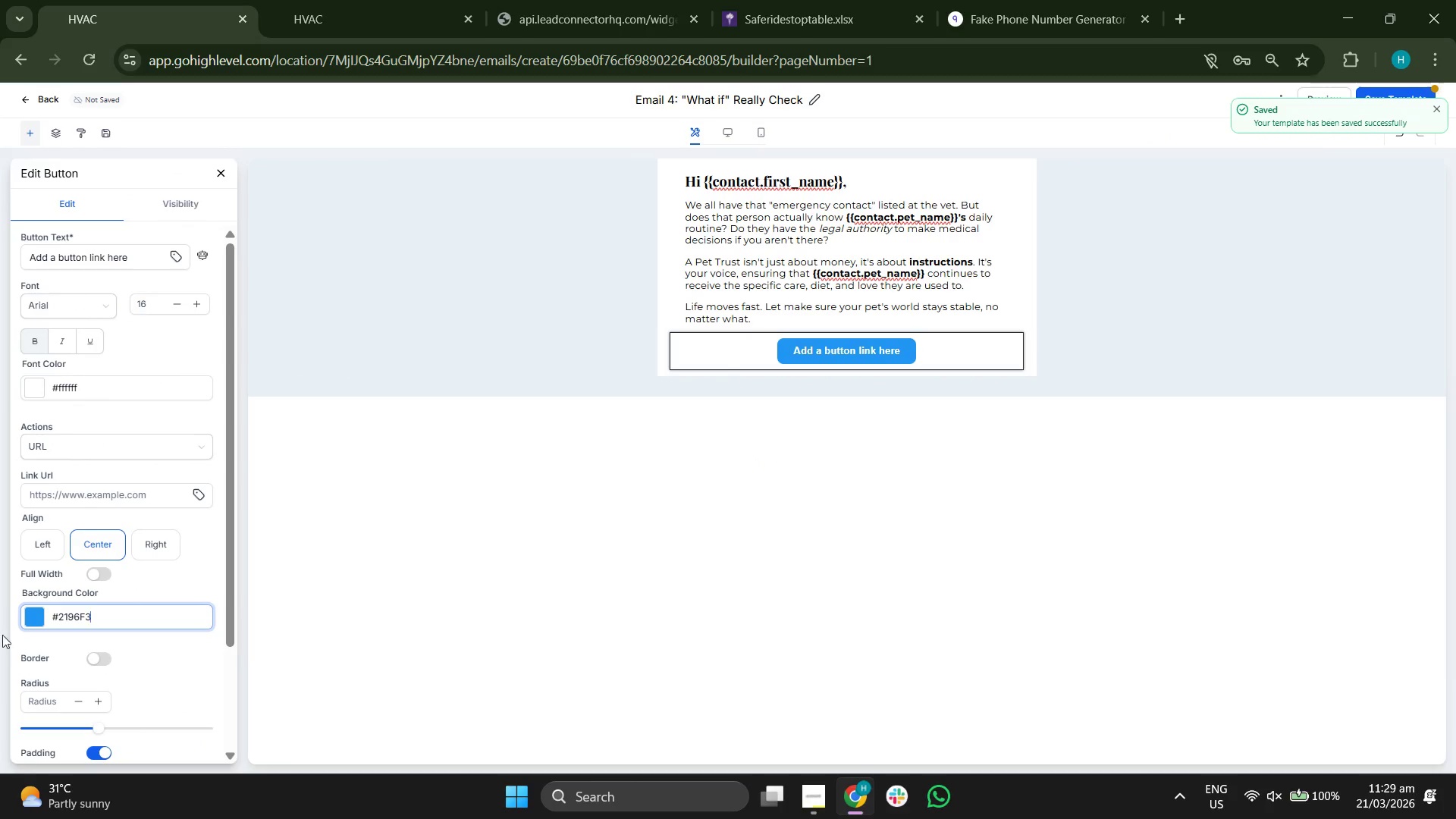 
left_click([25, 616])
 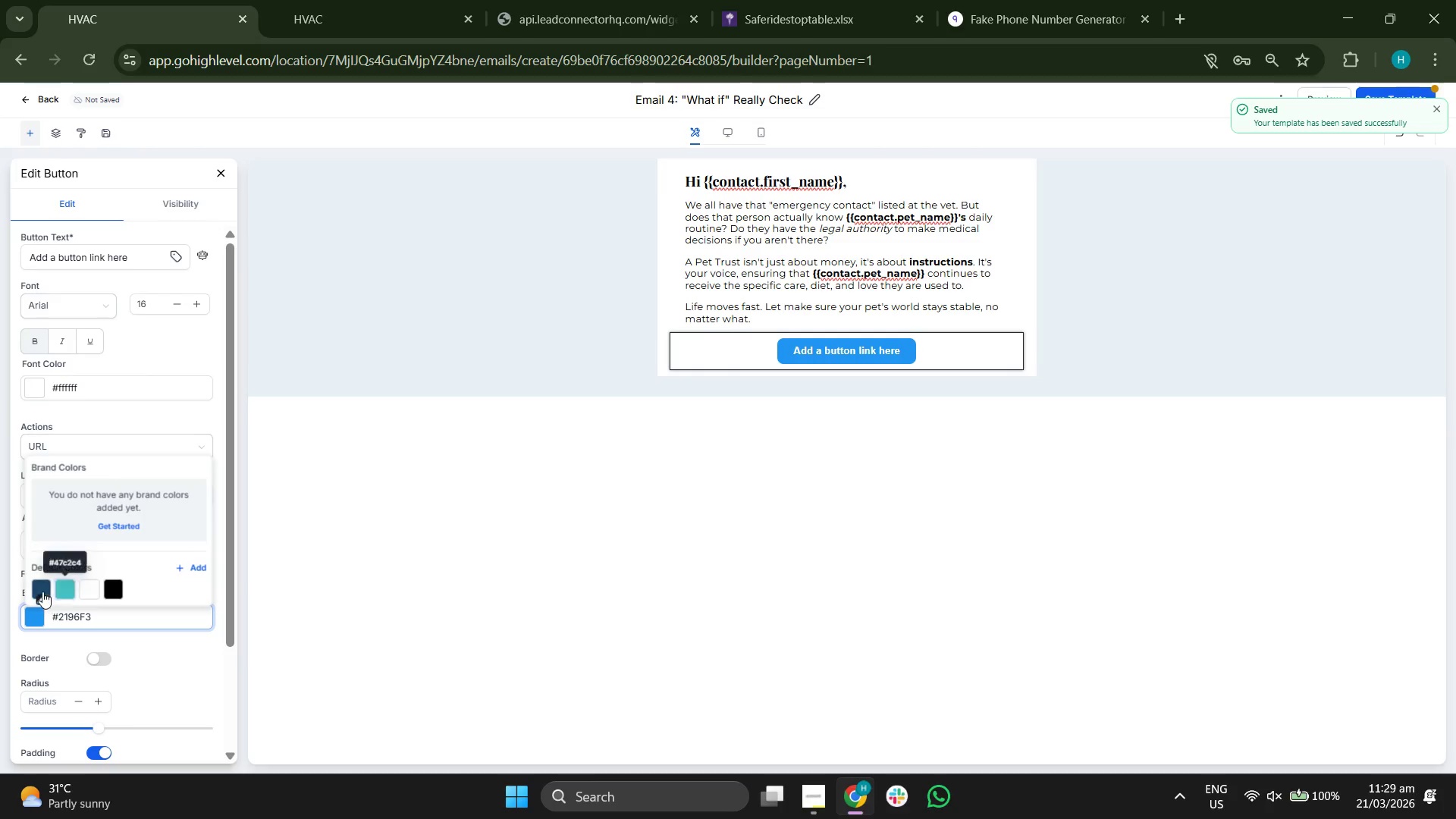 
left_click([43, 585])
 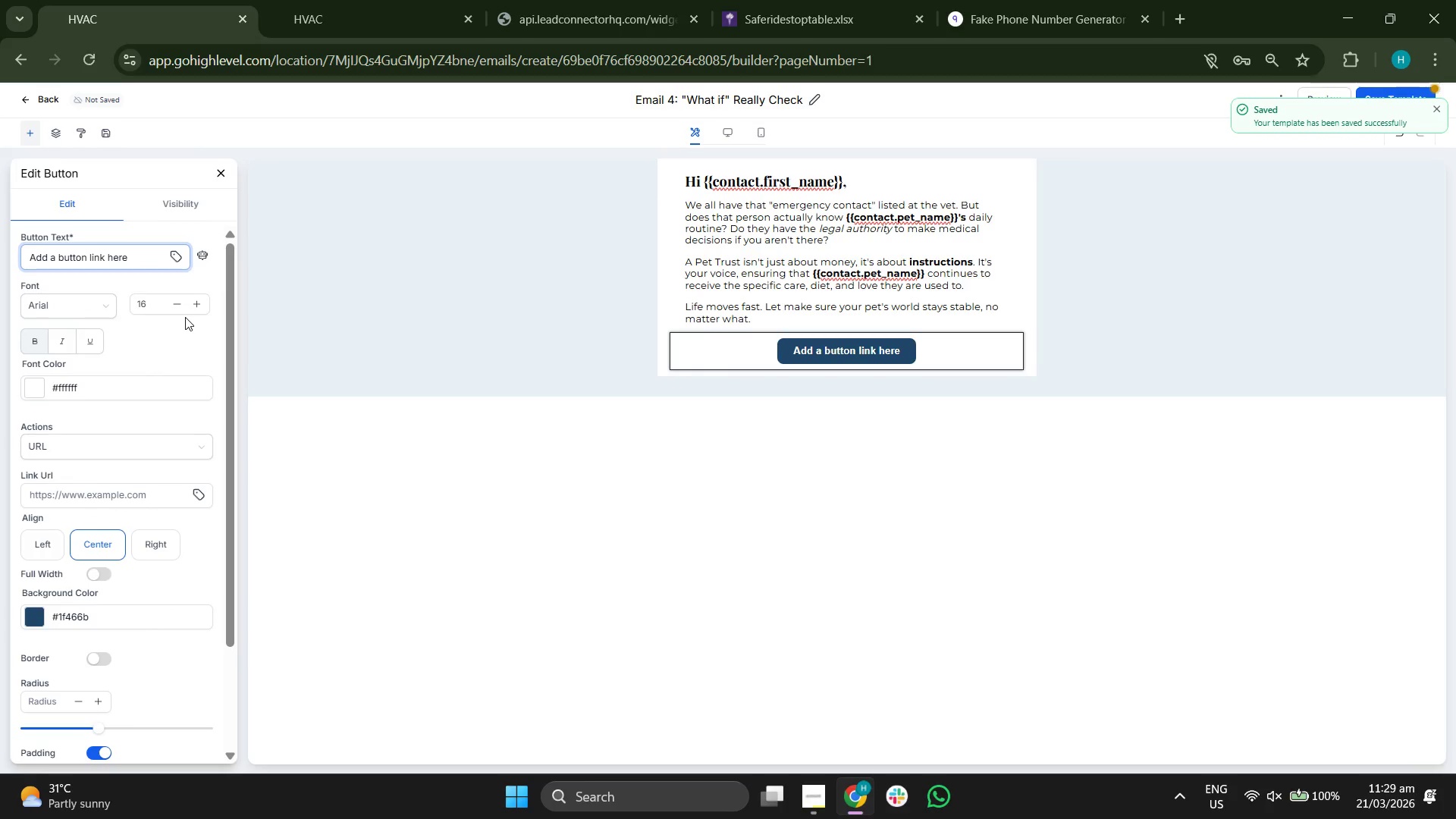 
hold_key(key=Backspace, duration=1.26)
 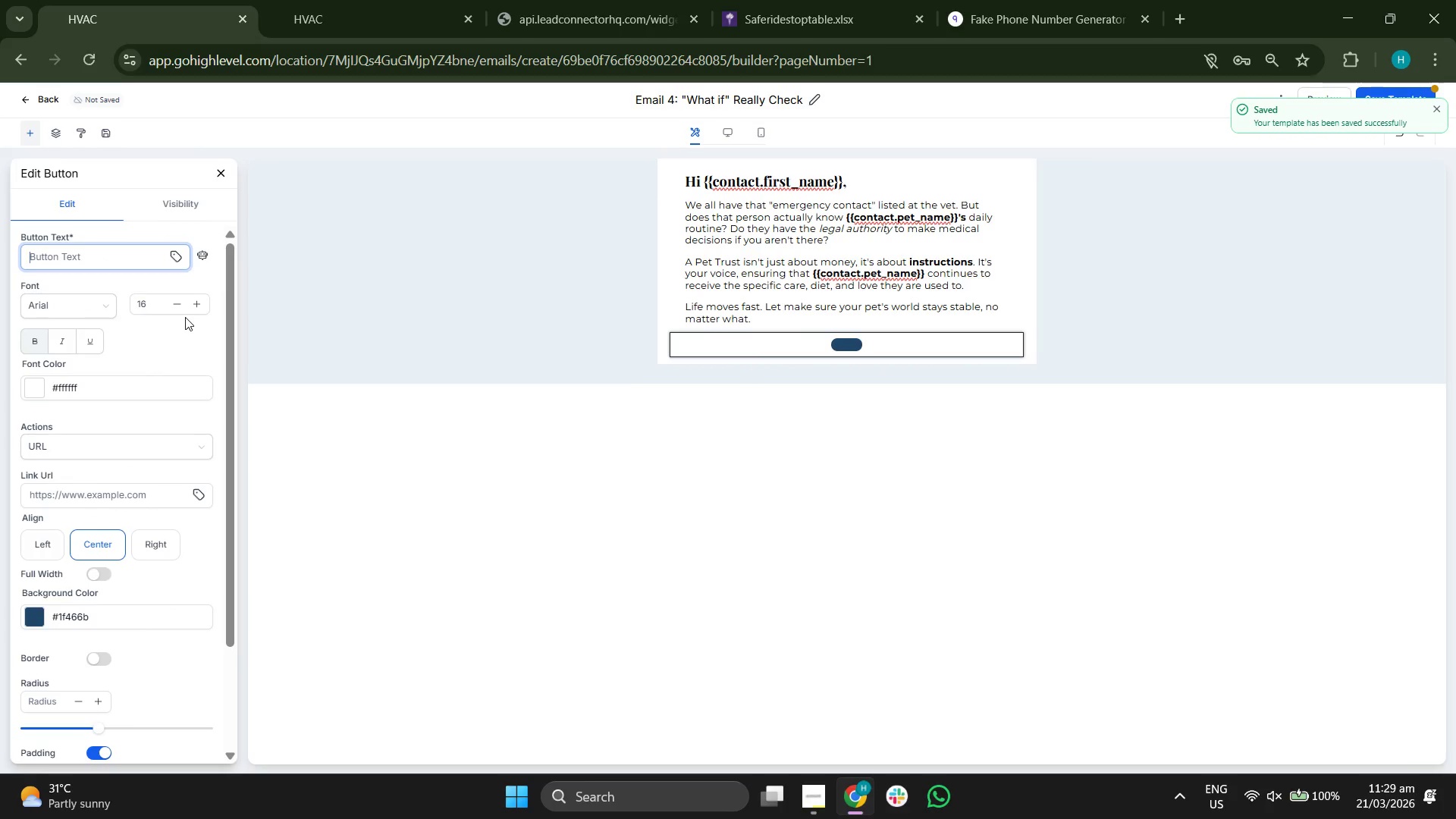 
type(Secure {{contact)
key(Backspace)
key(Backspace)
key(Backspace)
key(Backspace)
key(Backspace)
key(Backspace)
key(Backspace)
key(Backspace)
key(Backspace)
 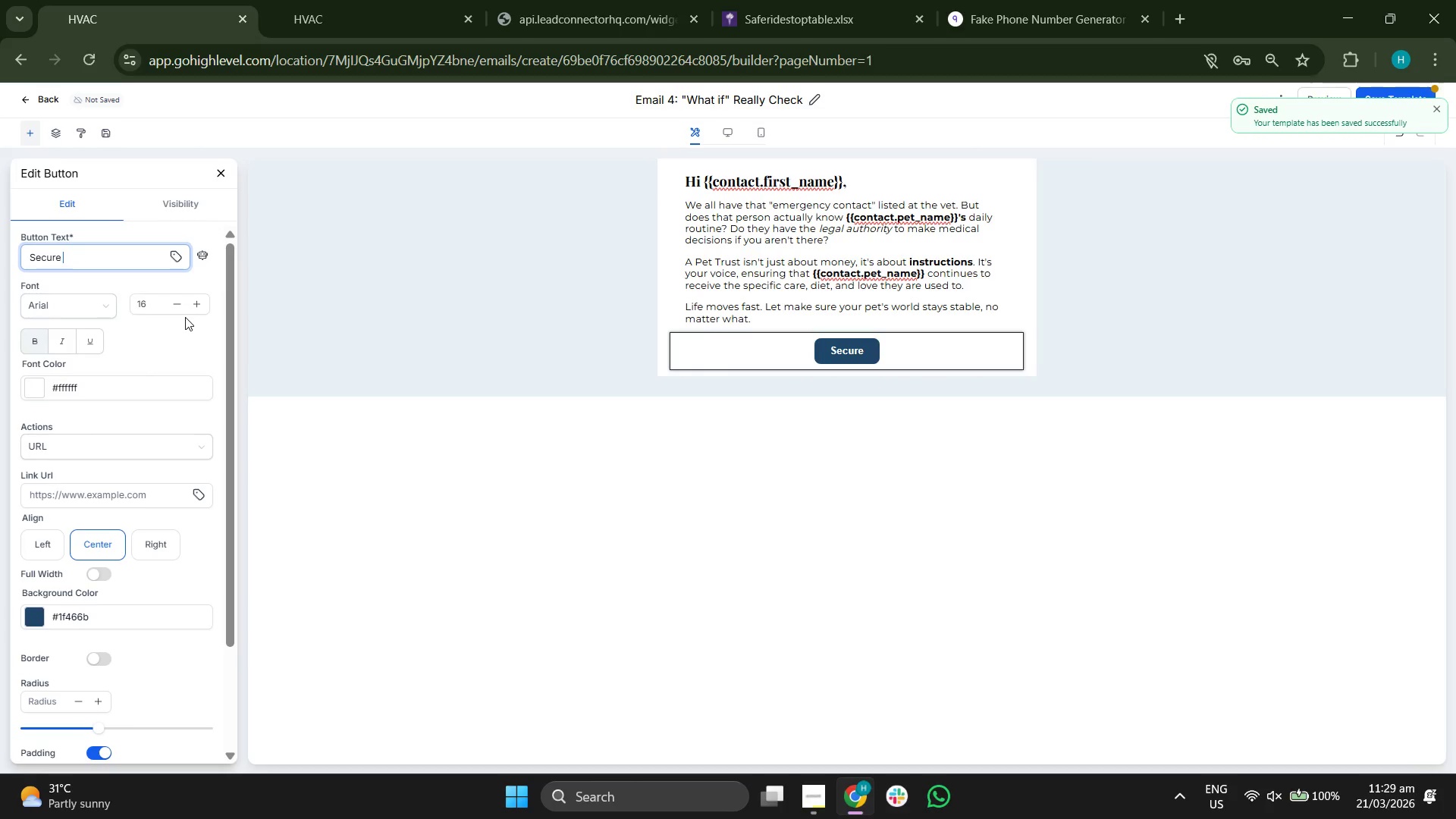 
left_click([181, 264])
 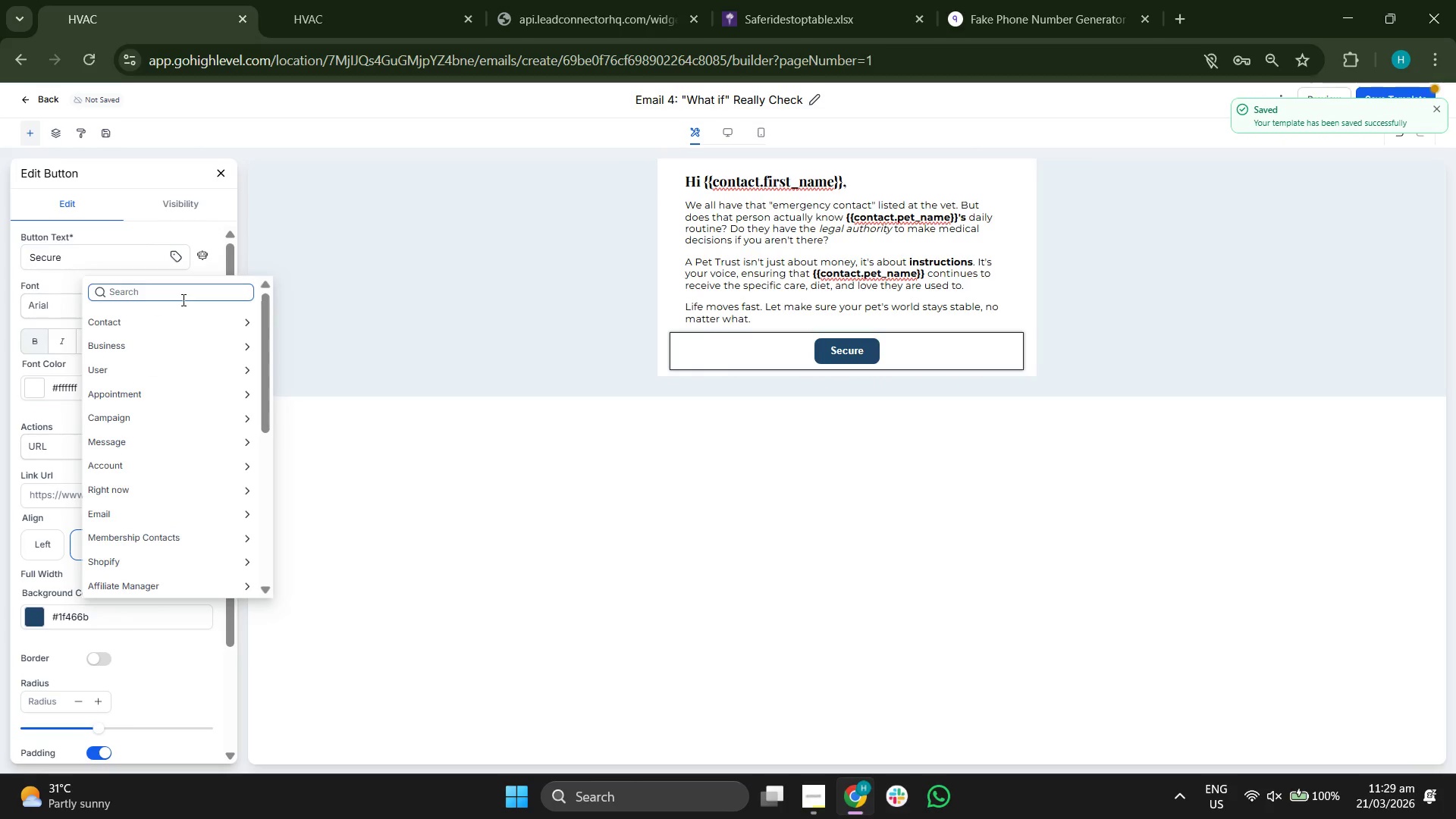 
left_click([184, 317])
 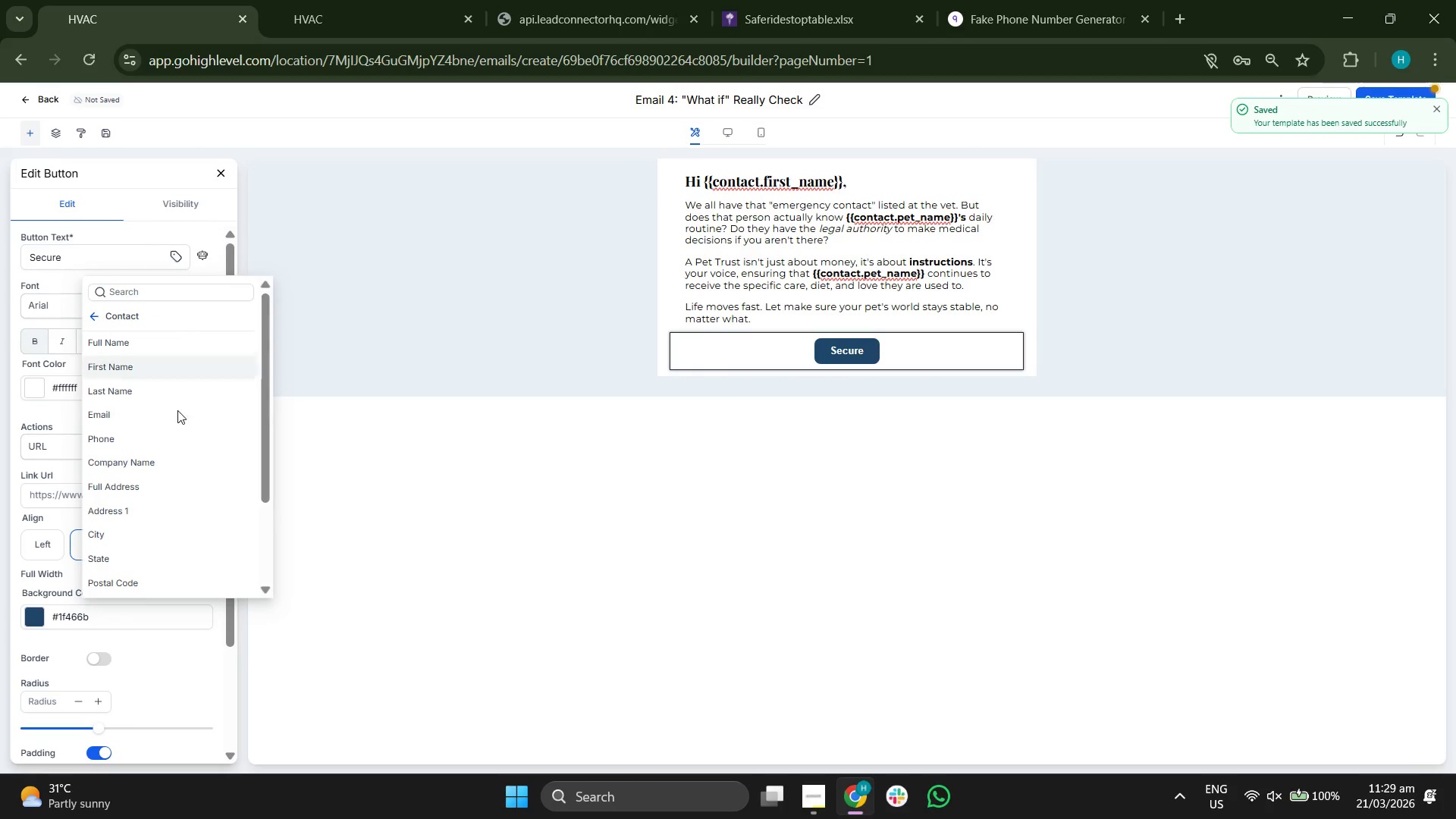 
scroll: coordinate [166, 532], scroll_direction: down, amount: 5.0
 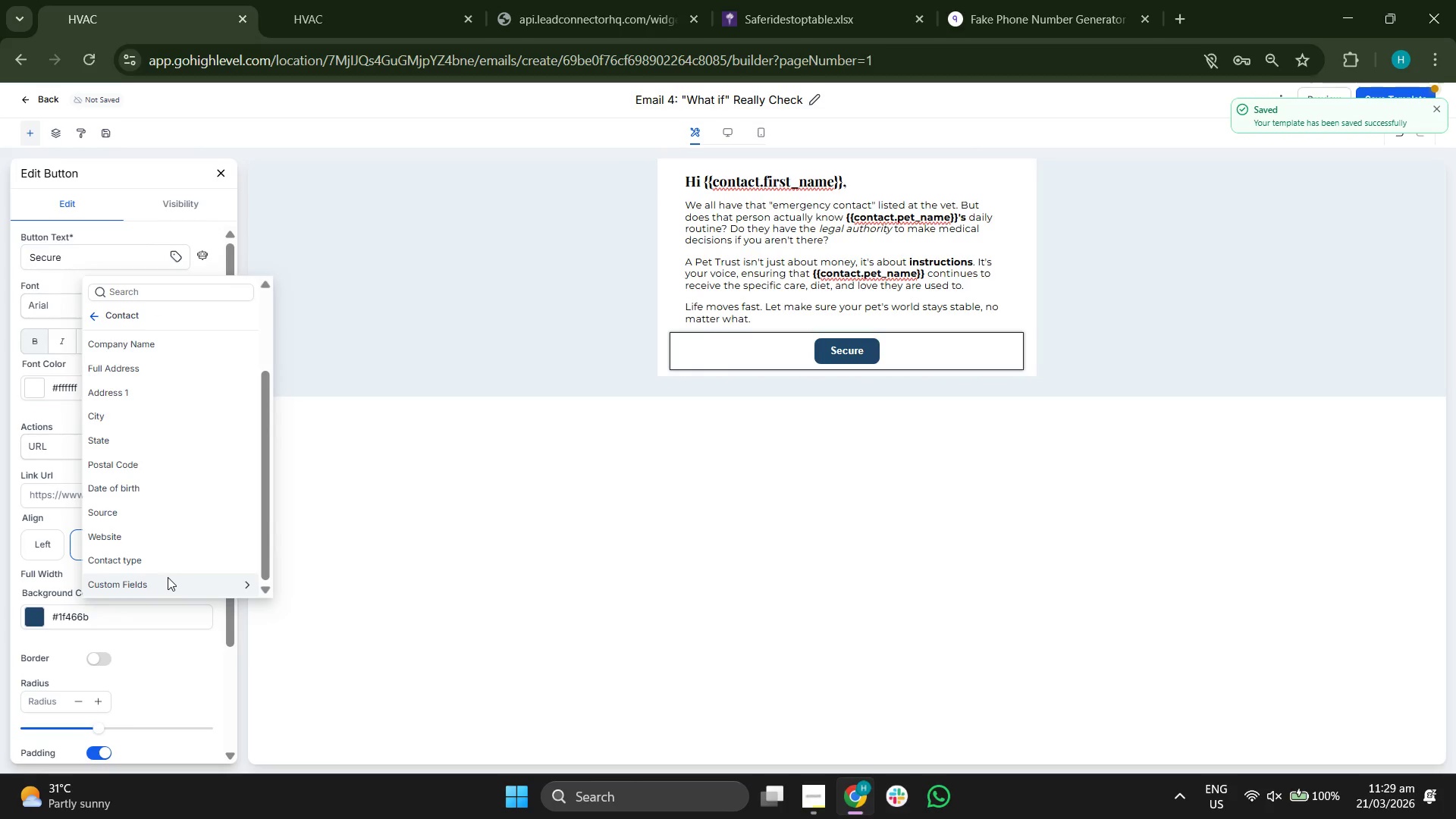 
left_click([168, 577])
 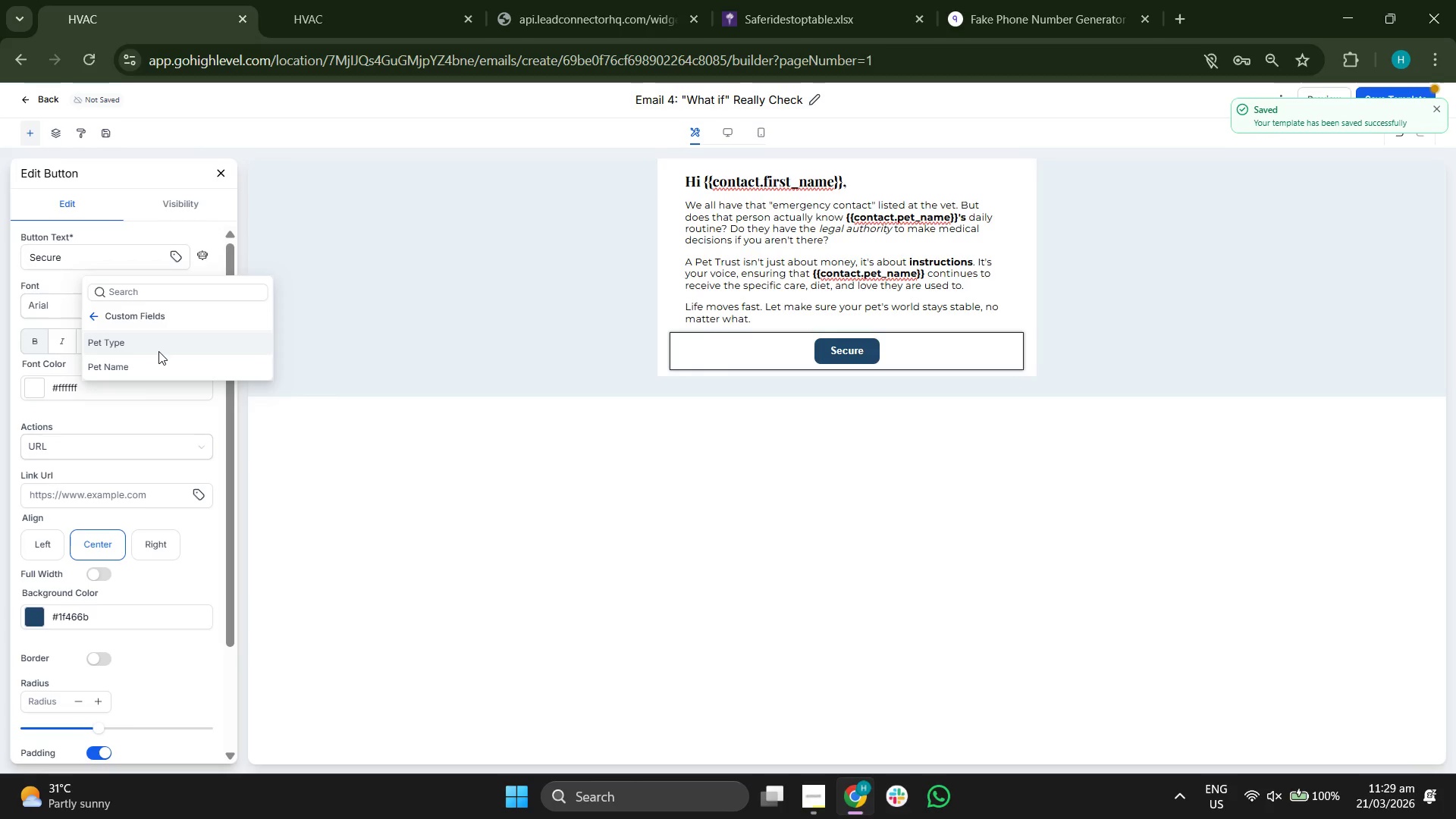 
left_click([158, 366])
 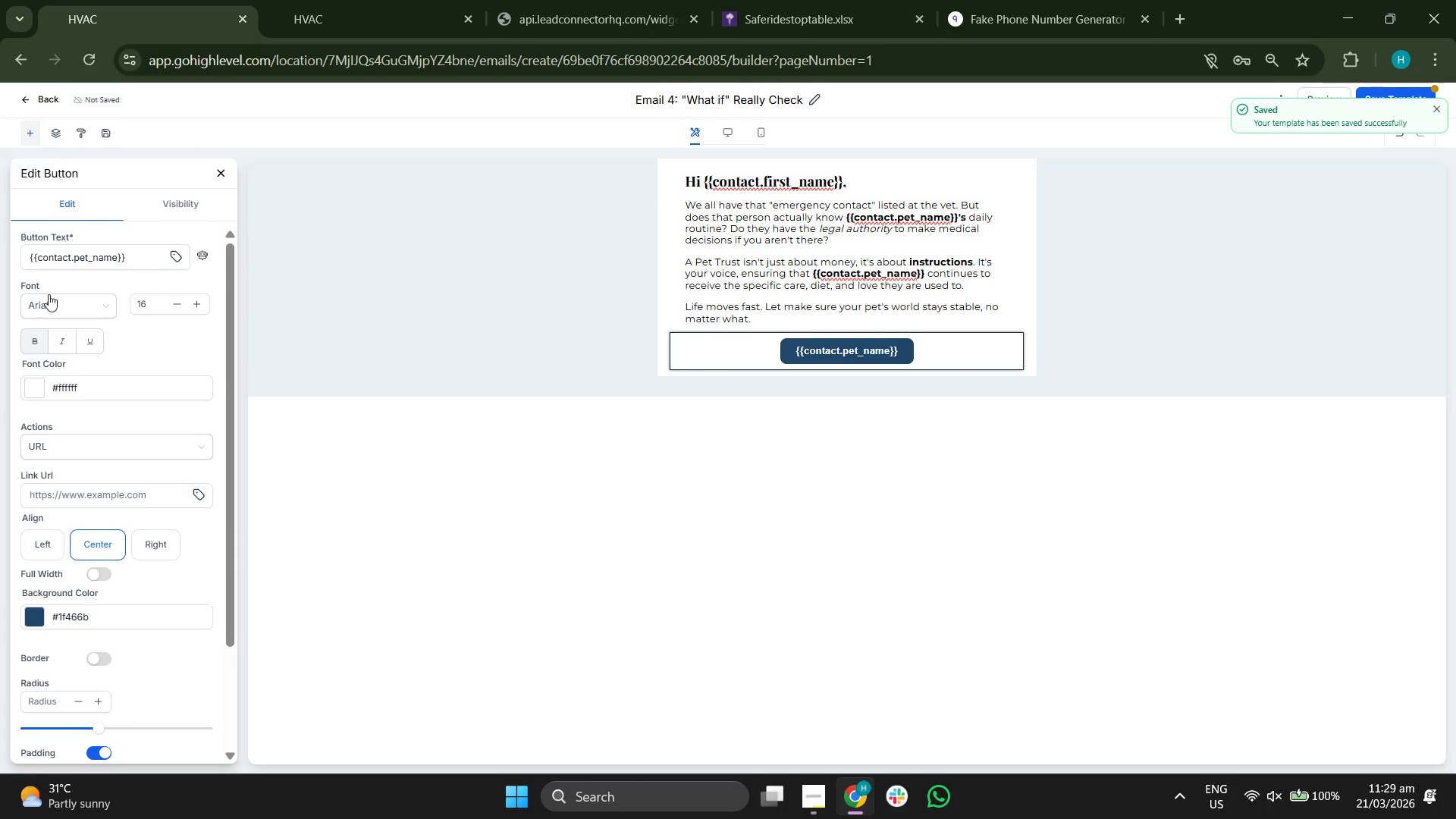 
left_click([32, 263])
 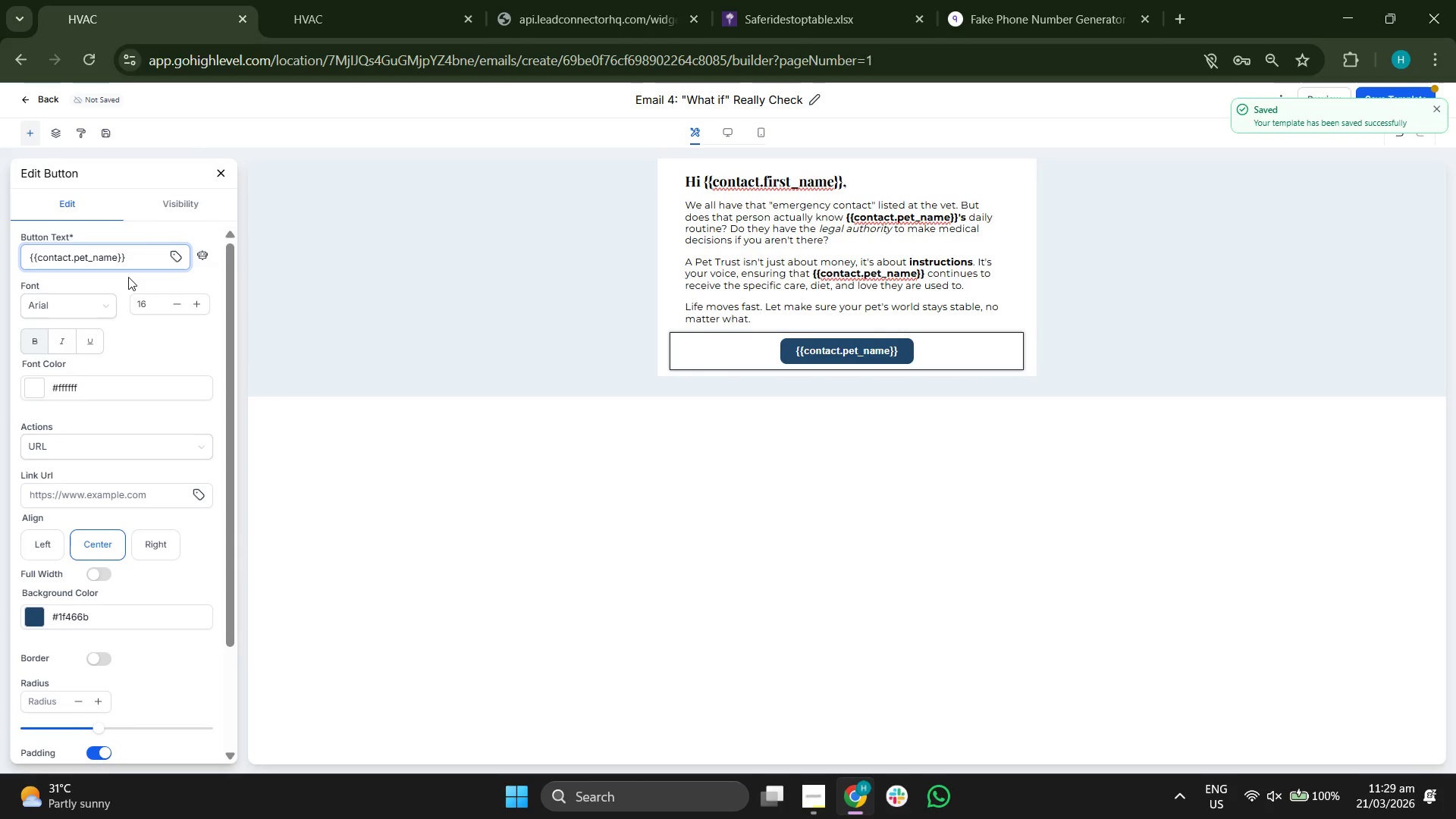 
key(ArrowLeft)
 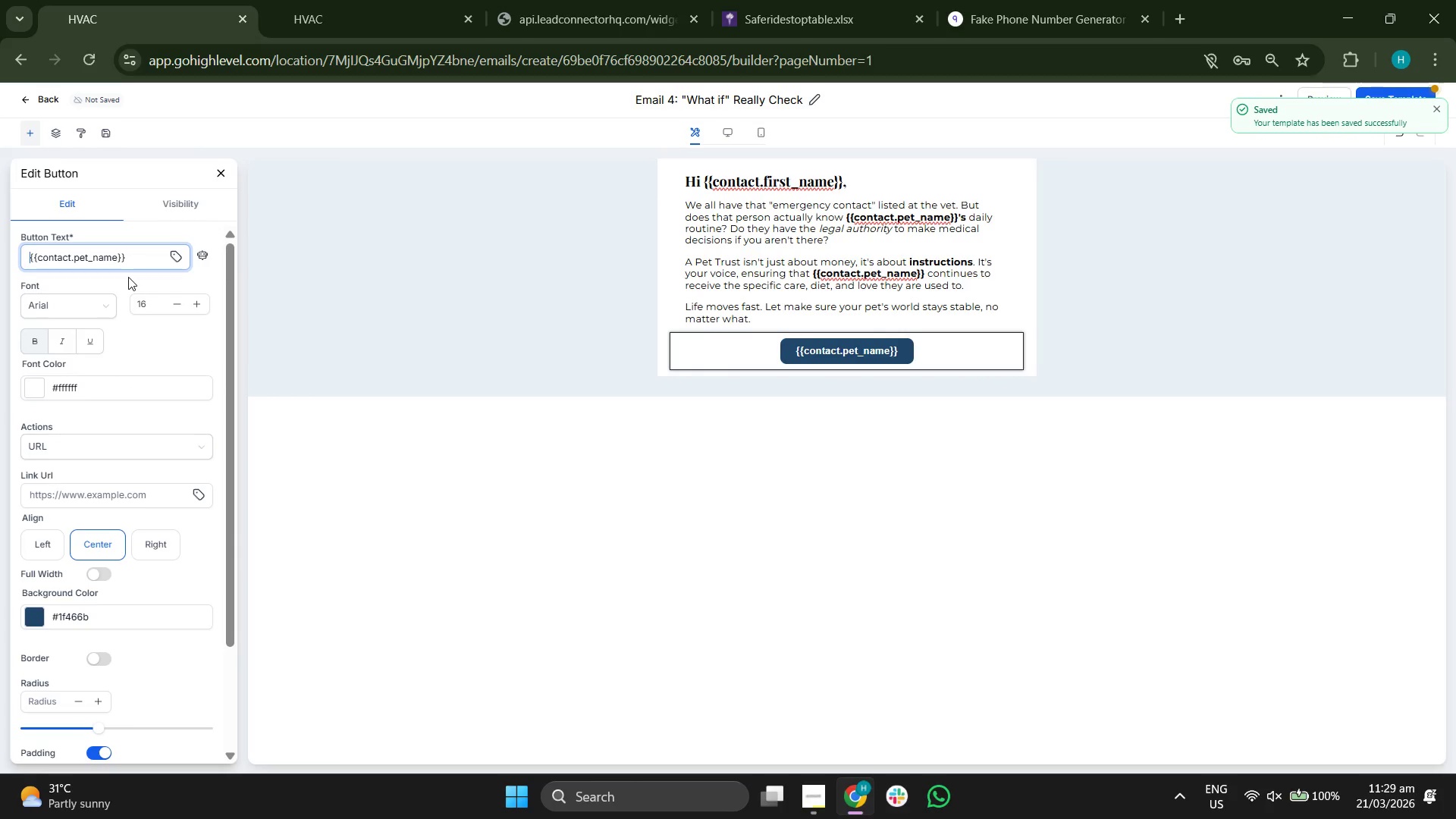 
type(Secure )
 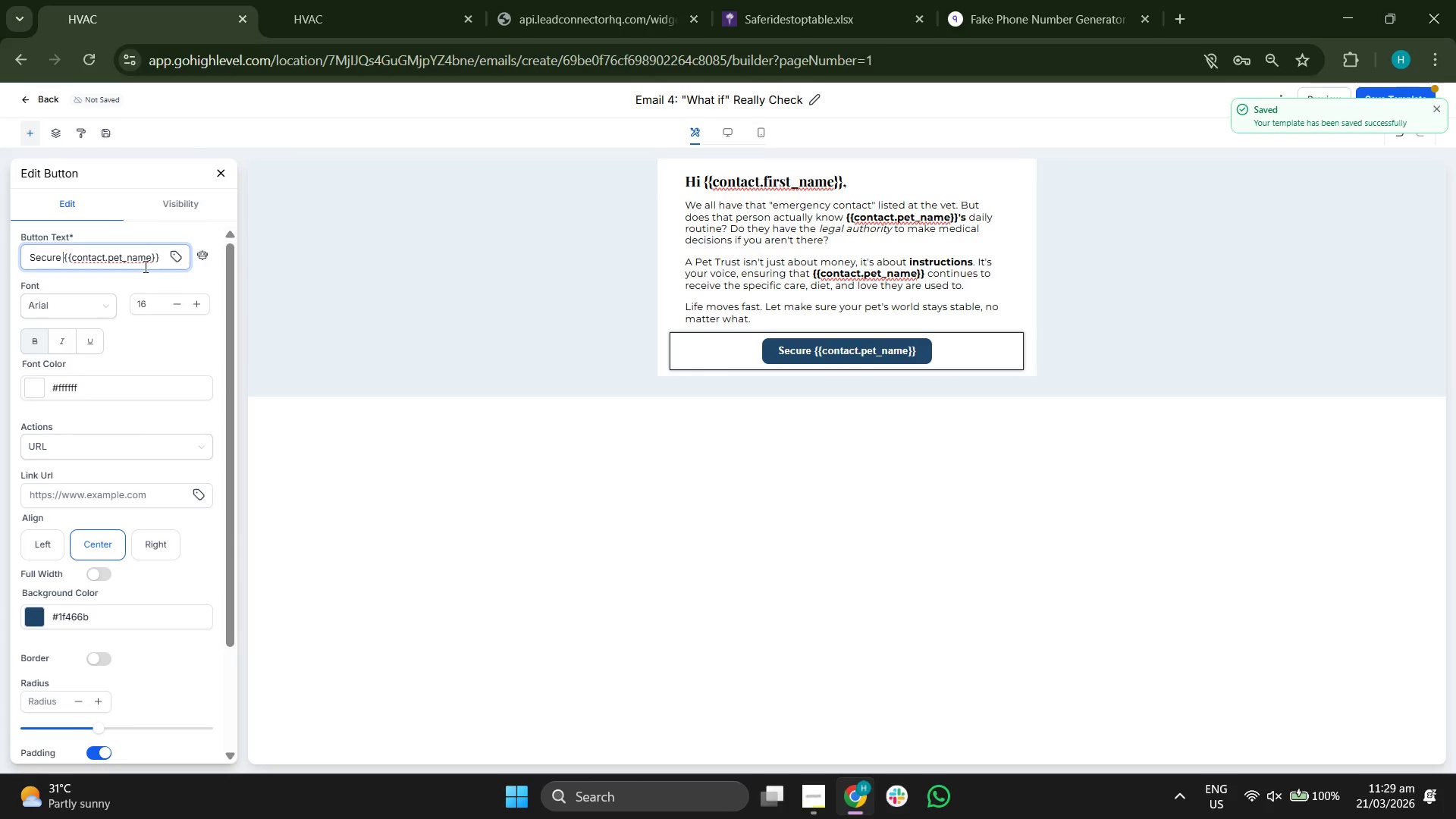 
left_click([149, 253])
 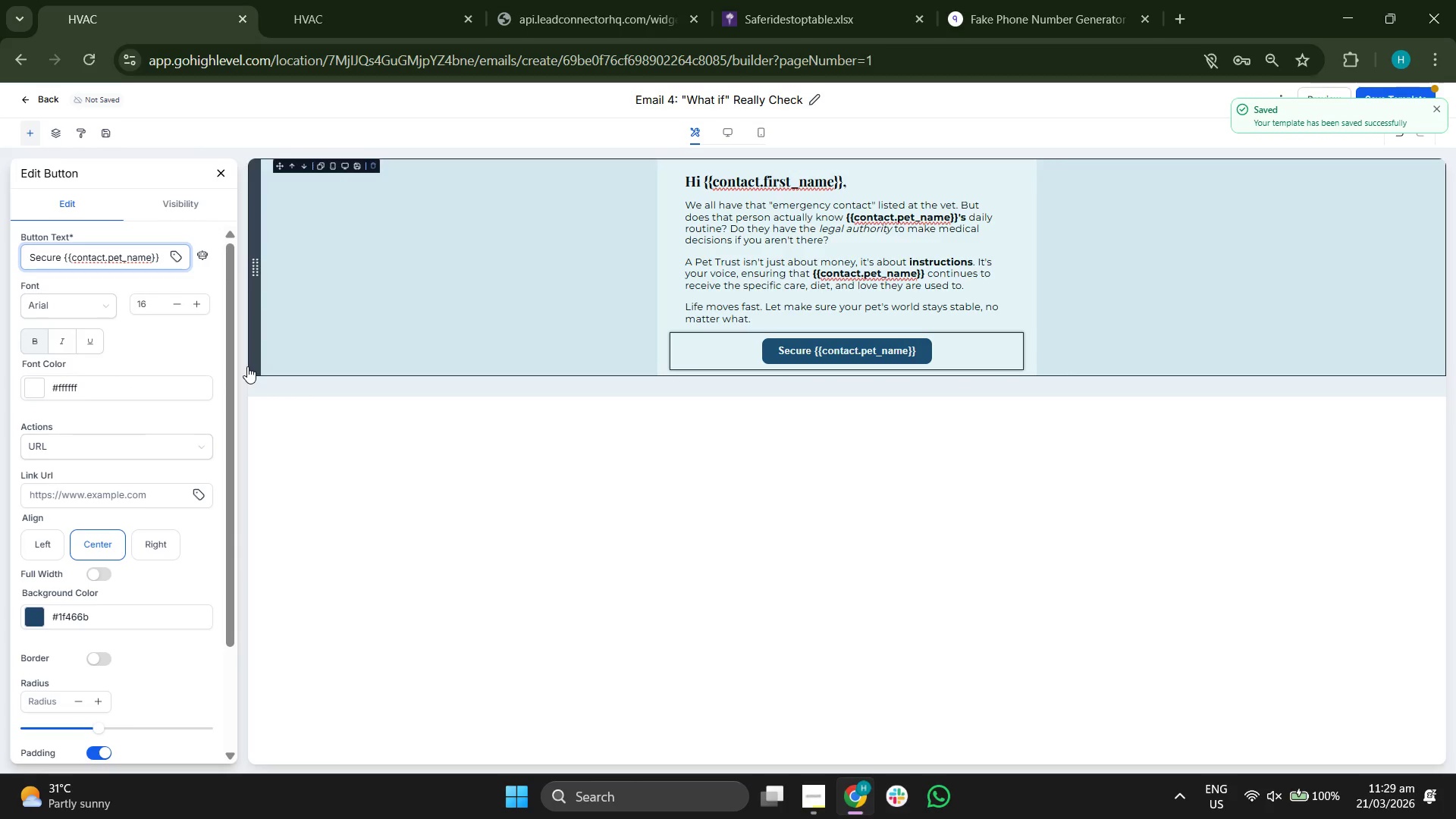 
key(ArrowRight)
 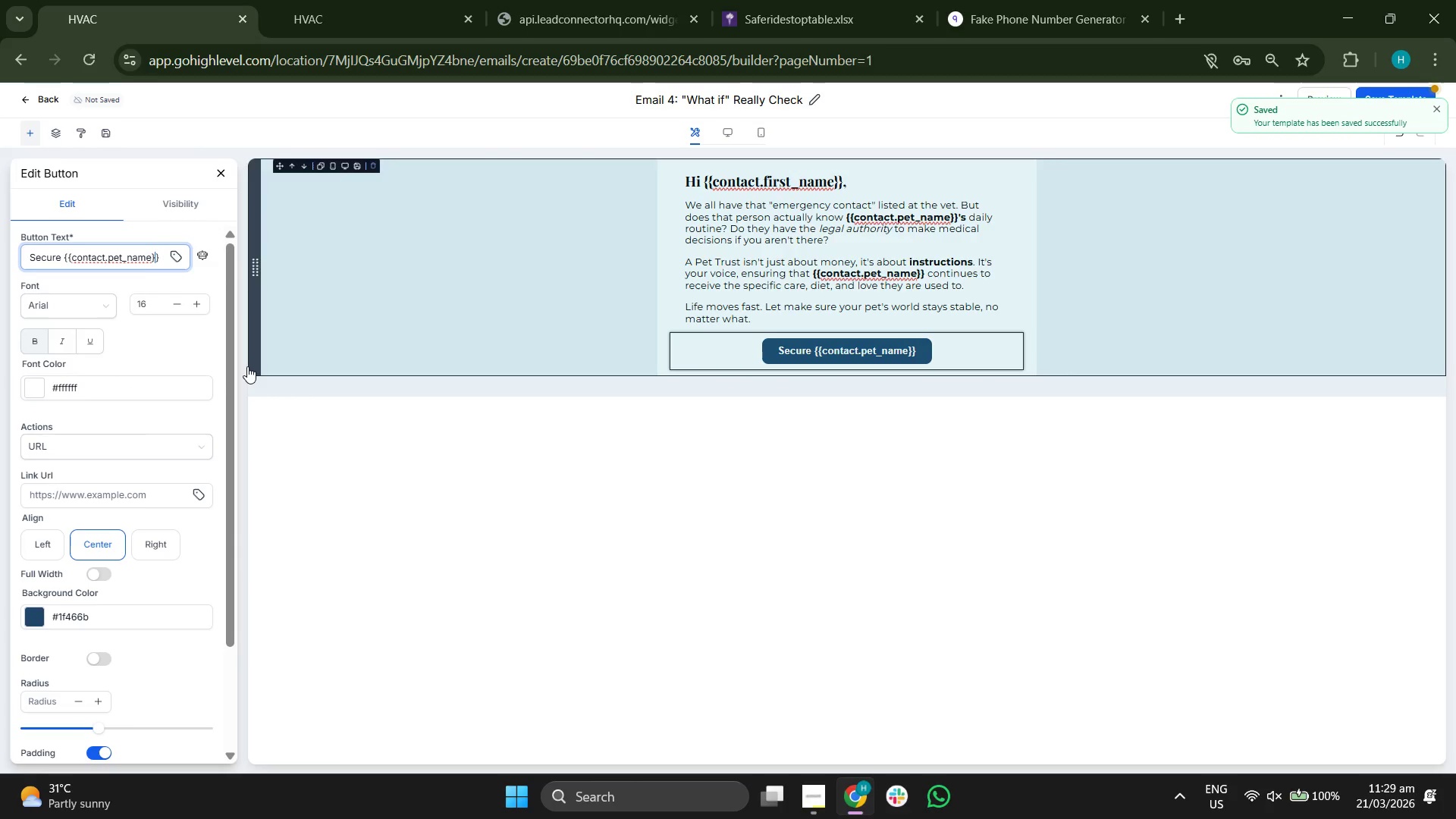 
key(ArrowRight)
 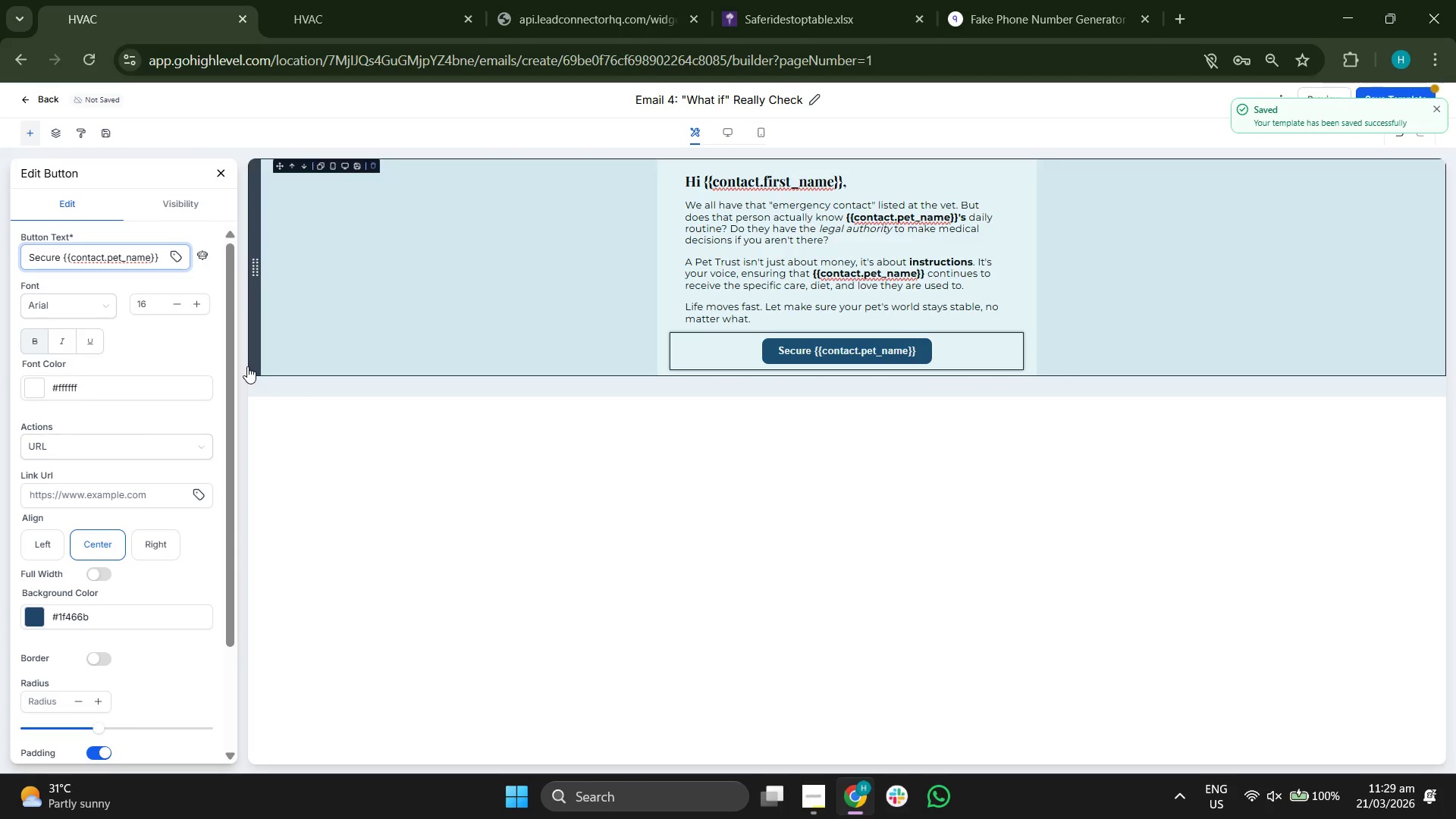 
type( )
key(Backspace)
type('s Future Today)
 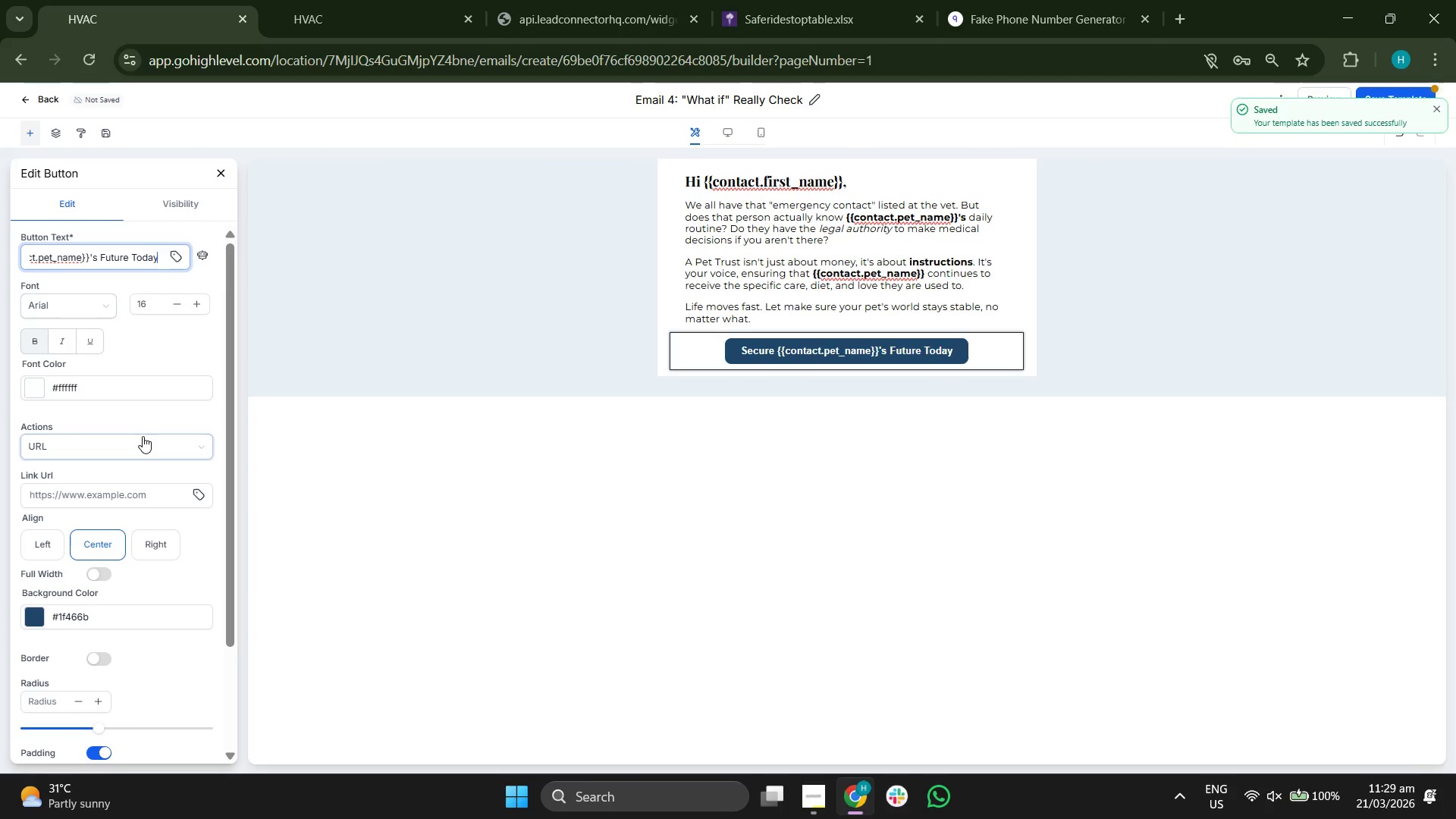 
scroll: coordinate [153, 430], scroll_direction: down, amount: 2.0
 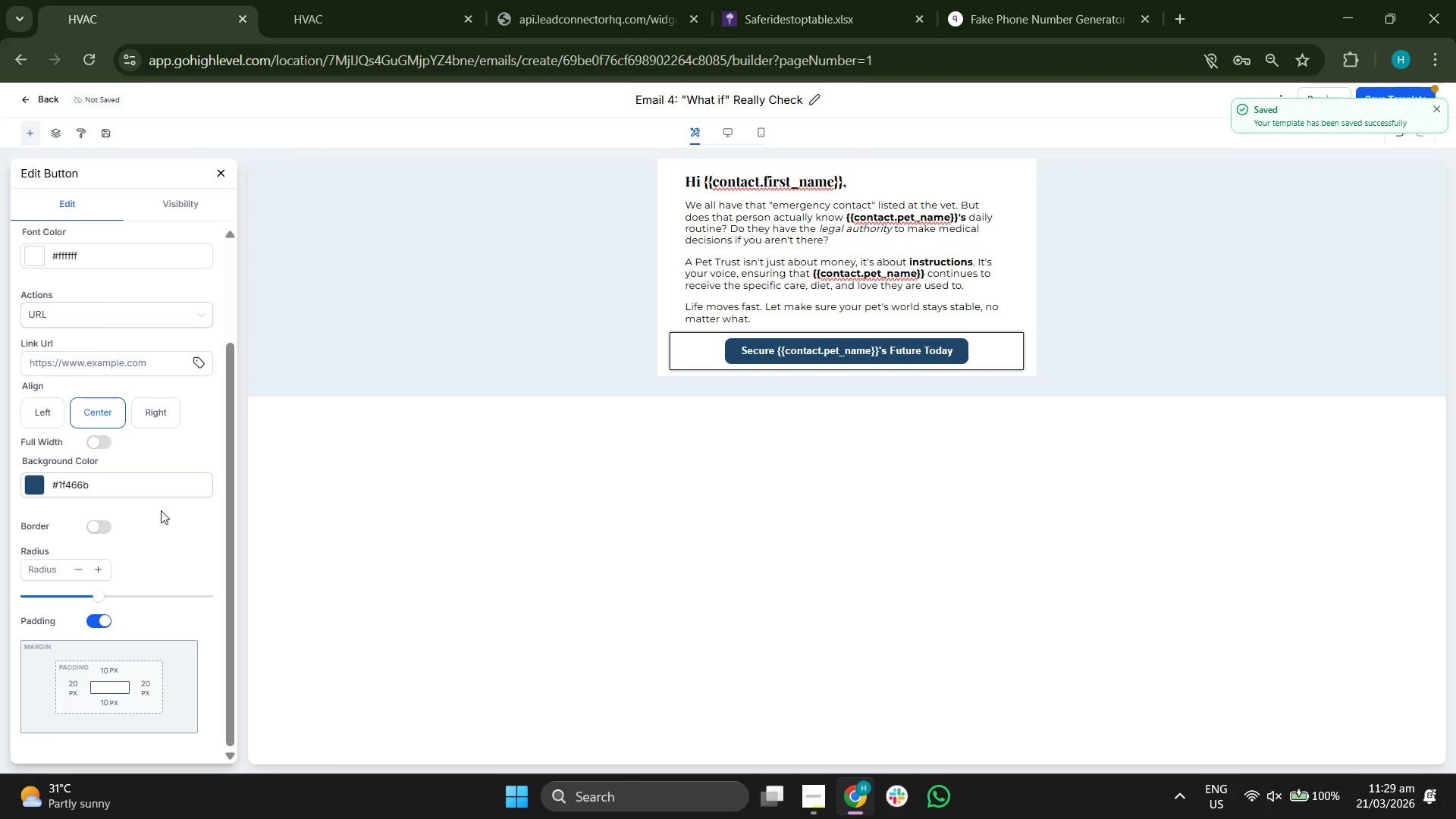 
scroll: coordinate [158, 430], scroll_direction: up, amount: 4.0
 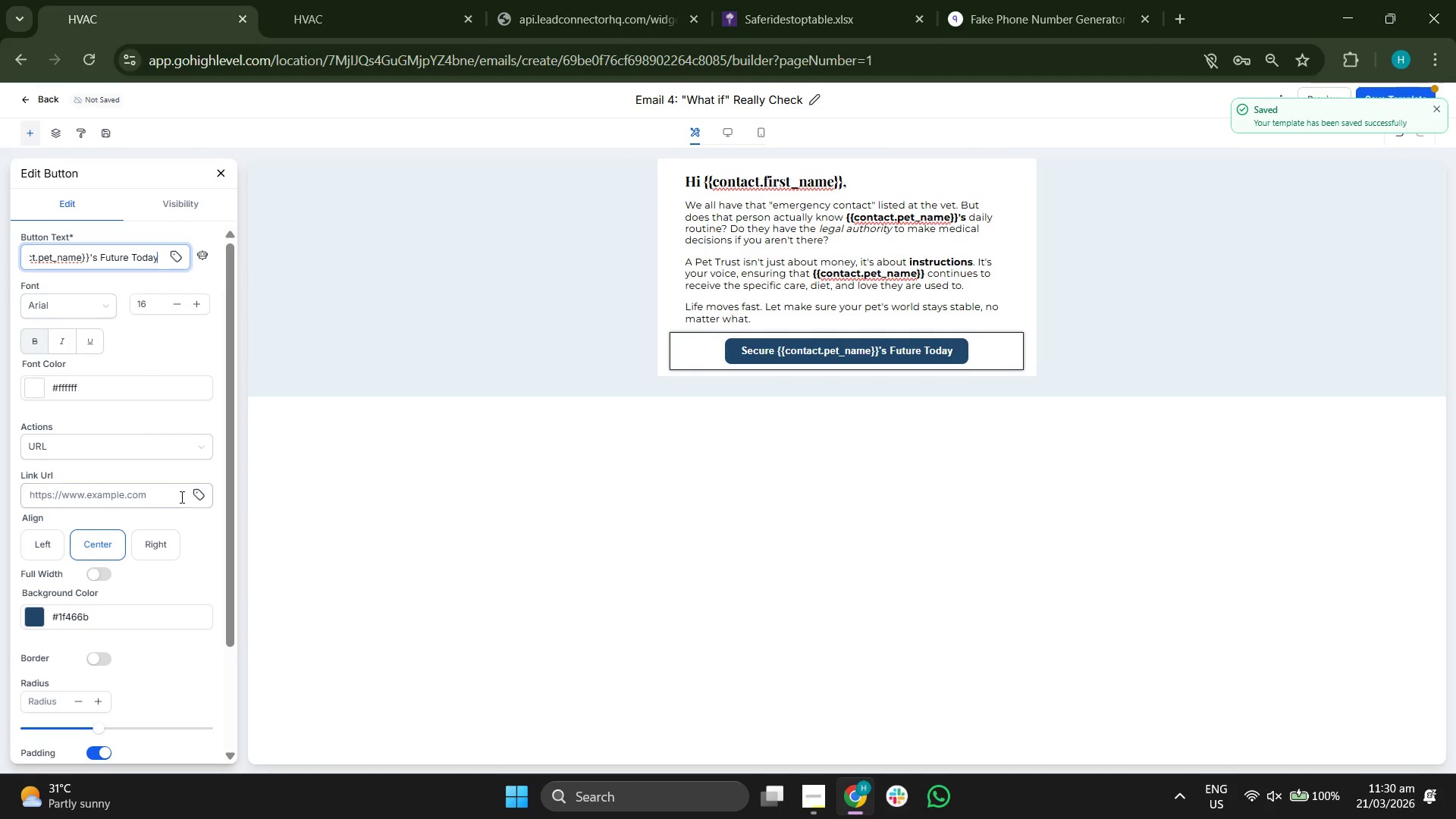 
left_click([195, 497])
 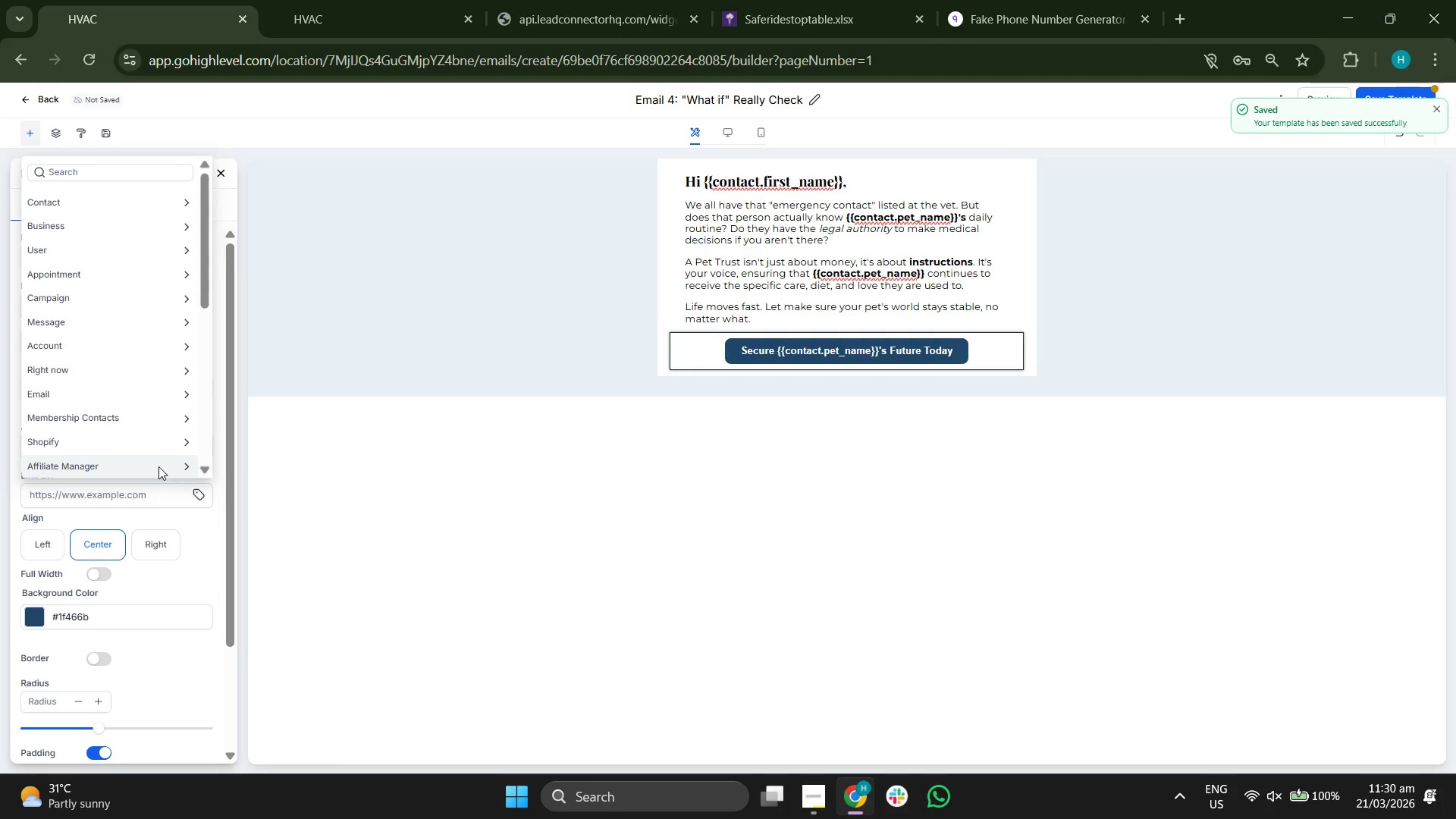 
scroll: coordinate [155, 427], scroll_direction: down, amount: 6.0
 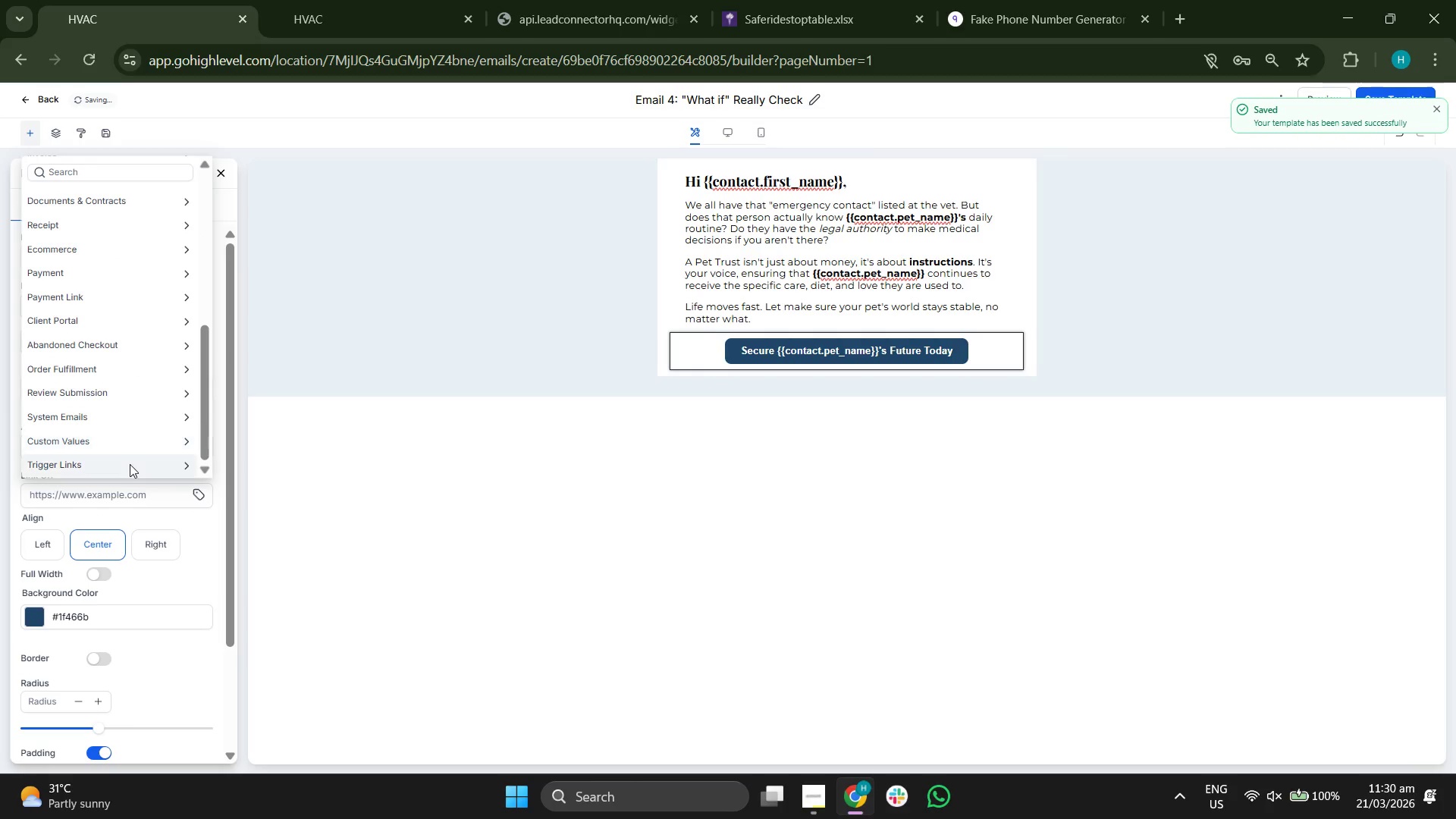 
left_click([130, 464])
 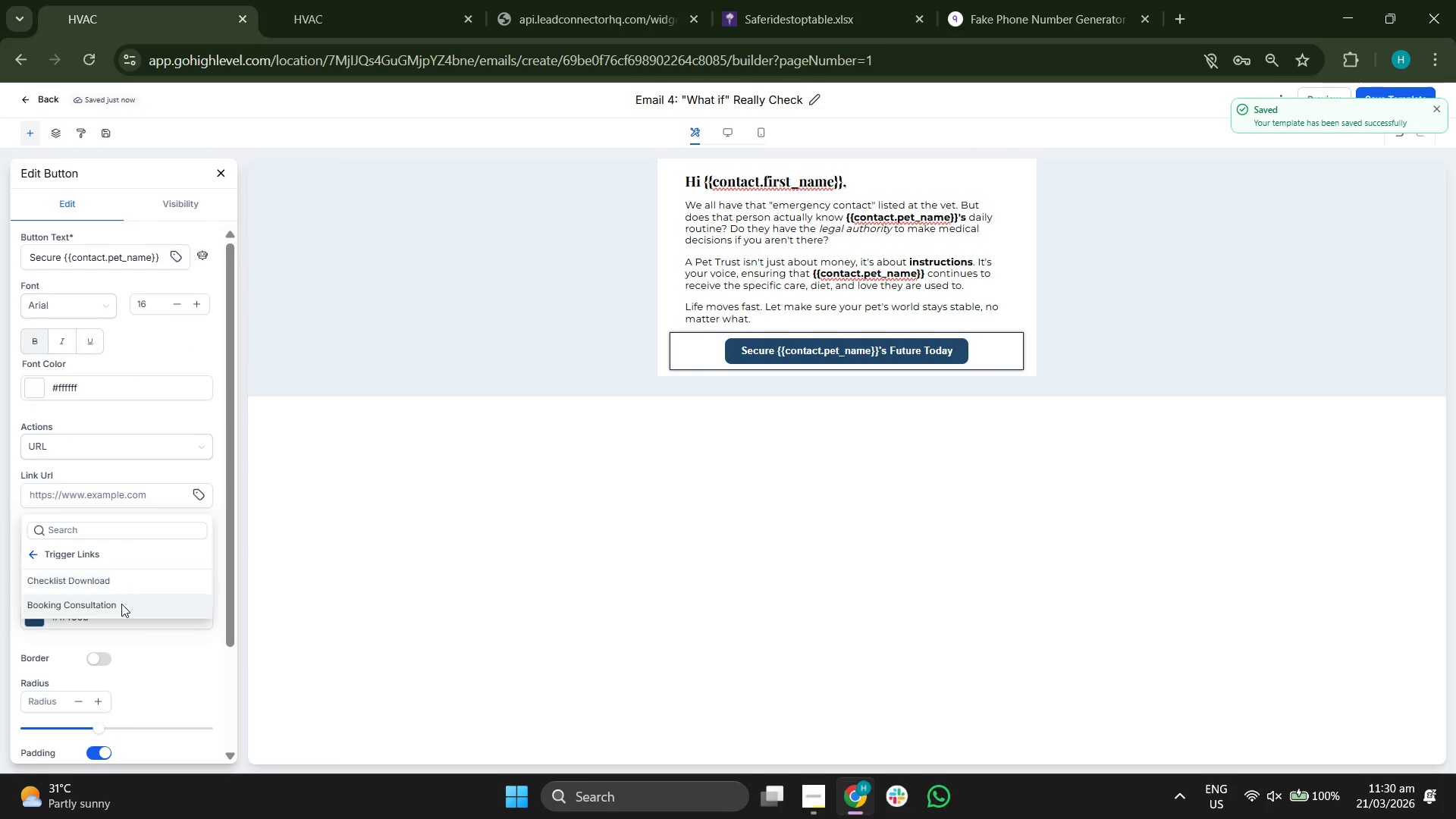 
left_click([121, 606])
 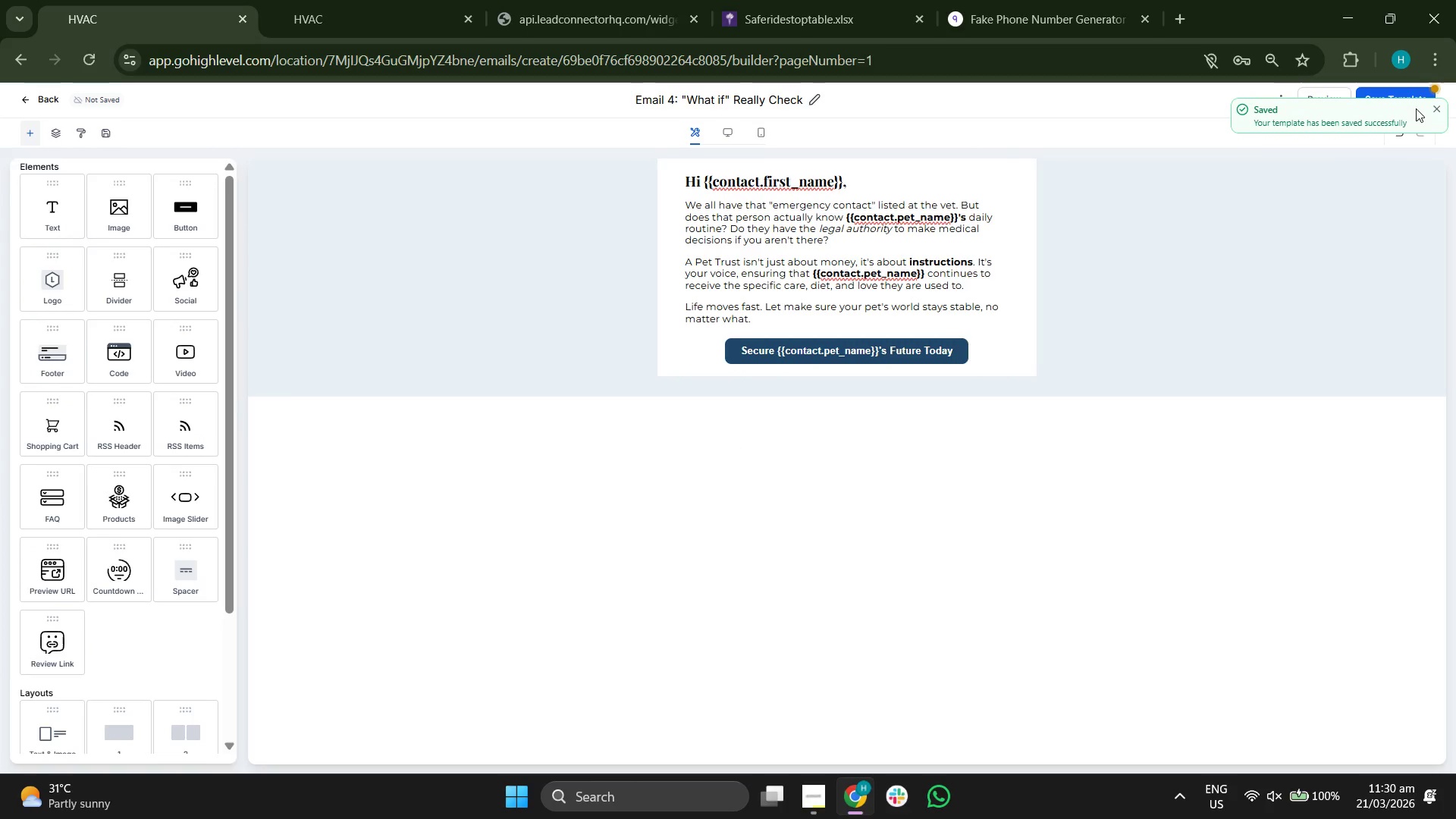 
double_click([1405, 97])
 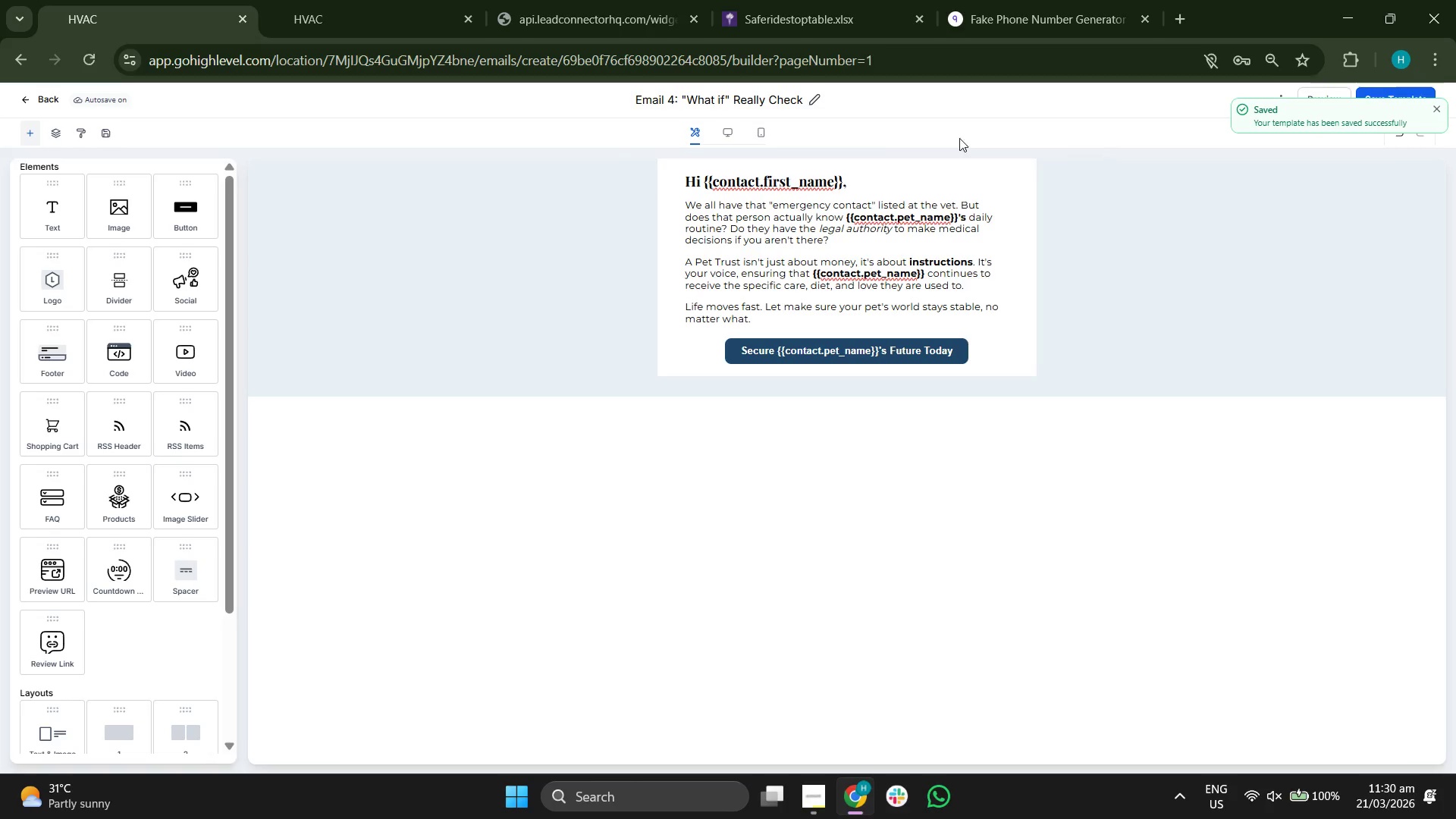 
double_click([755, 133])
 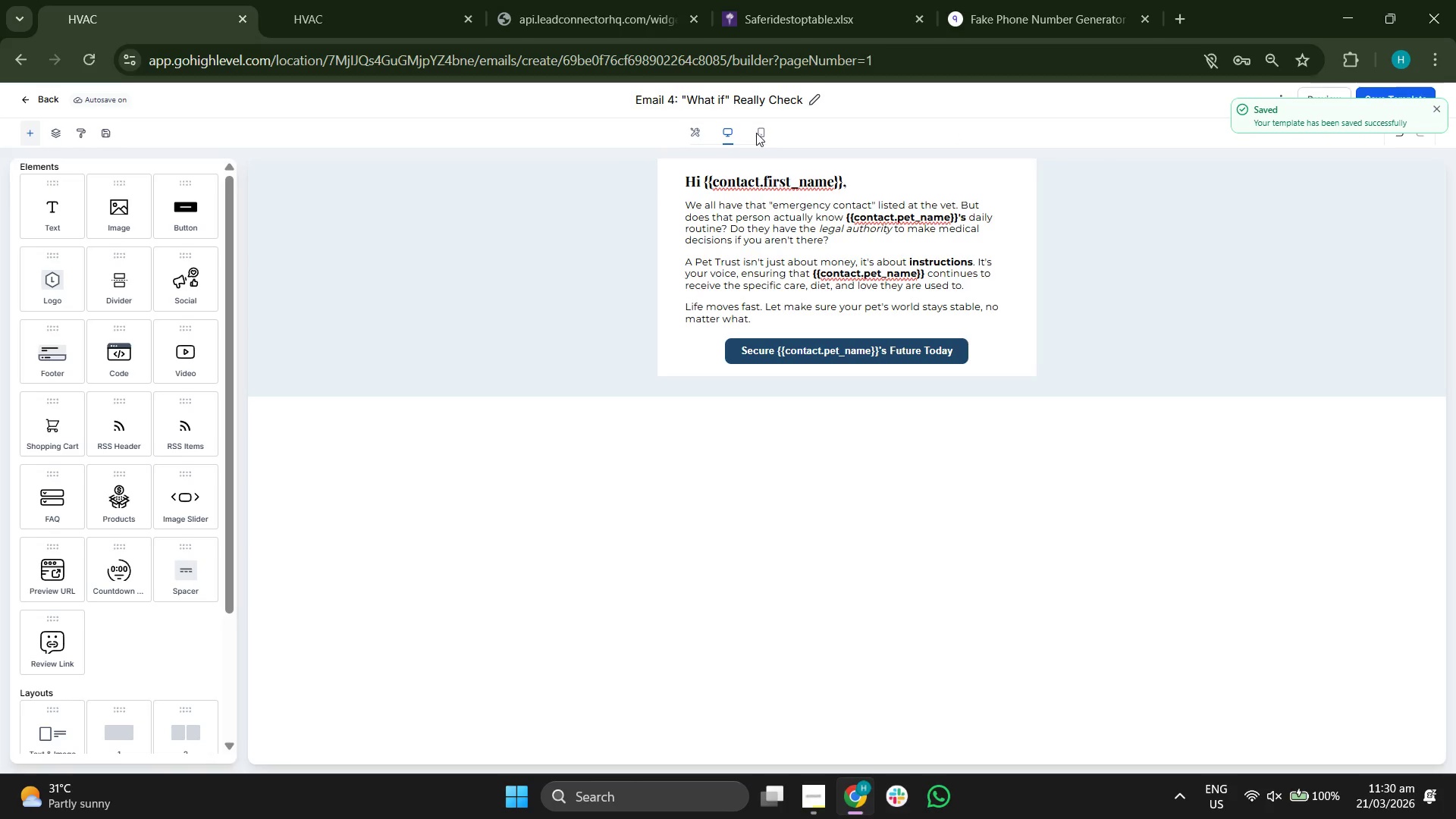 
left_click([756, 133])
 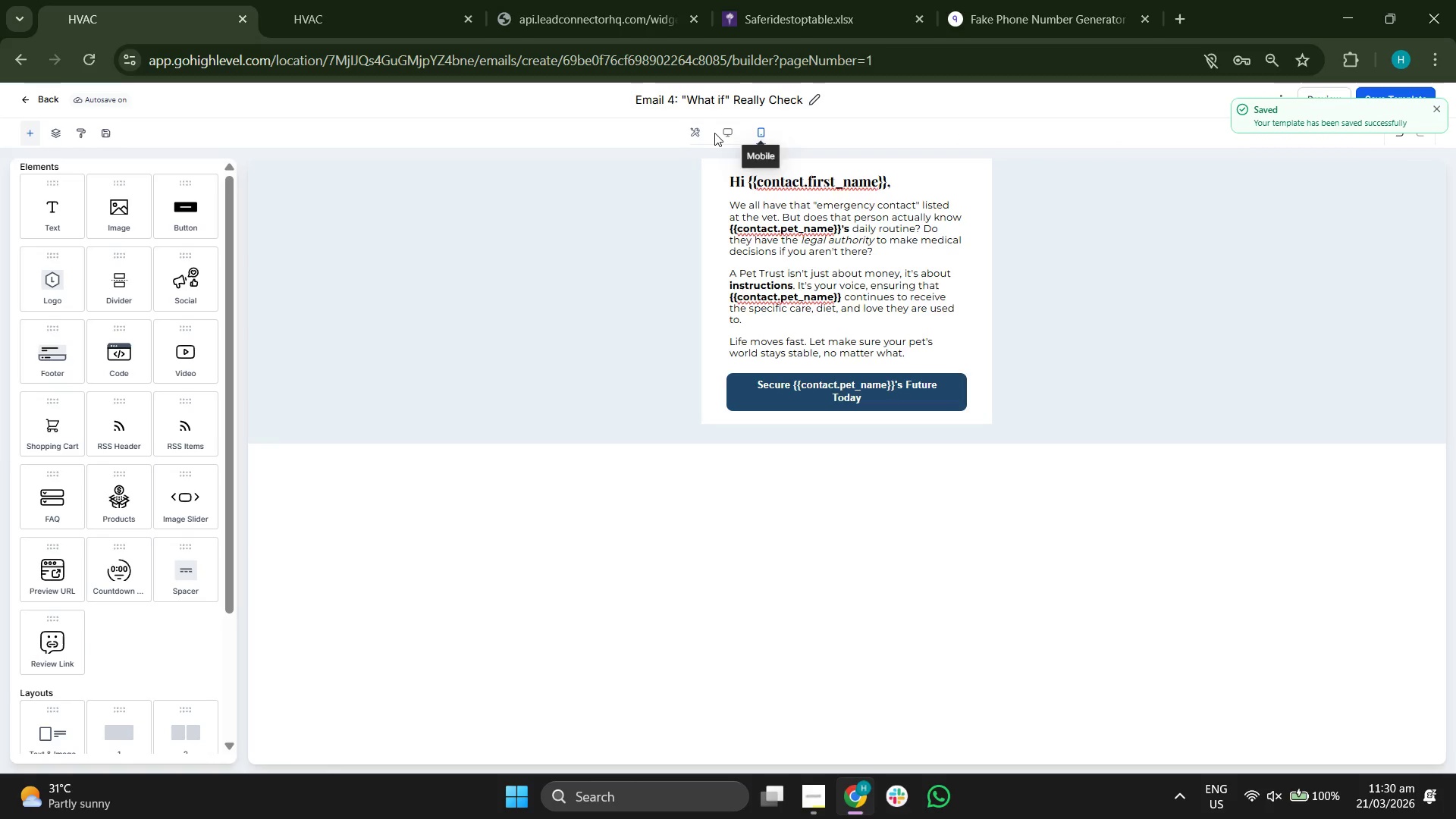 
left_click([699, 132])
 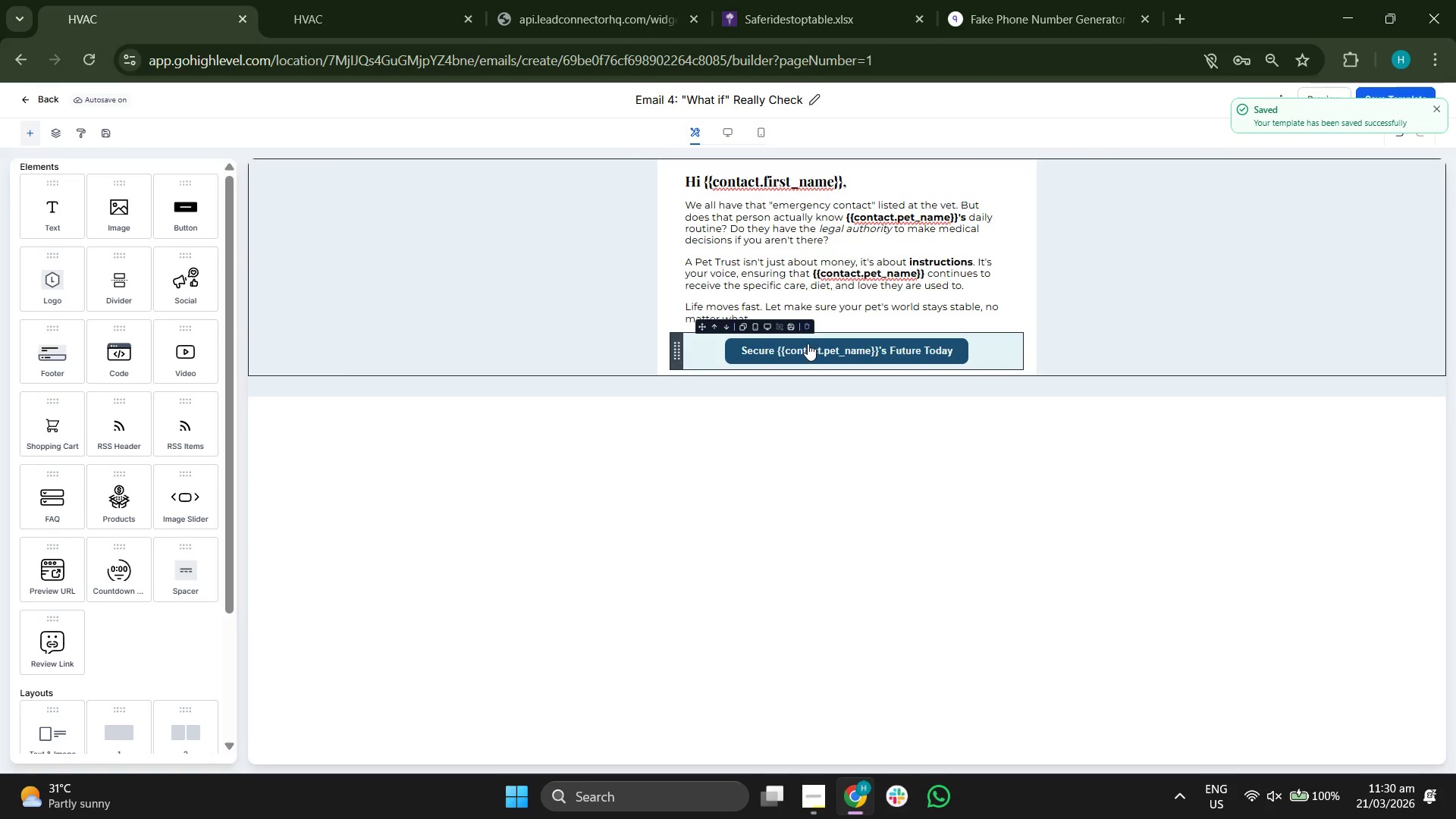 
left_click([808, 345])
 